 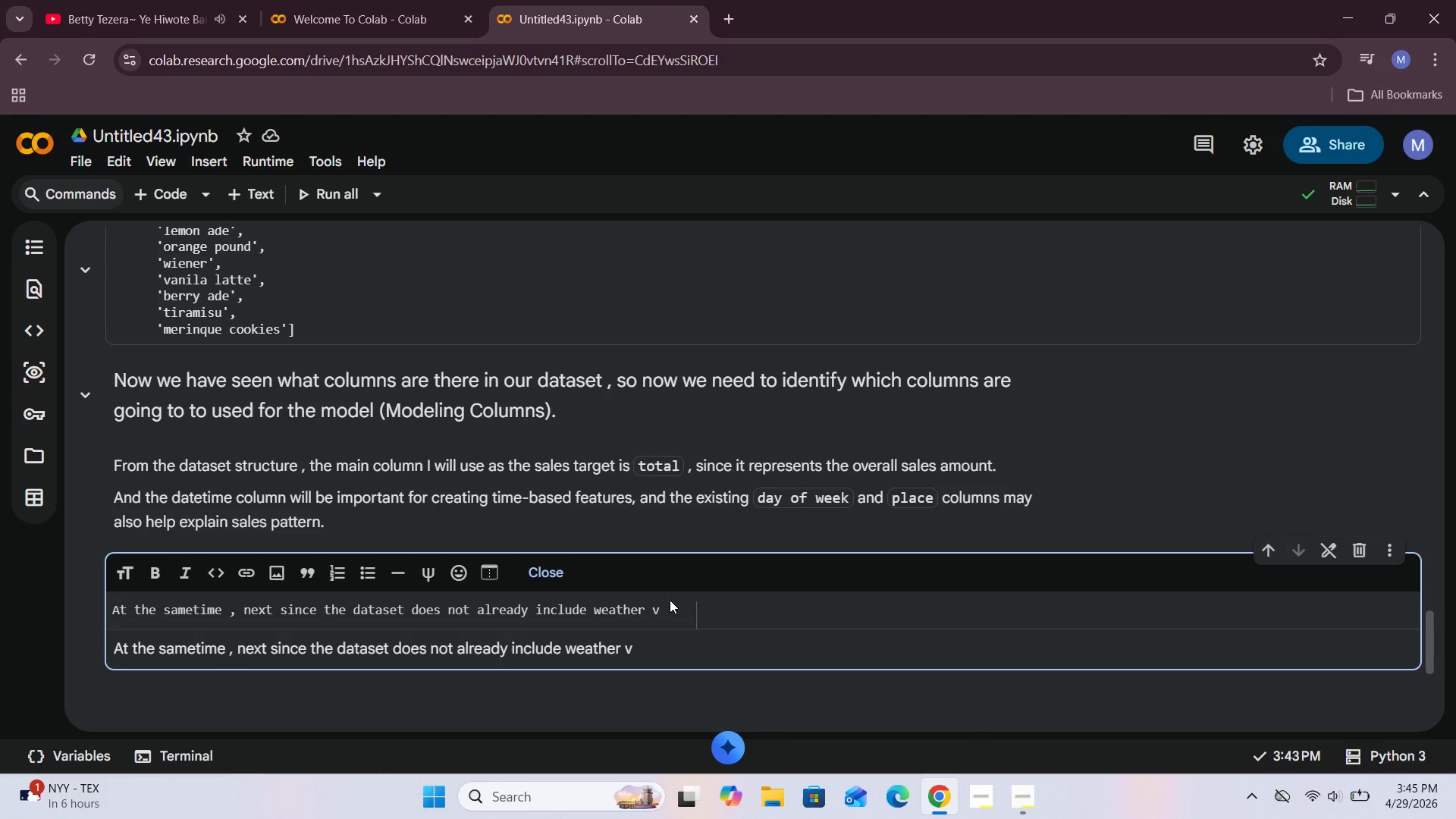 
hold_key(key=I, duration=0.33)
 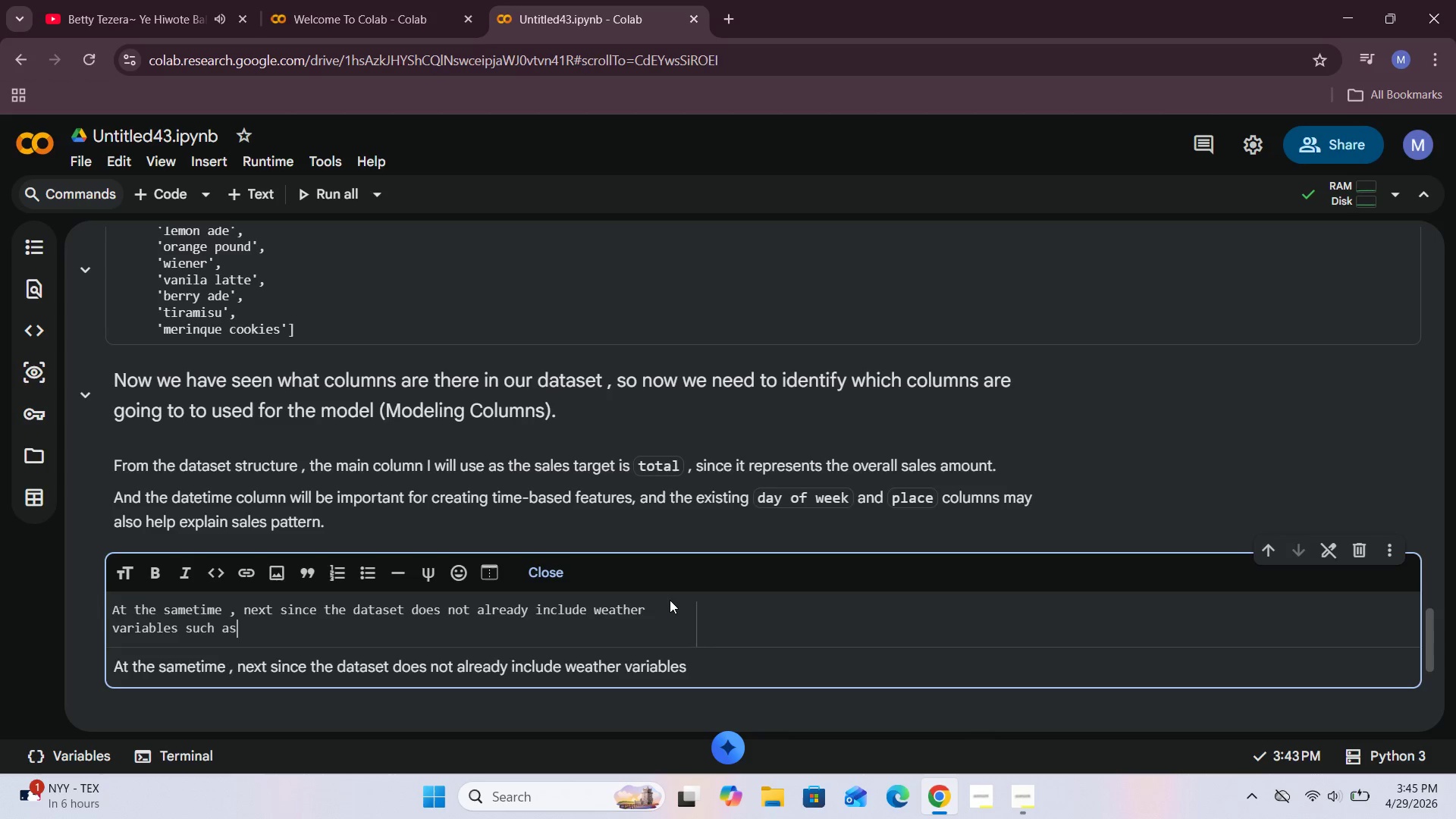 
wait(14.09)
 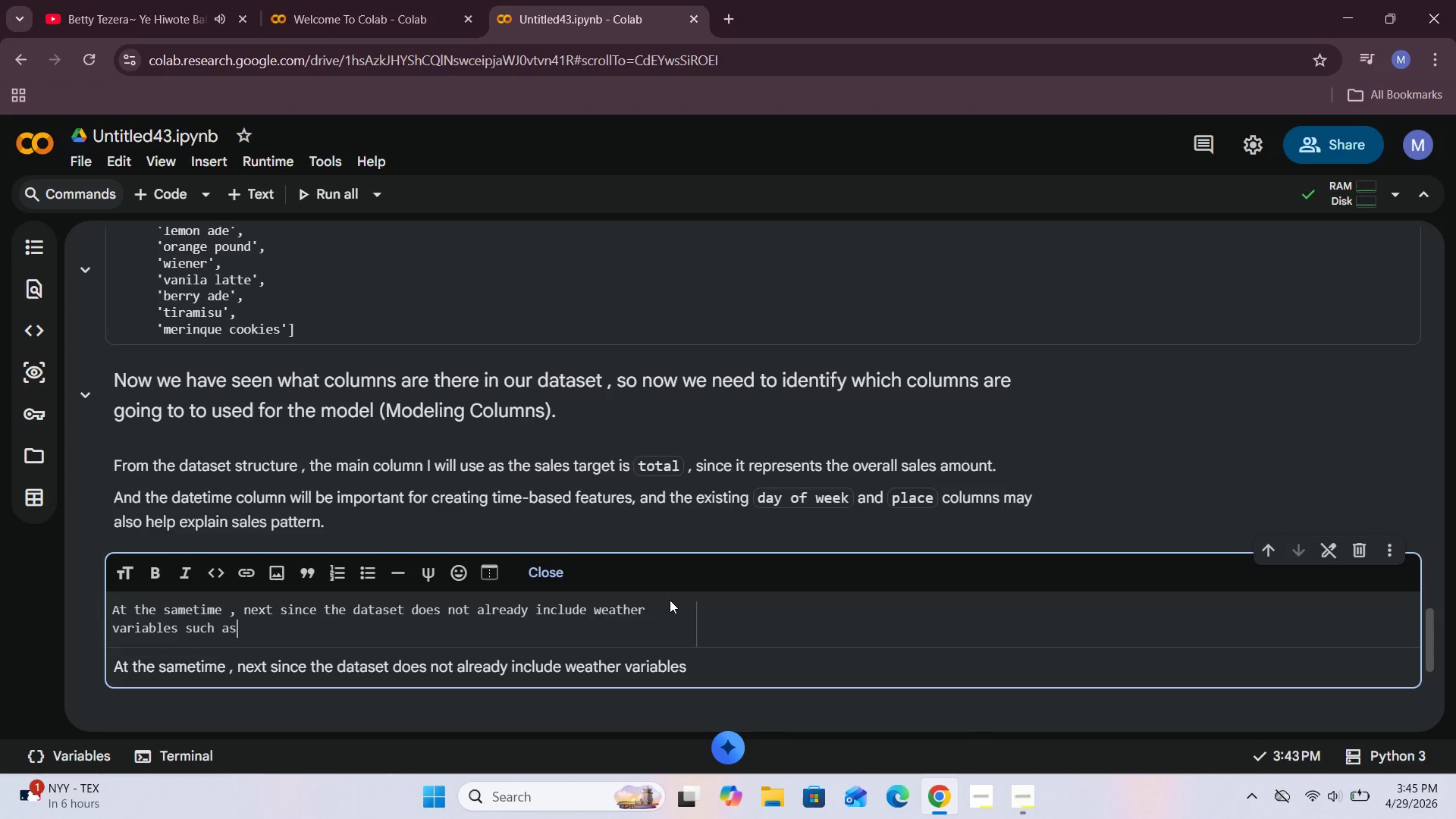 
hold_key(key=R, duration=0.33)
 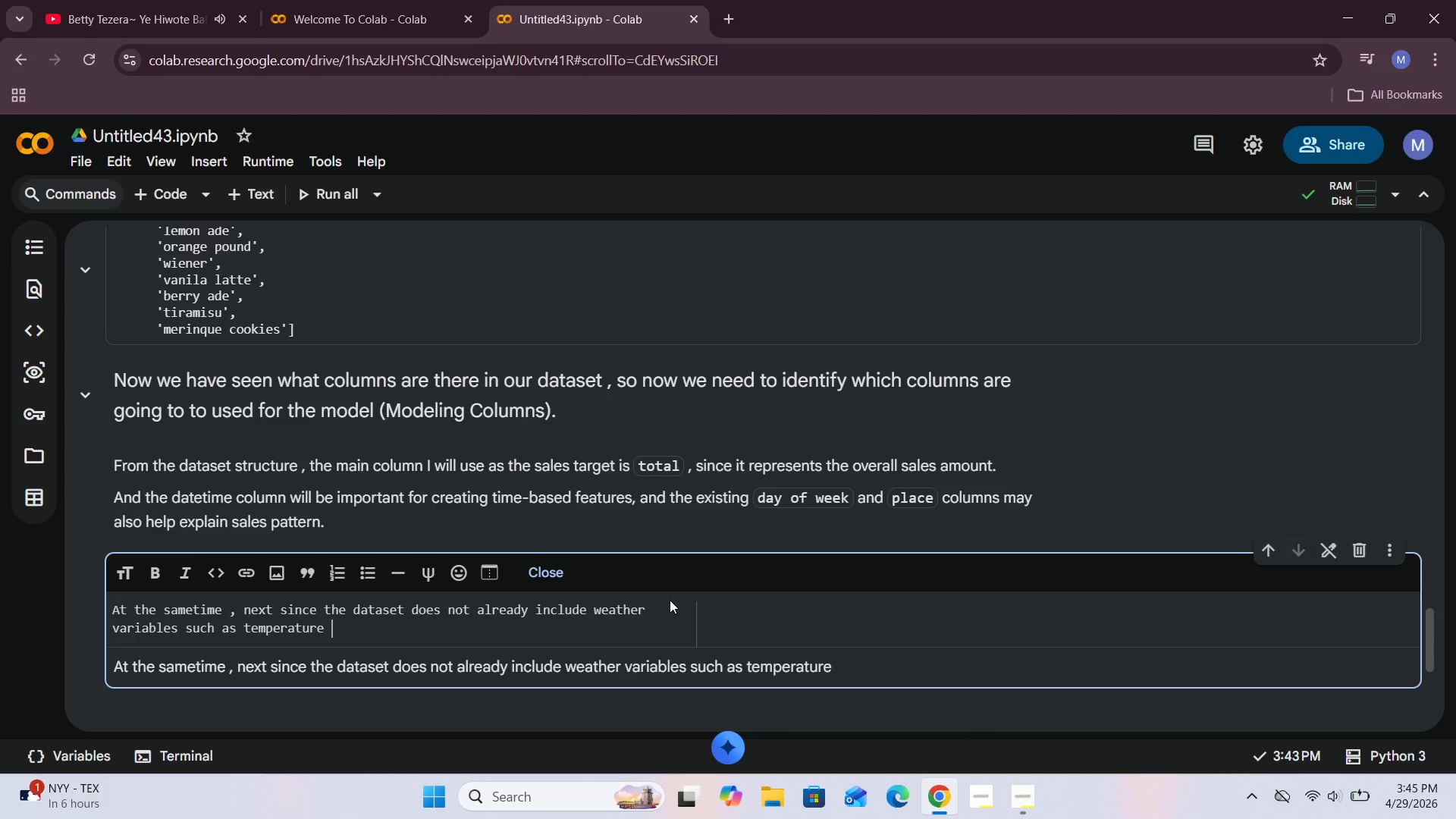 
hold_key(key=O, duration=0.39)
 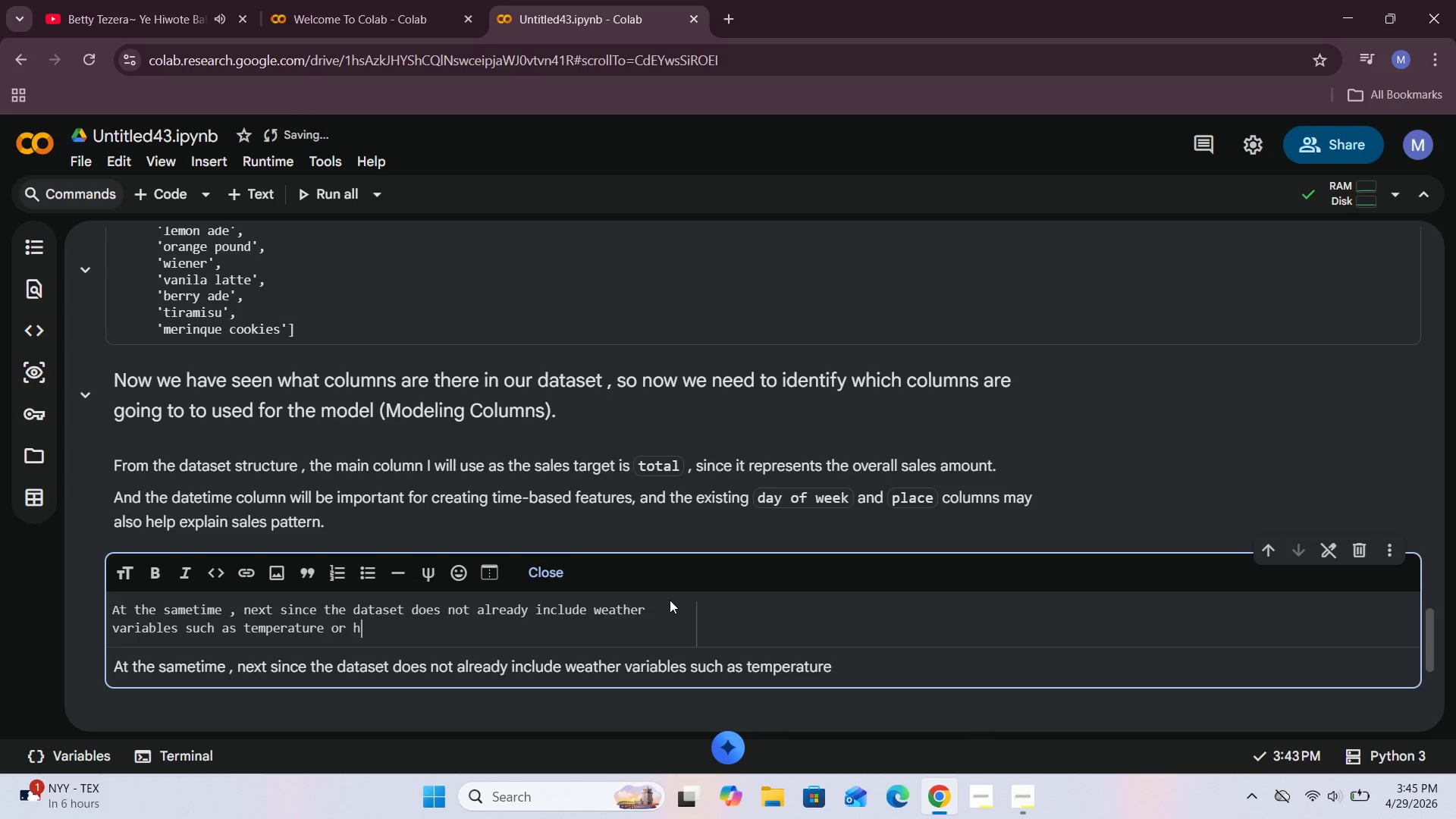 
type(r humidity, so those will need to be generated l)
key(Backspace)
key(Backspace)
type( using pyy)
key(Backspace)
type(thon libraries such as pandas and numy using reaist )
key(Backspace)
key(Backspace)
type(tc logiv)
key(Backspace)
type(c.)
 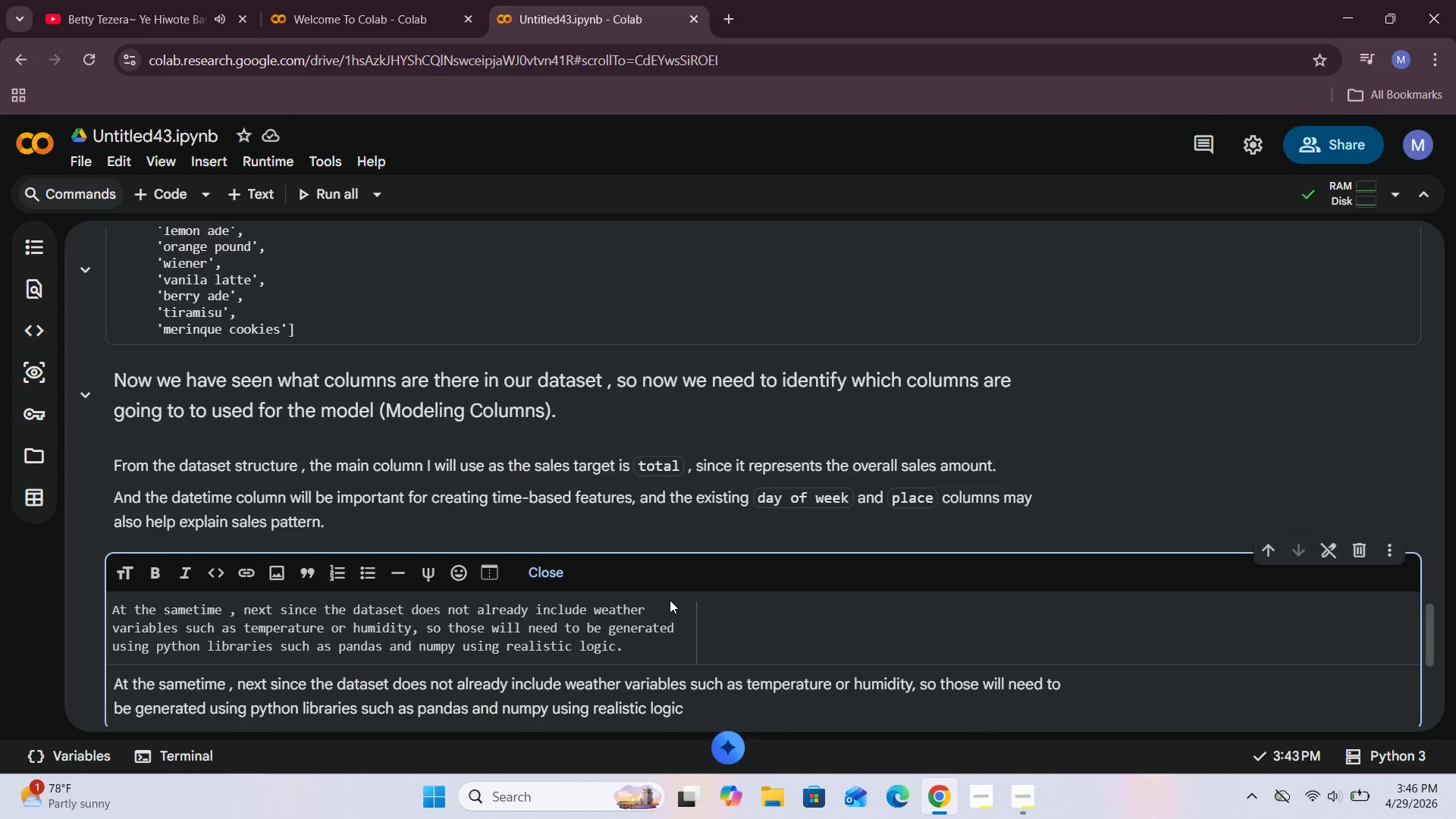 
wait(5.25)
 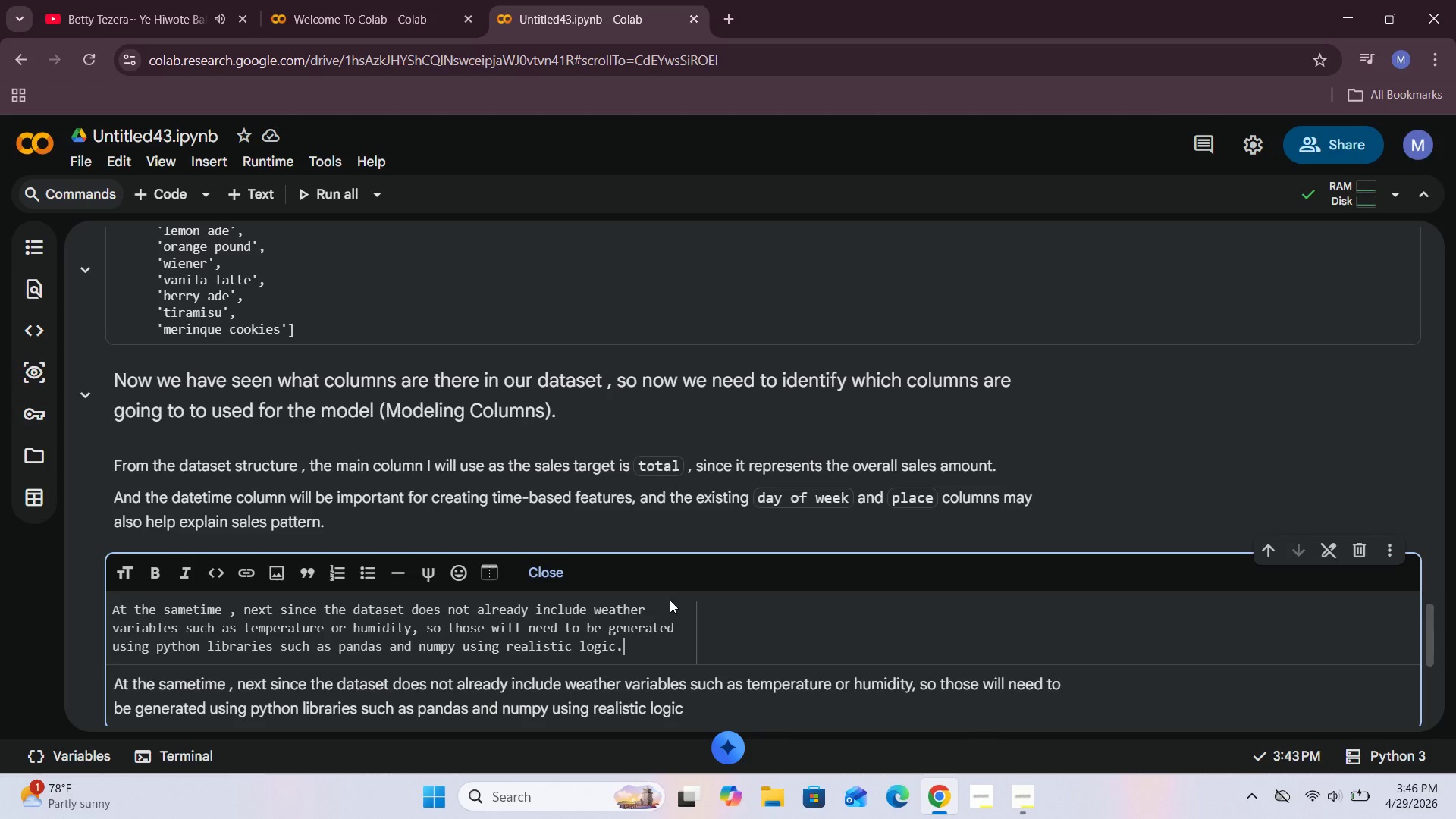 
left_click([551, 585])
 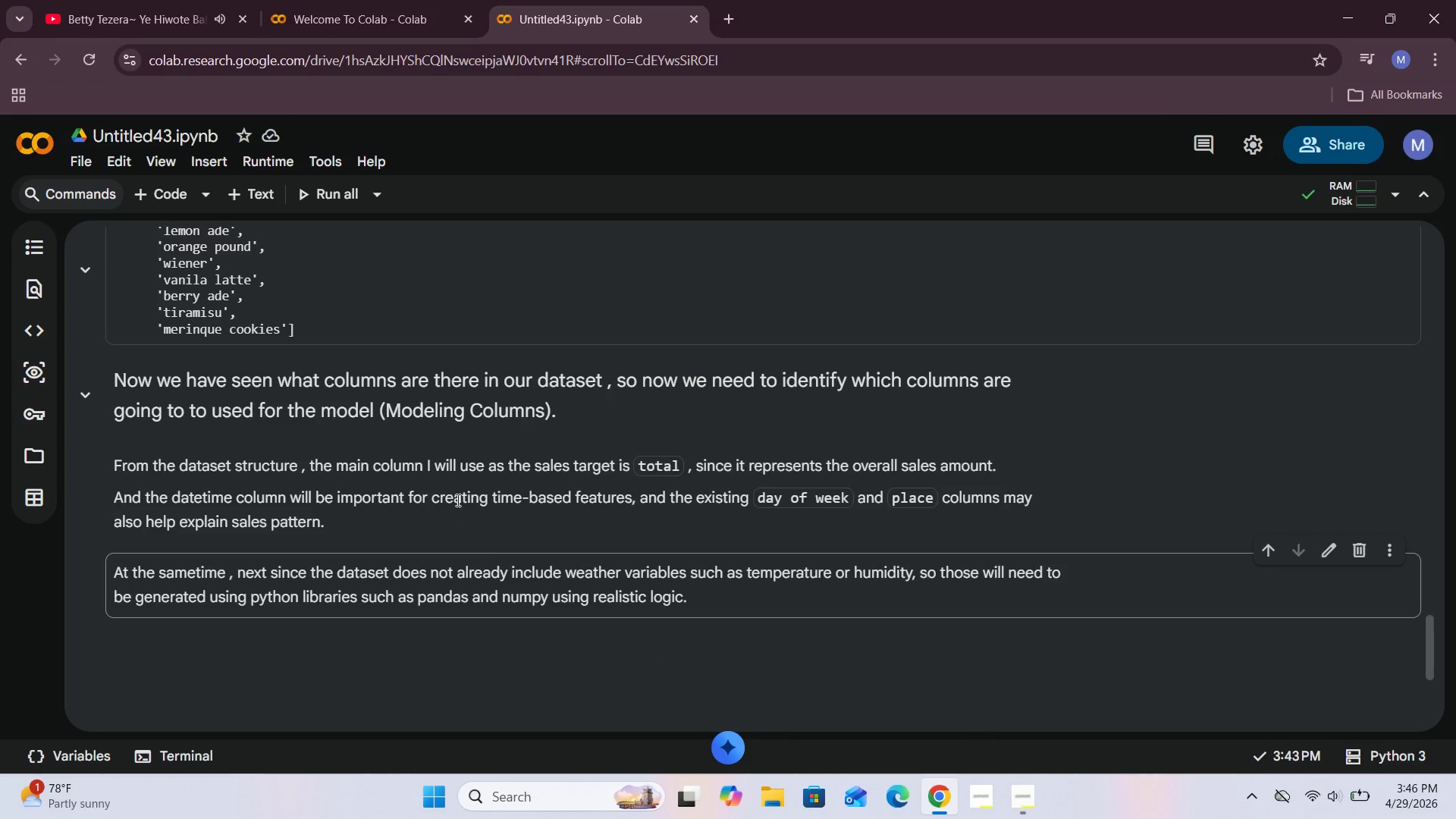 
scroll: coordinate [570, 544], scroll_direction: down, amount: 1.0
 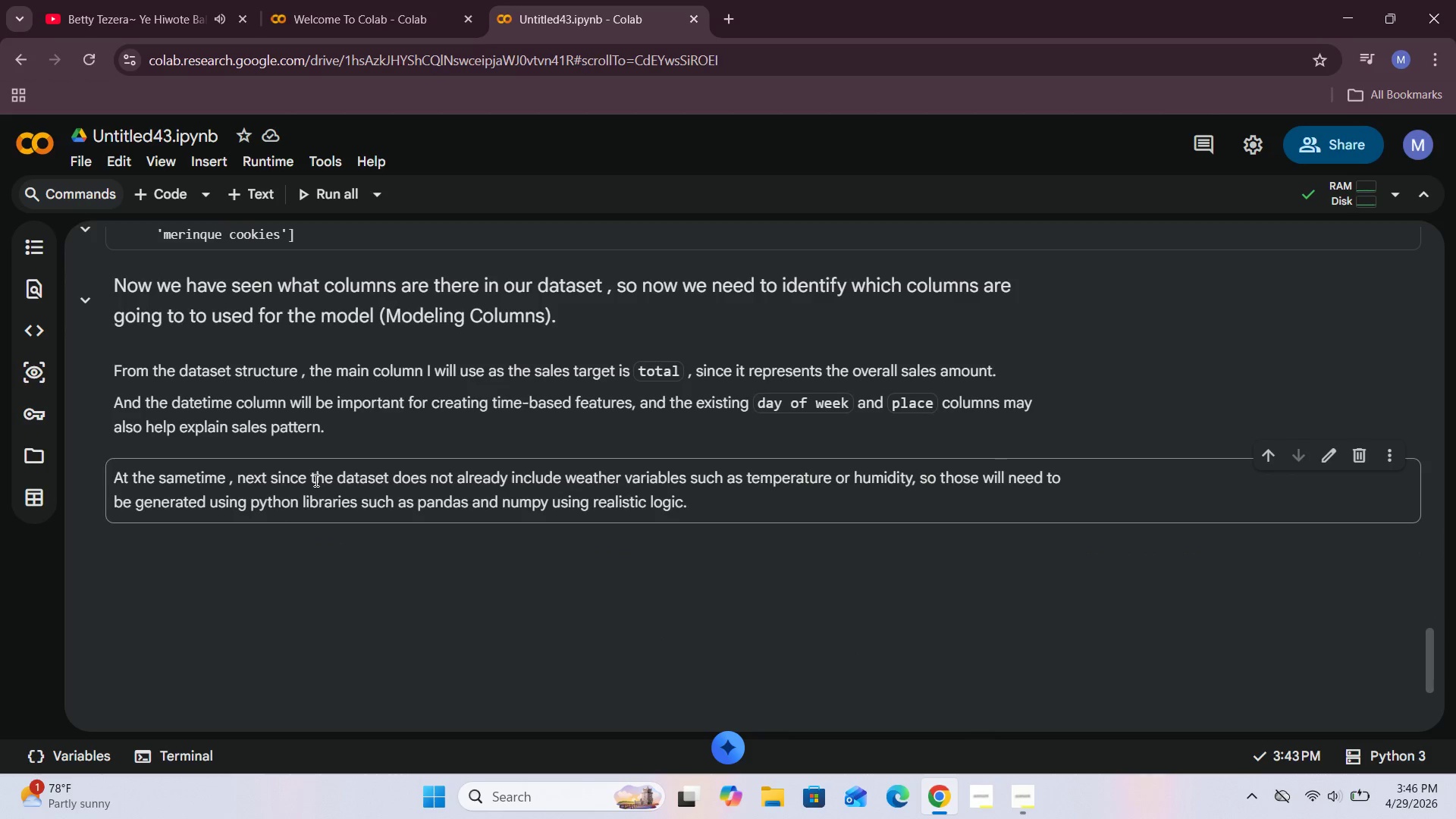 
double_click([748, 507])
 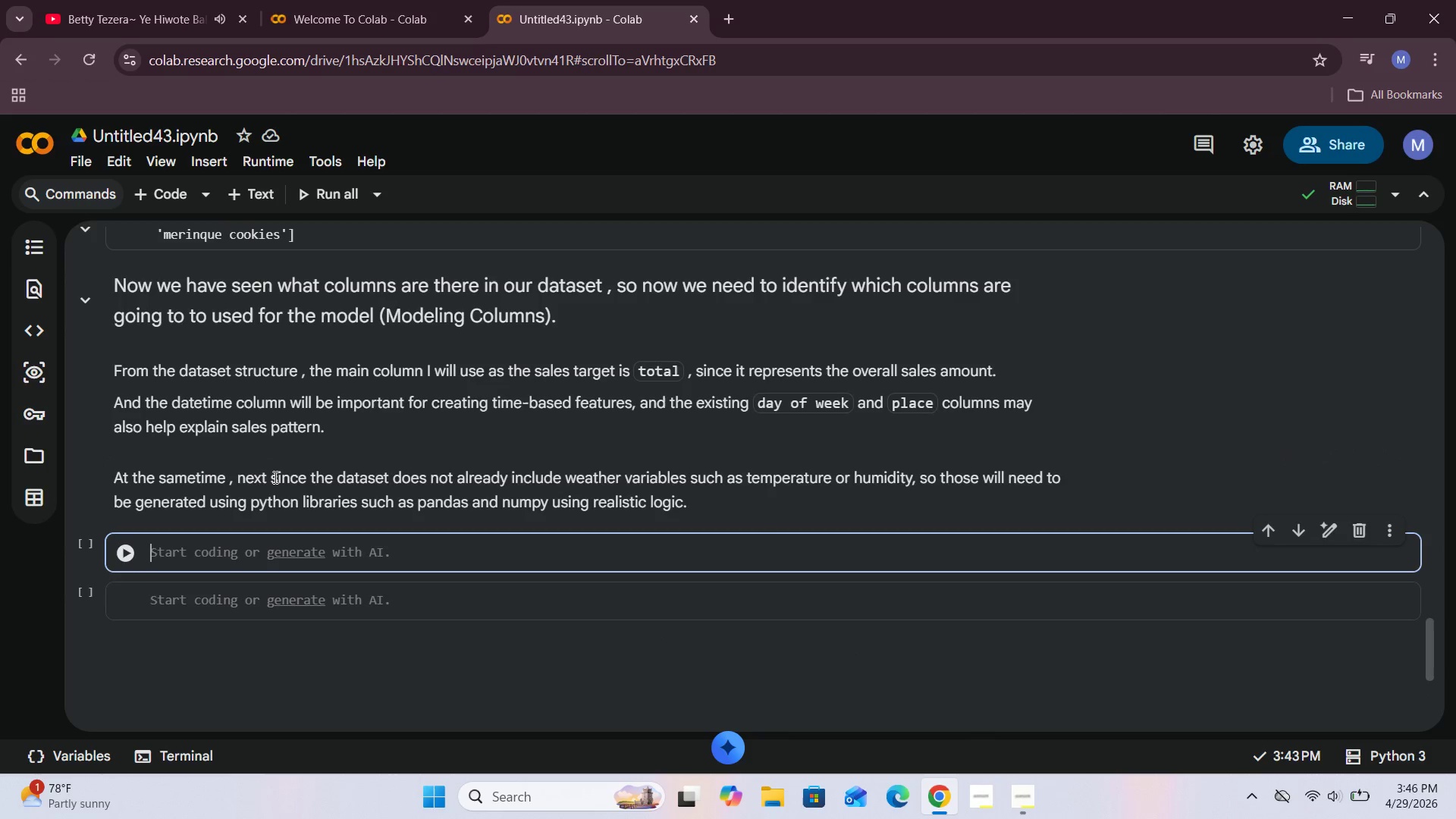 
left_click_drag(start_coordinate=[305, 479], to_coordinate=[241, 480])
 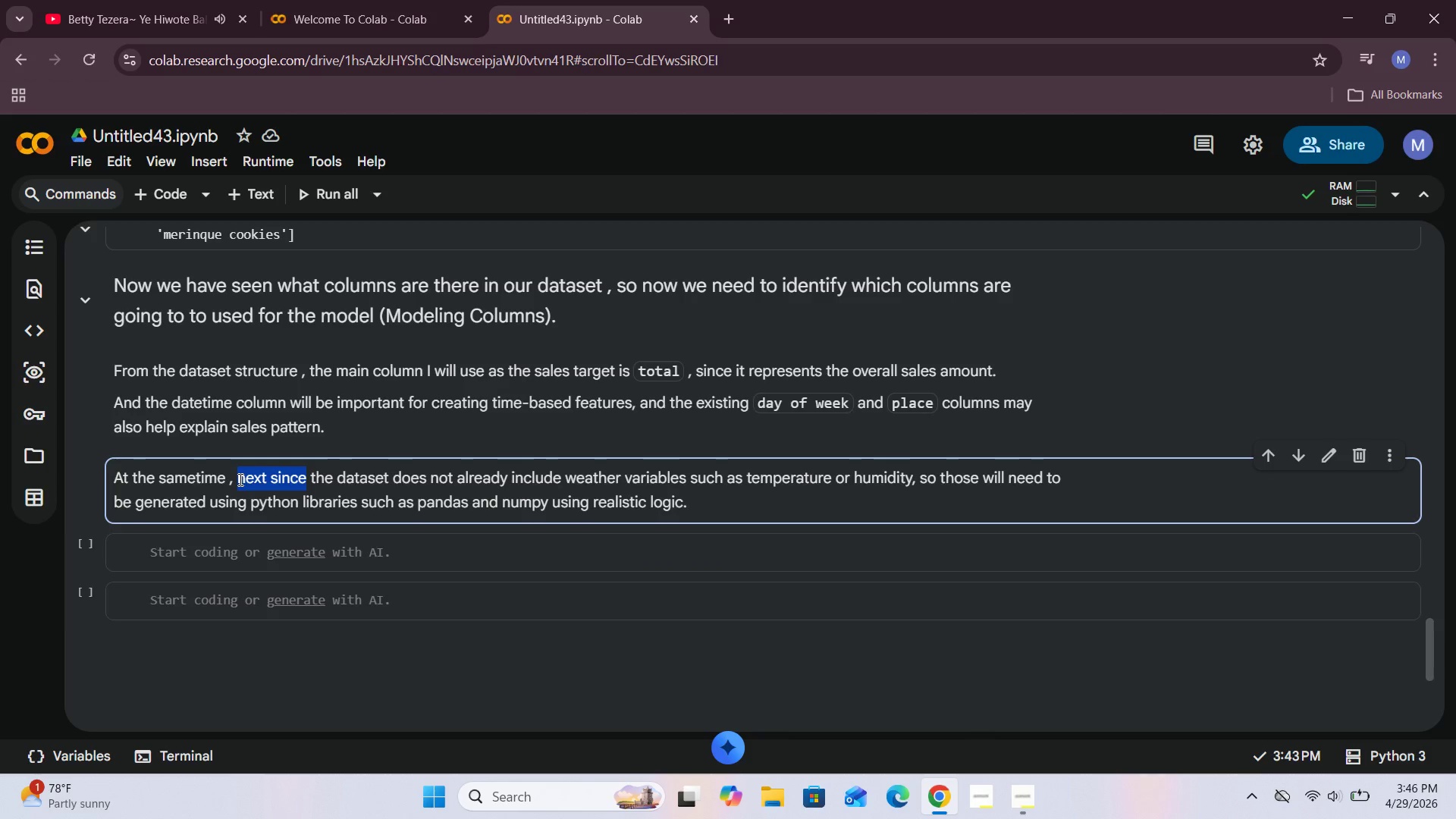 
type(we )
 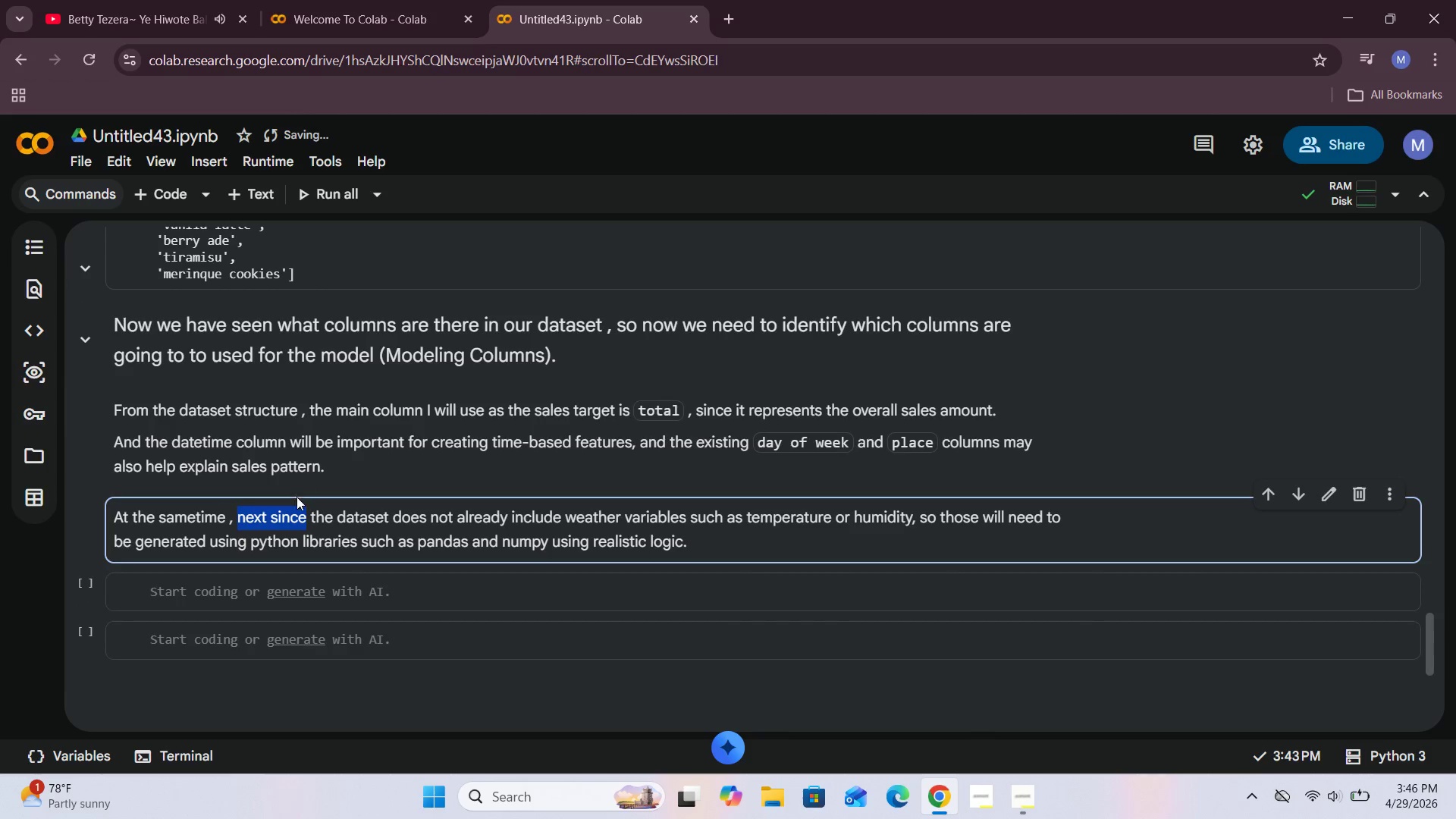 
double_click([297, 501])
 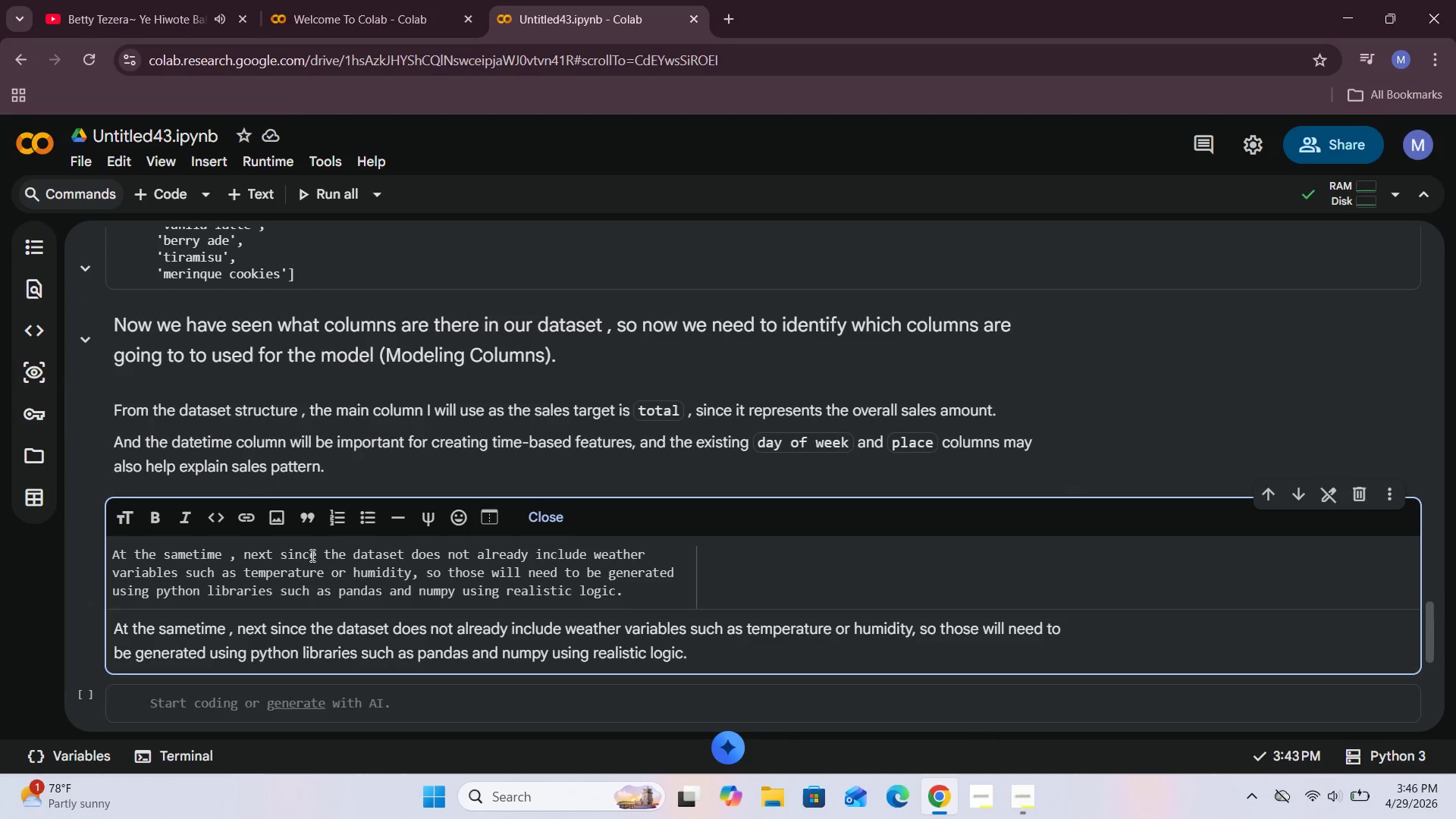 
left_click([316, 554])
 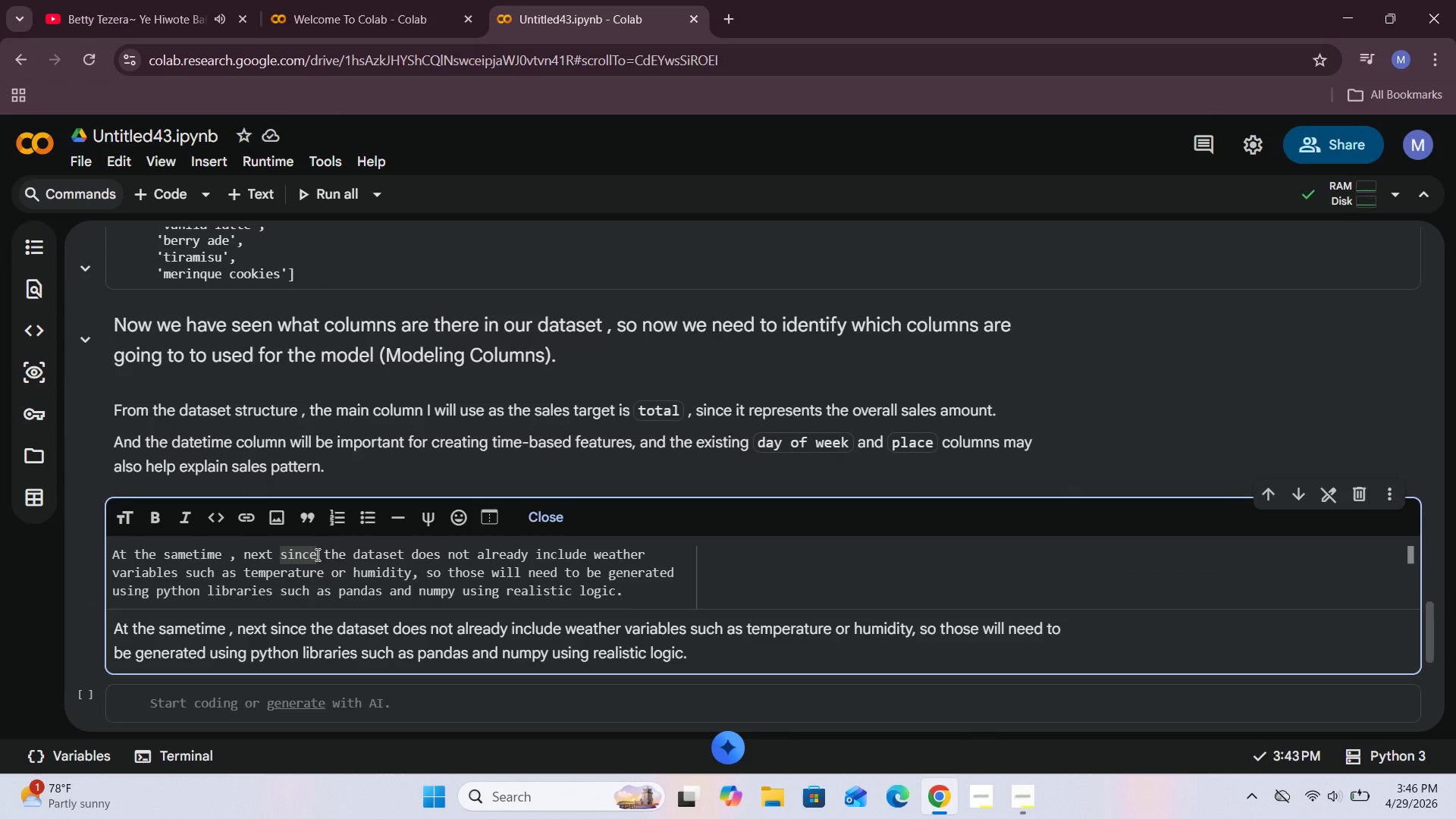 
hold_key(key=Backspace, duration=0.77)
 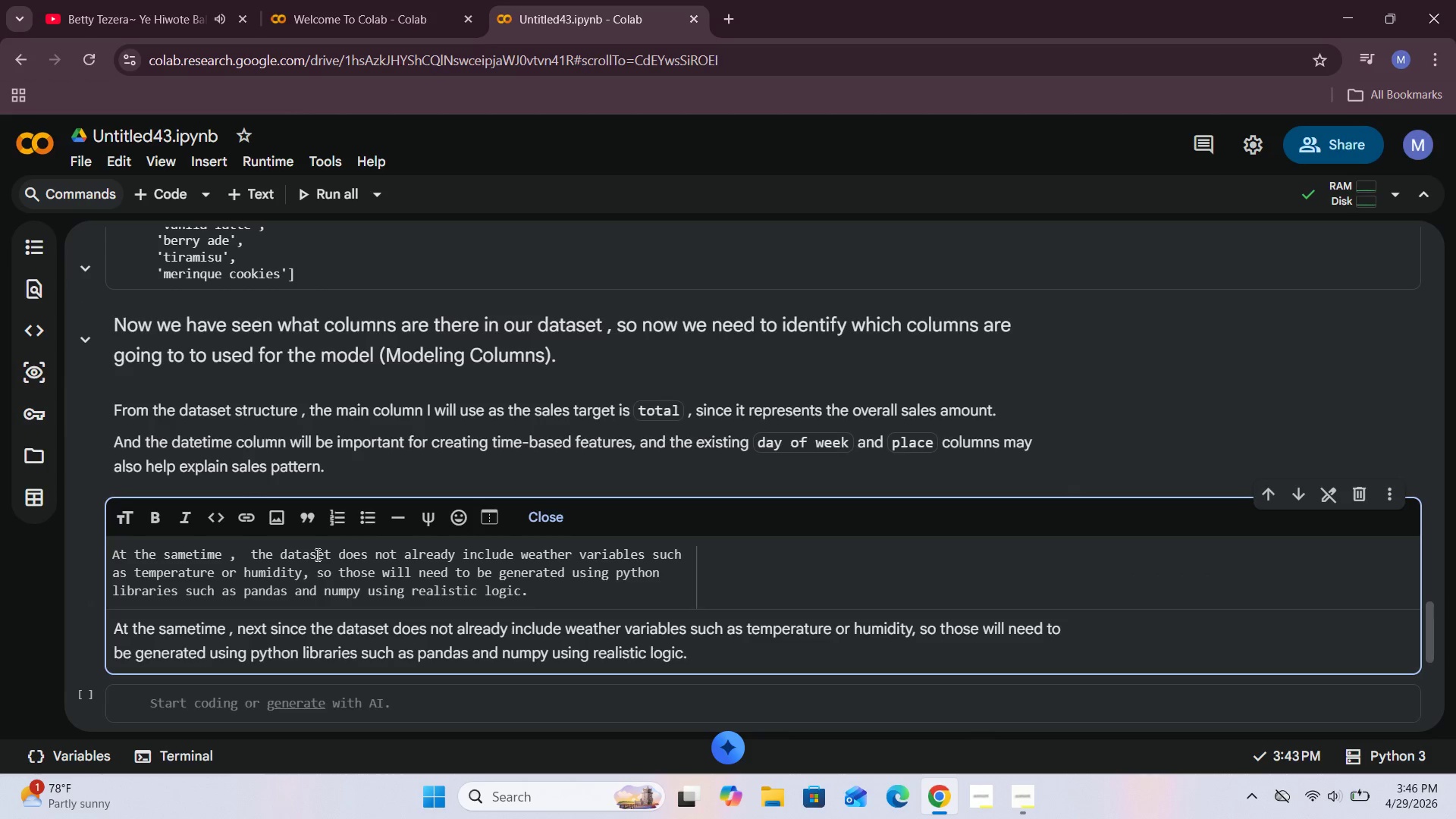 
type(we a)
key(Backspace)
type(can see tja)
key(Backspace)
key(Backspace)
type(ah)
key(Backspace)
key(Backspace)
type(ja)
key(Backspace)
key(Backspace)
type(hatr )
key(Backspace)
key(Backspace)
 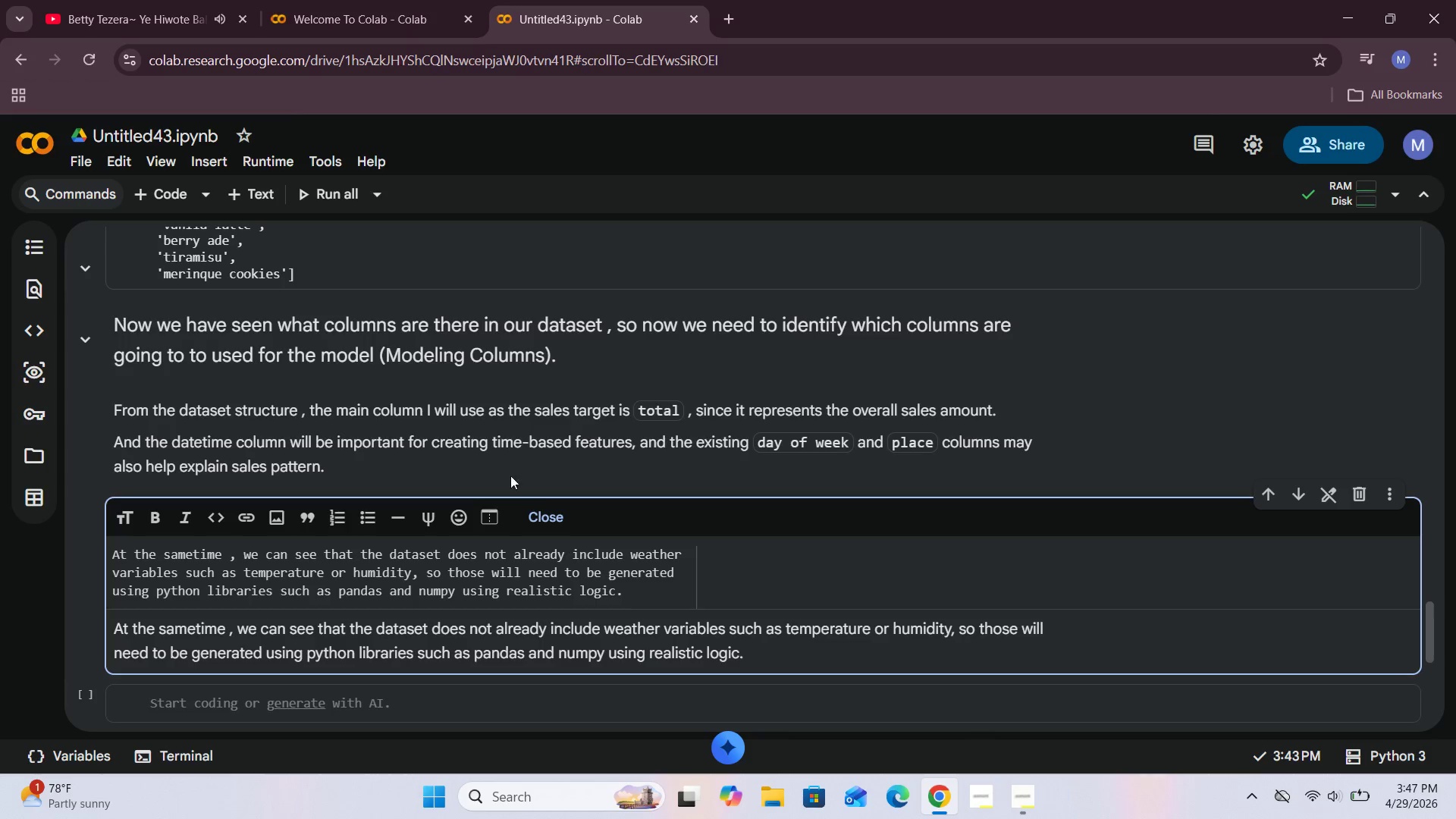 
left_click([555, 519])
 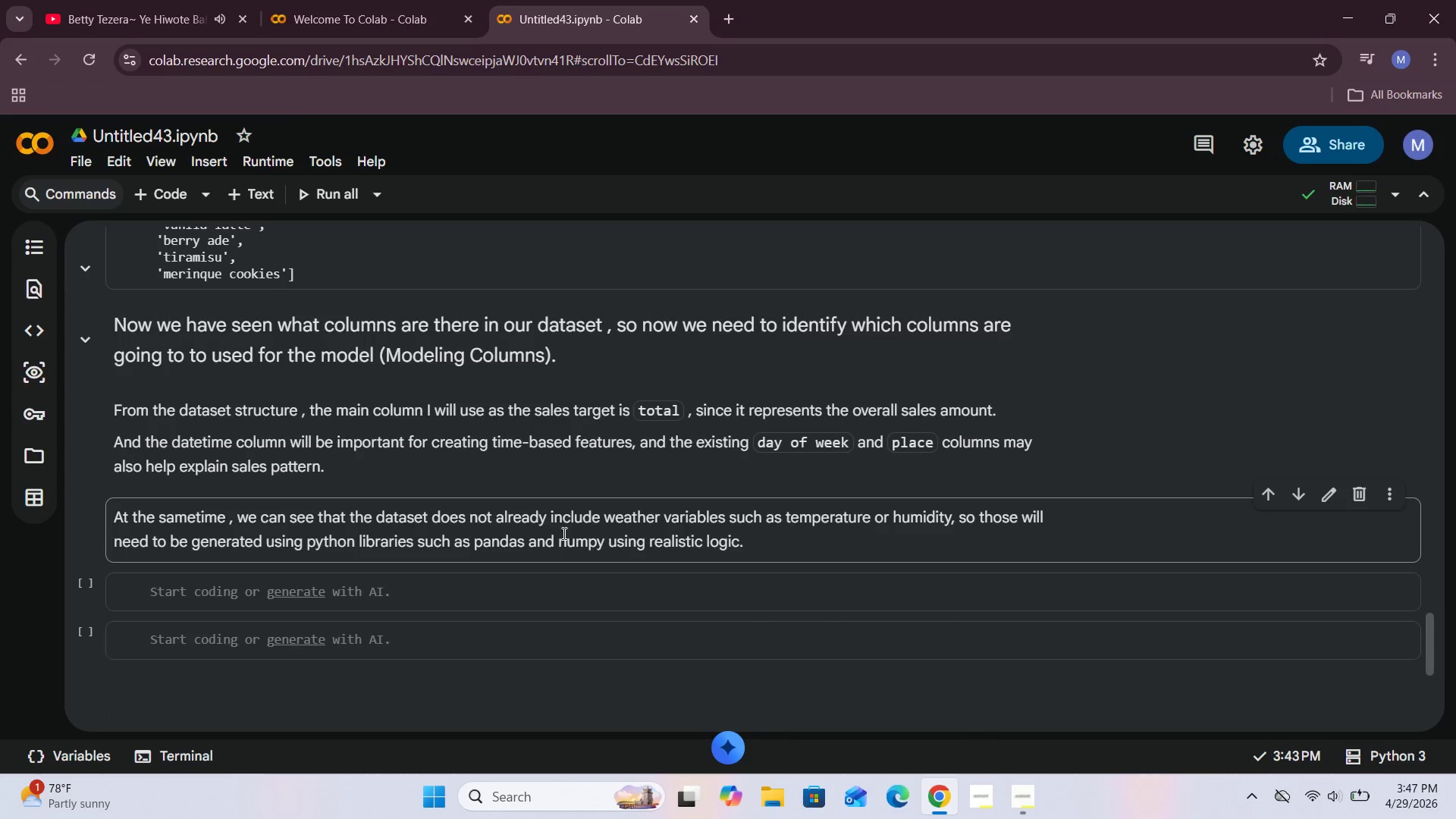 
scroll: coordinate [563, 533], scroll_direction: down, amount: 1.0
 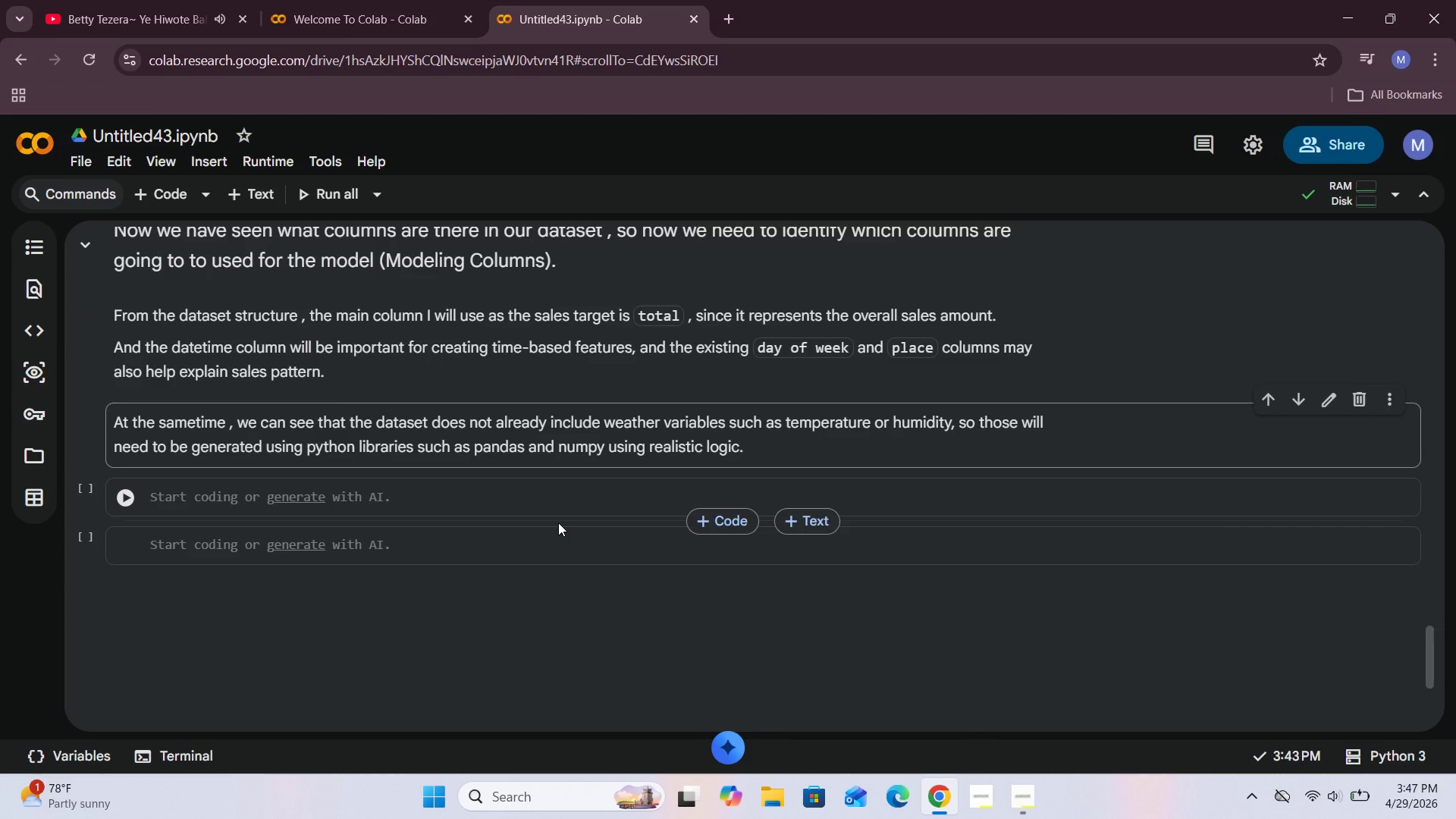 
wait(11.2)
 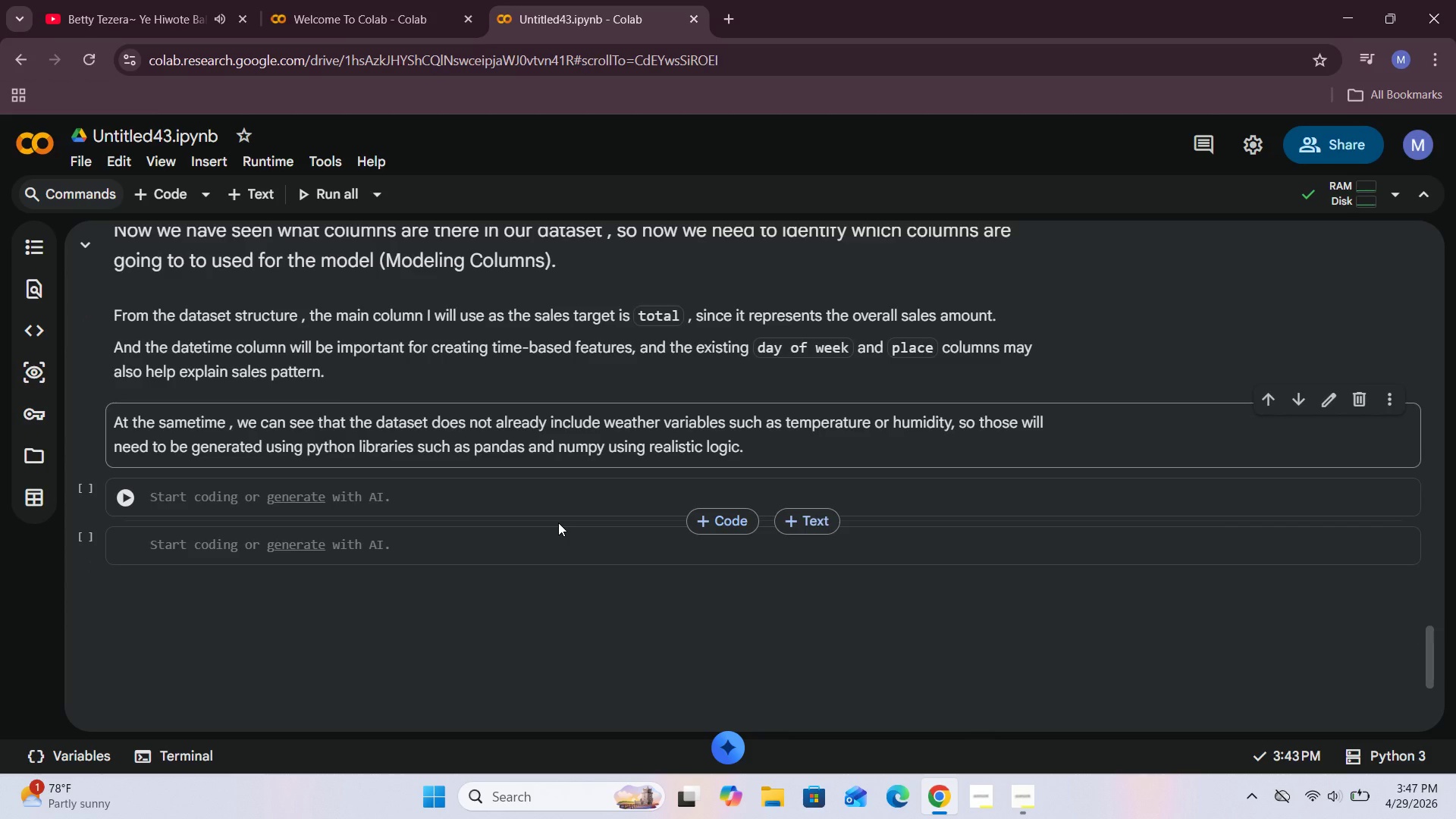 
left_click([175, 490])
 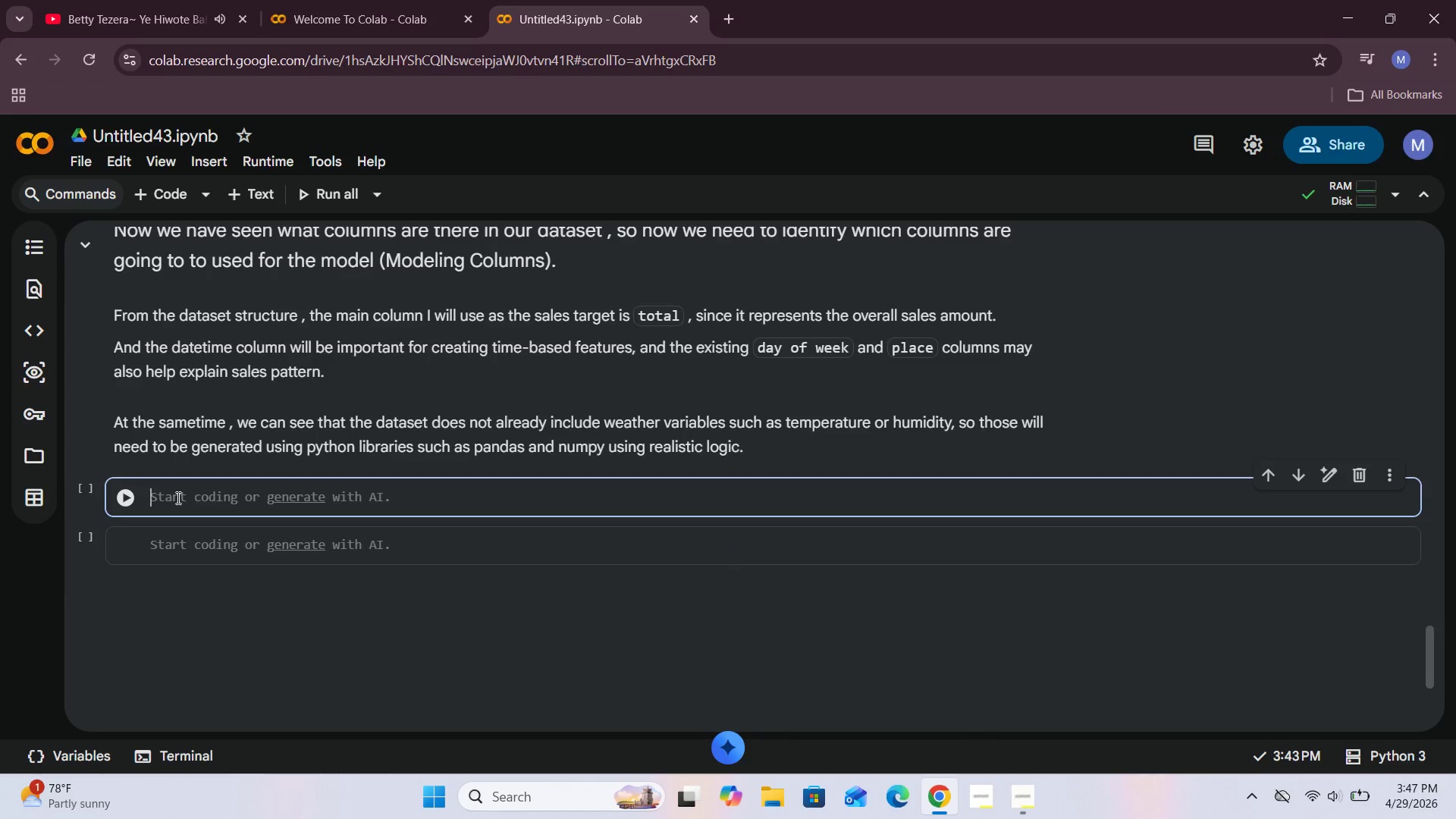 
type(sales_data)
 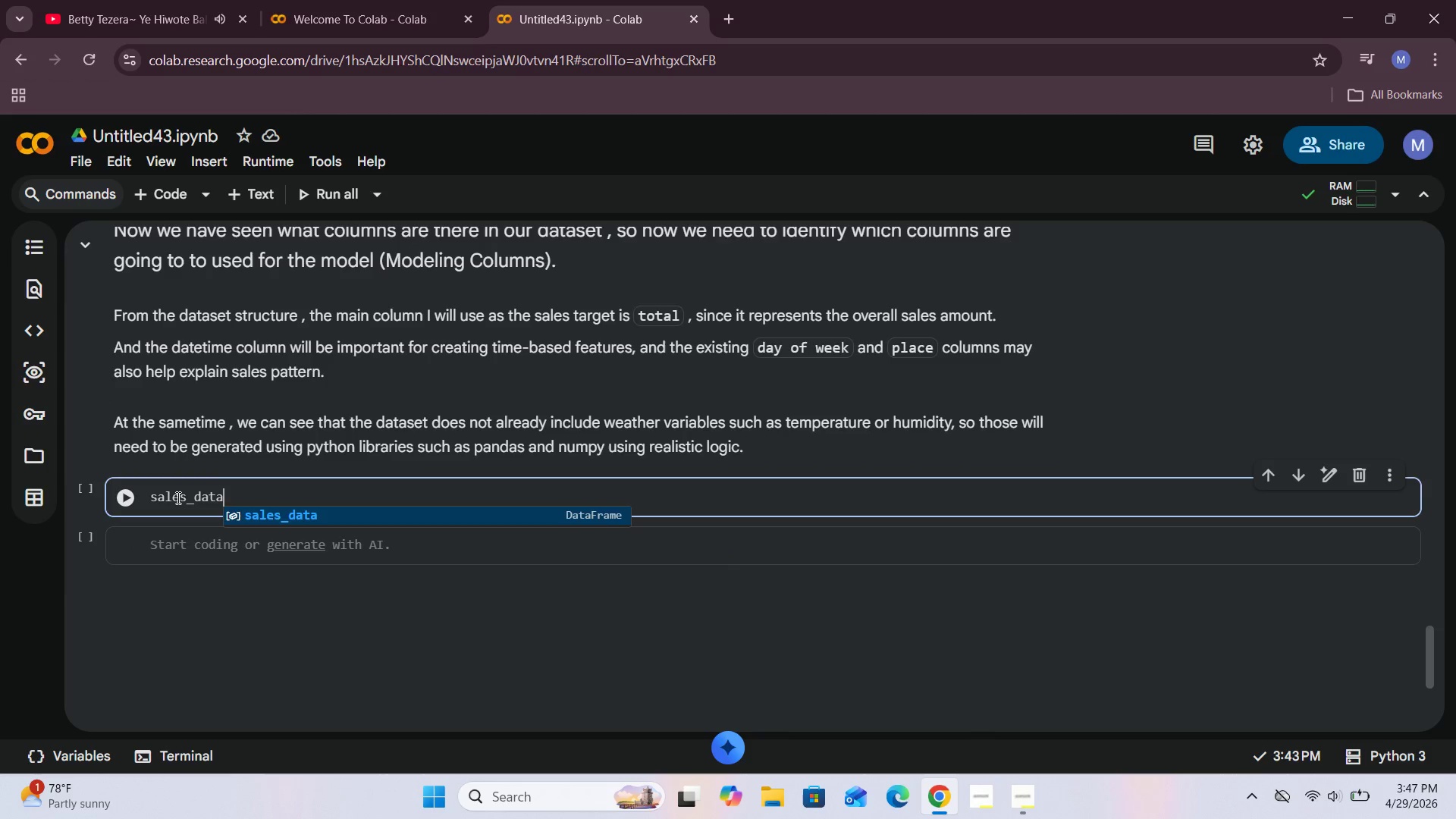 
type(["dar)
key(Backspace)
type(tetimr)
key(Backspace)
type(e)
 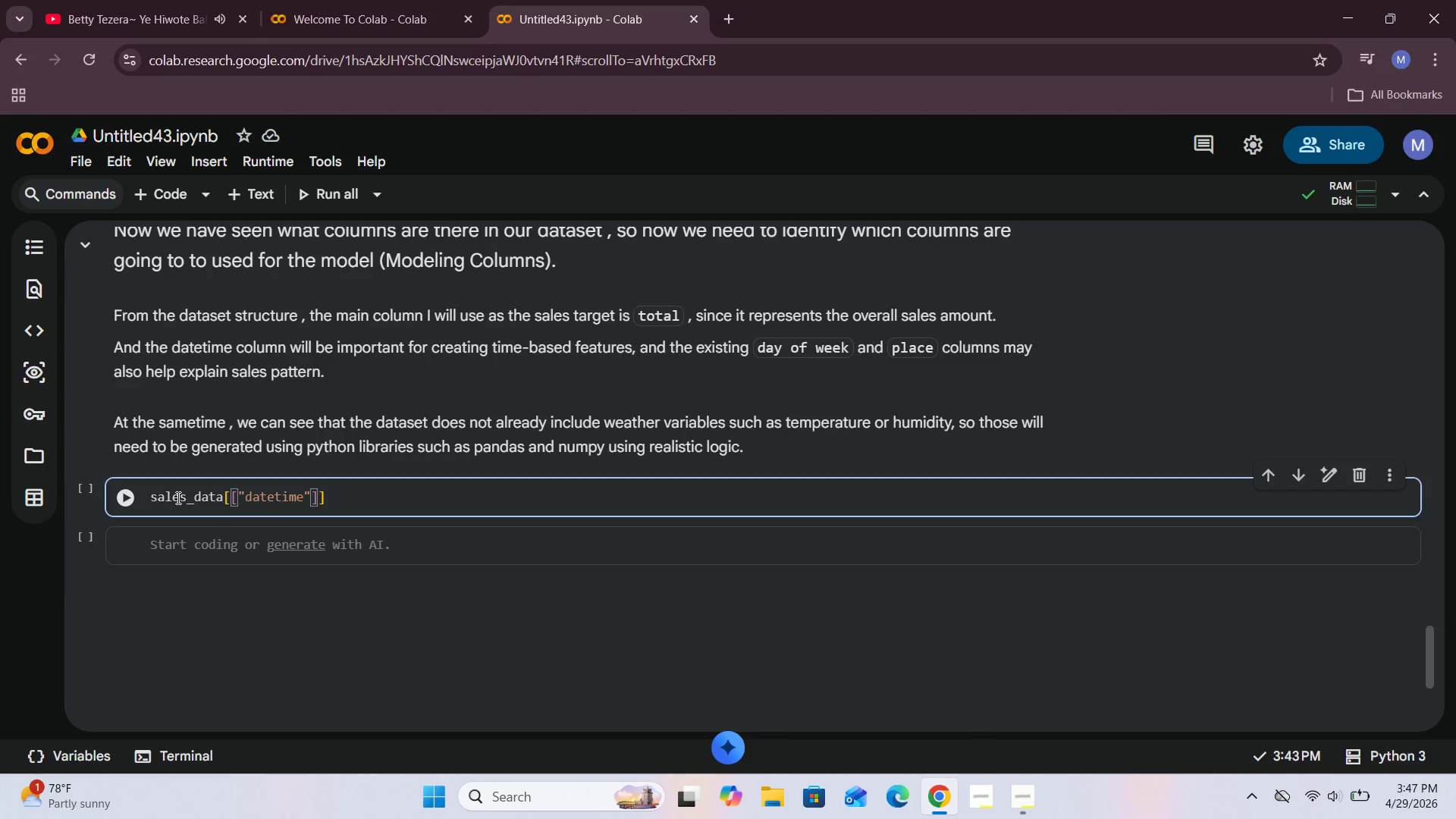 
key(ArrowRight)
 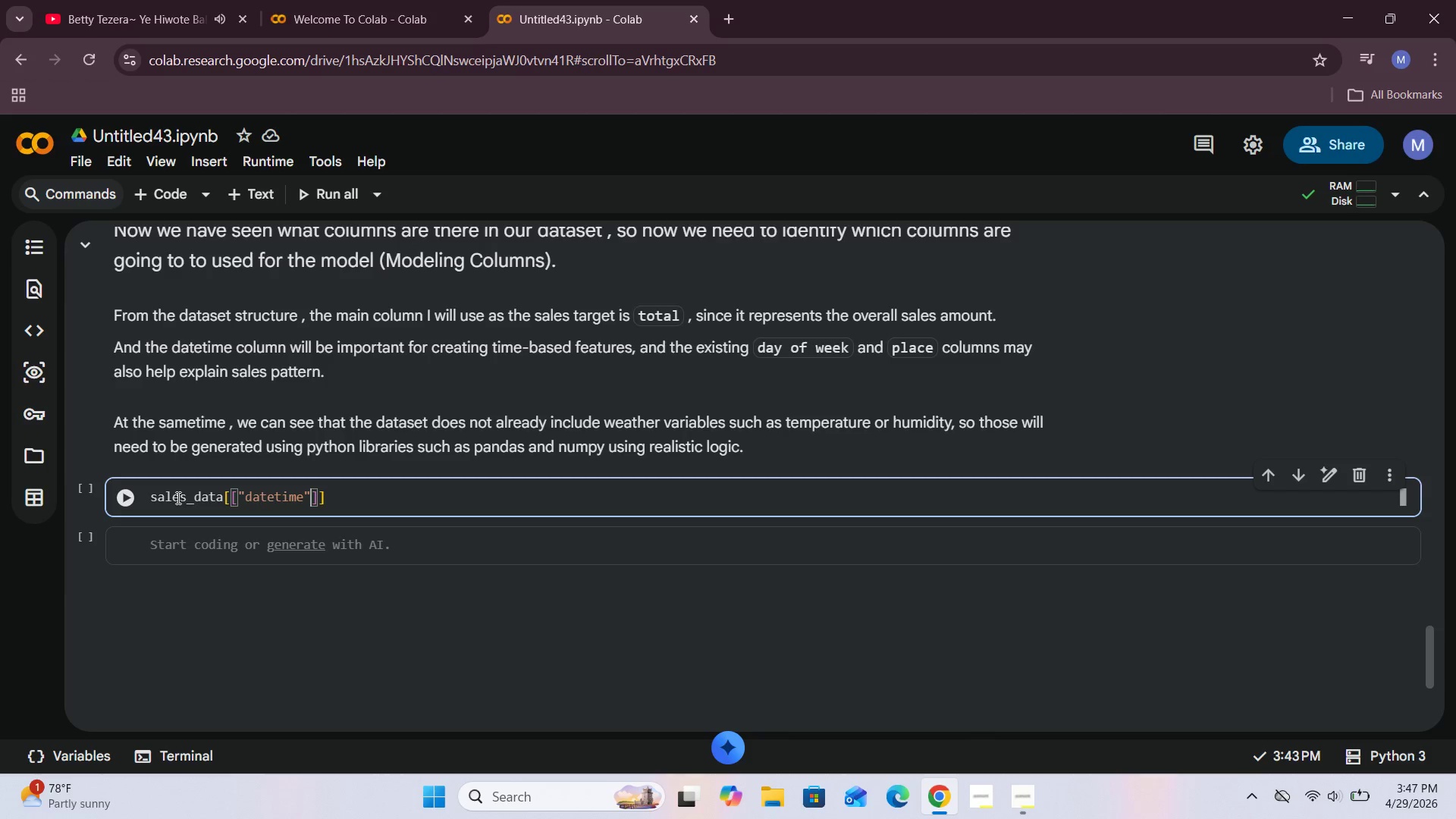 
type(, "day f )
key(Backspace)
key(Backspace)
key(Backspace)
type(f week )
key(Backspace)
 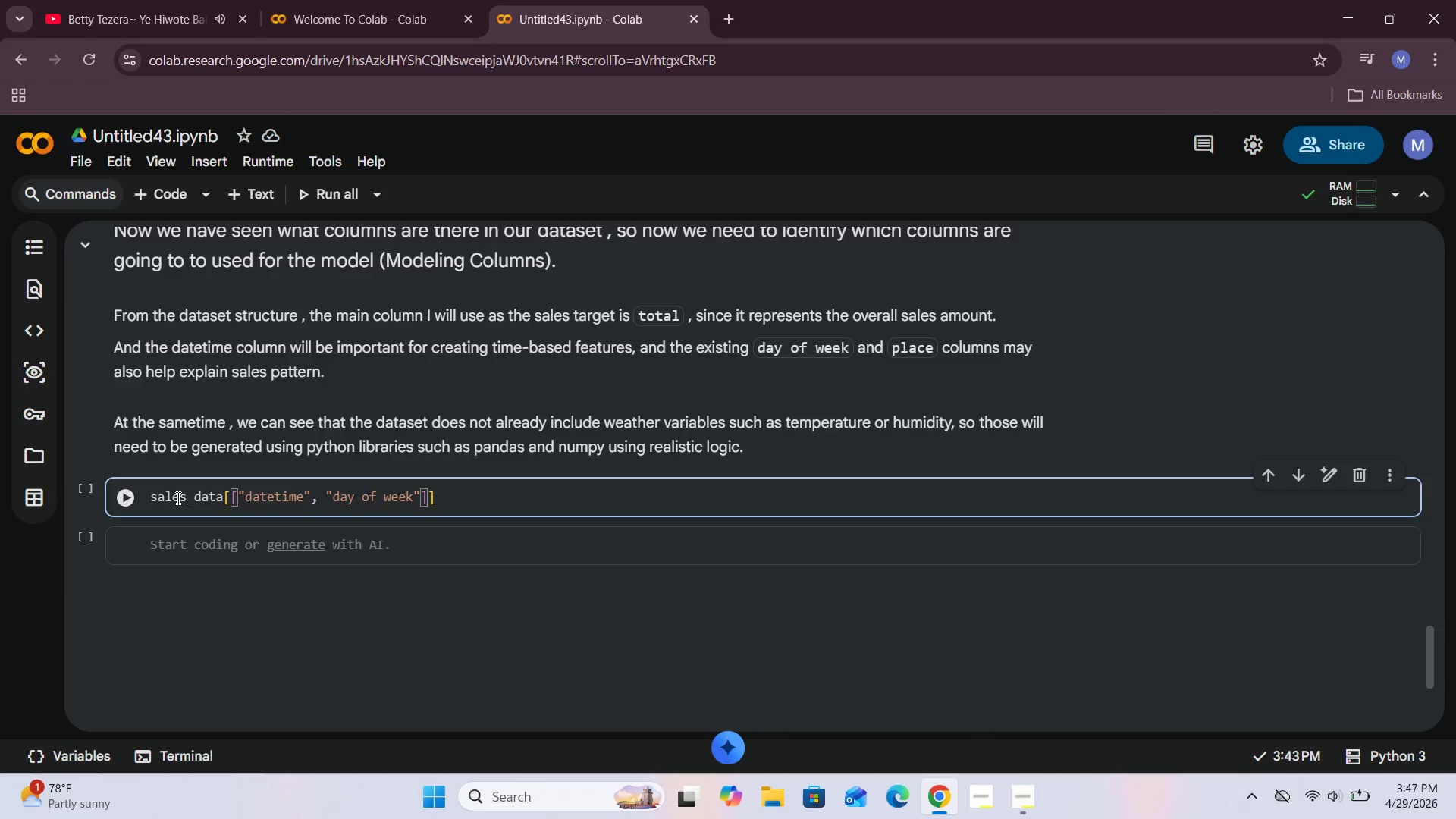 
 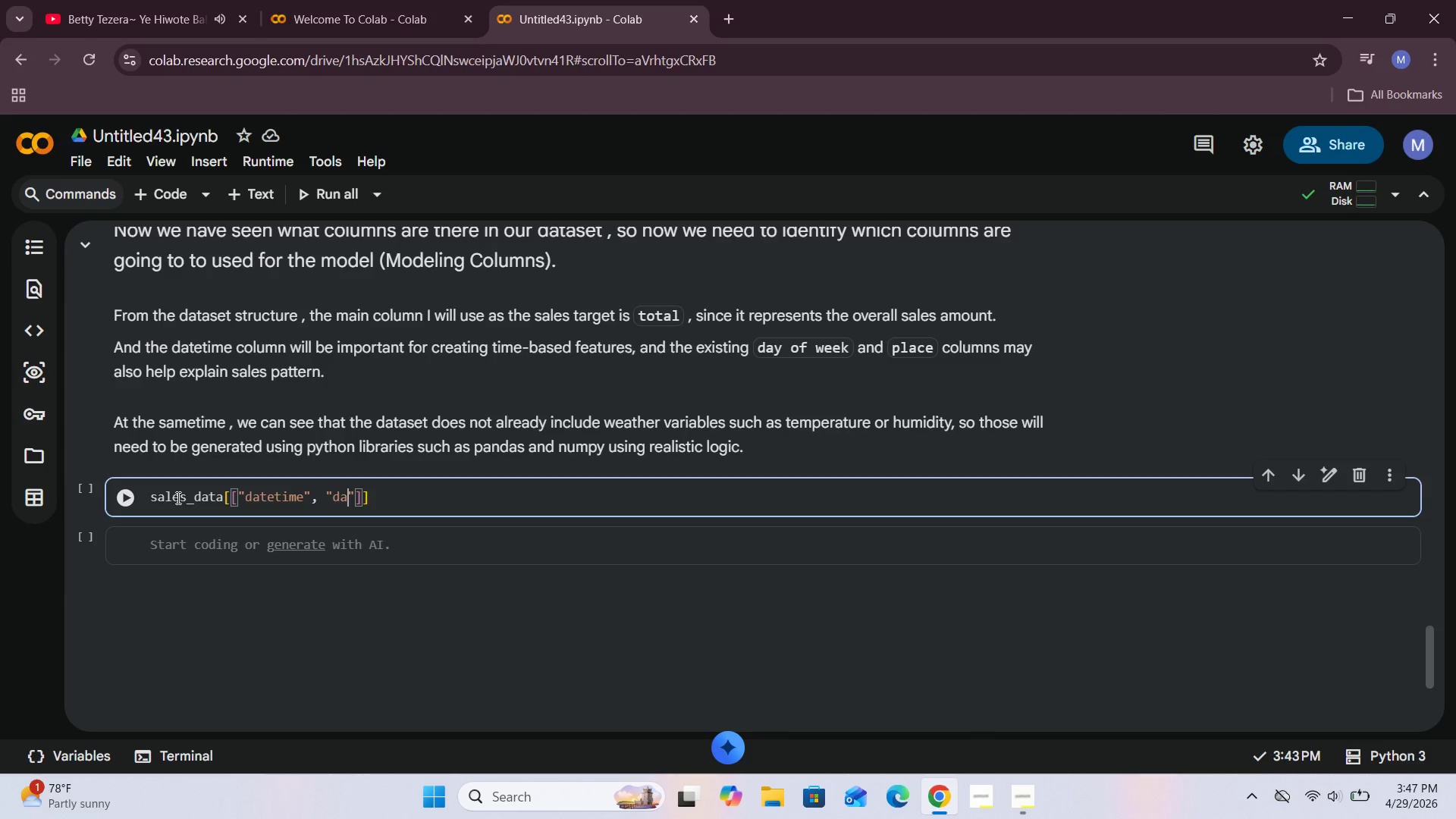 
hold_key(key=I, duration=0.42)
 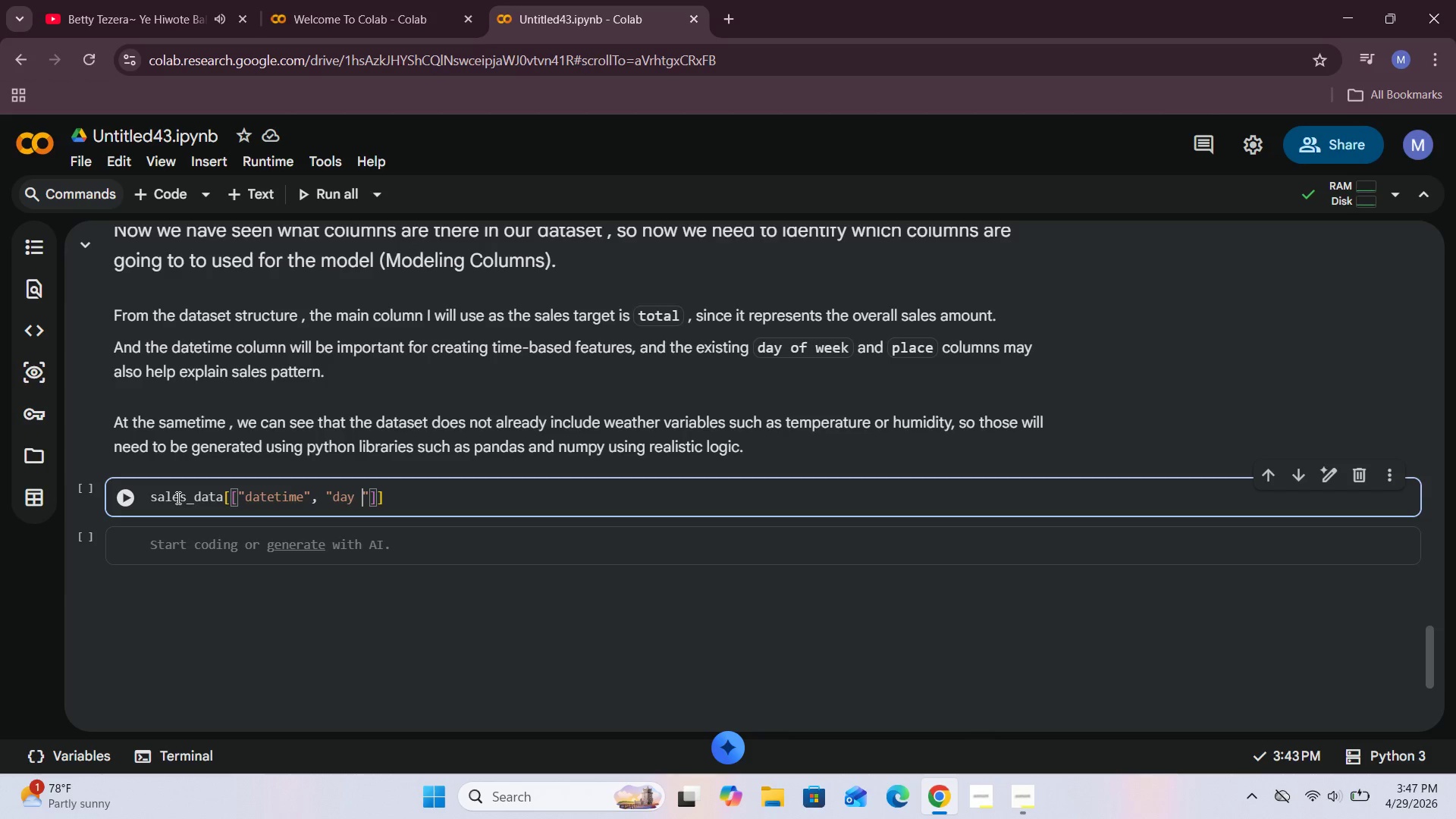 
hold_key(key=O, duration=0.36)
 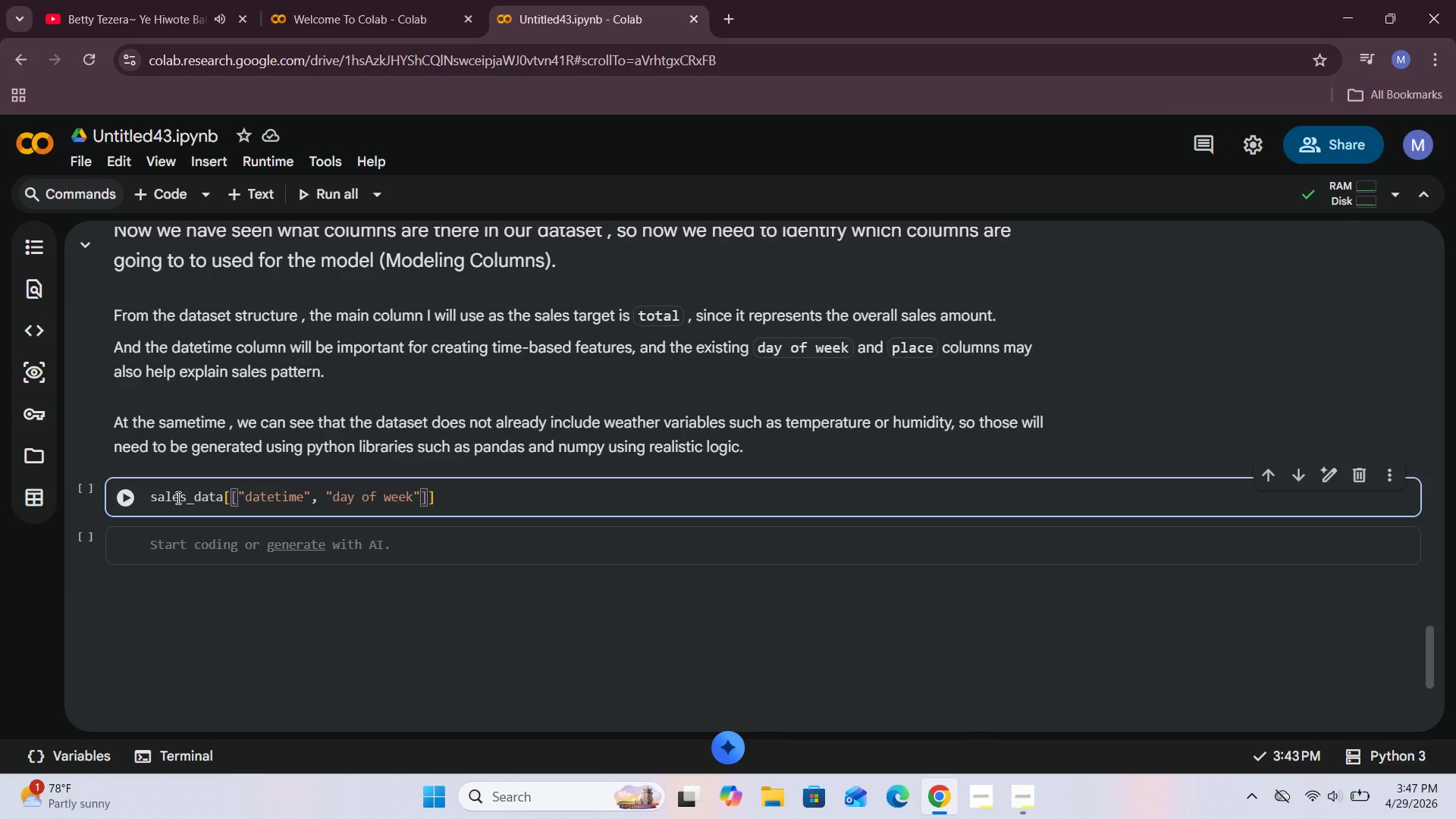 
key(ArrowRight)
 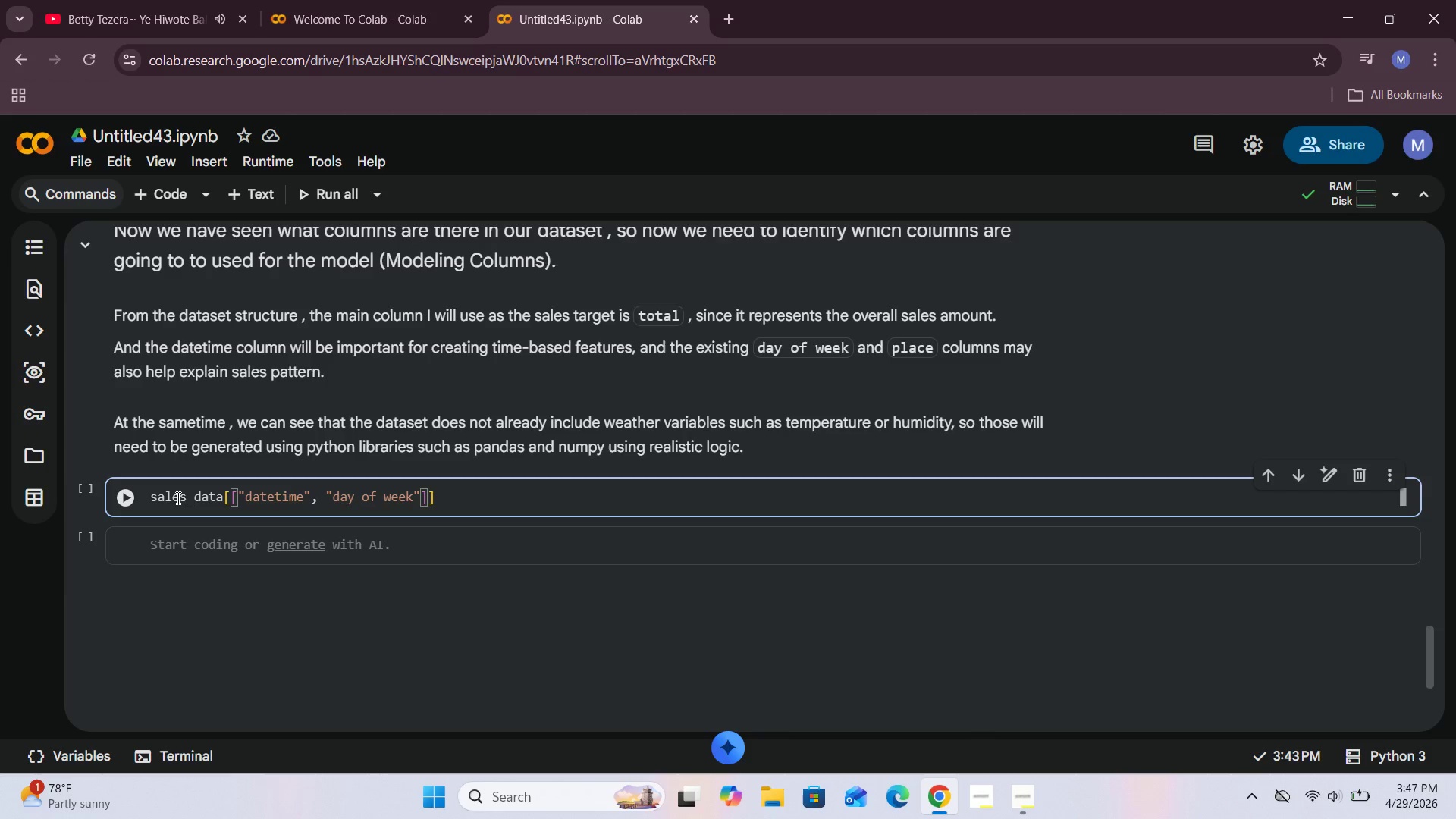 
type(, "place)
 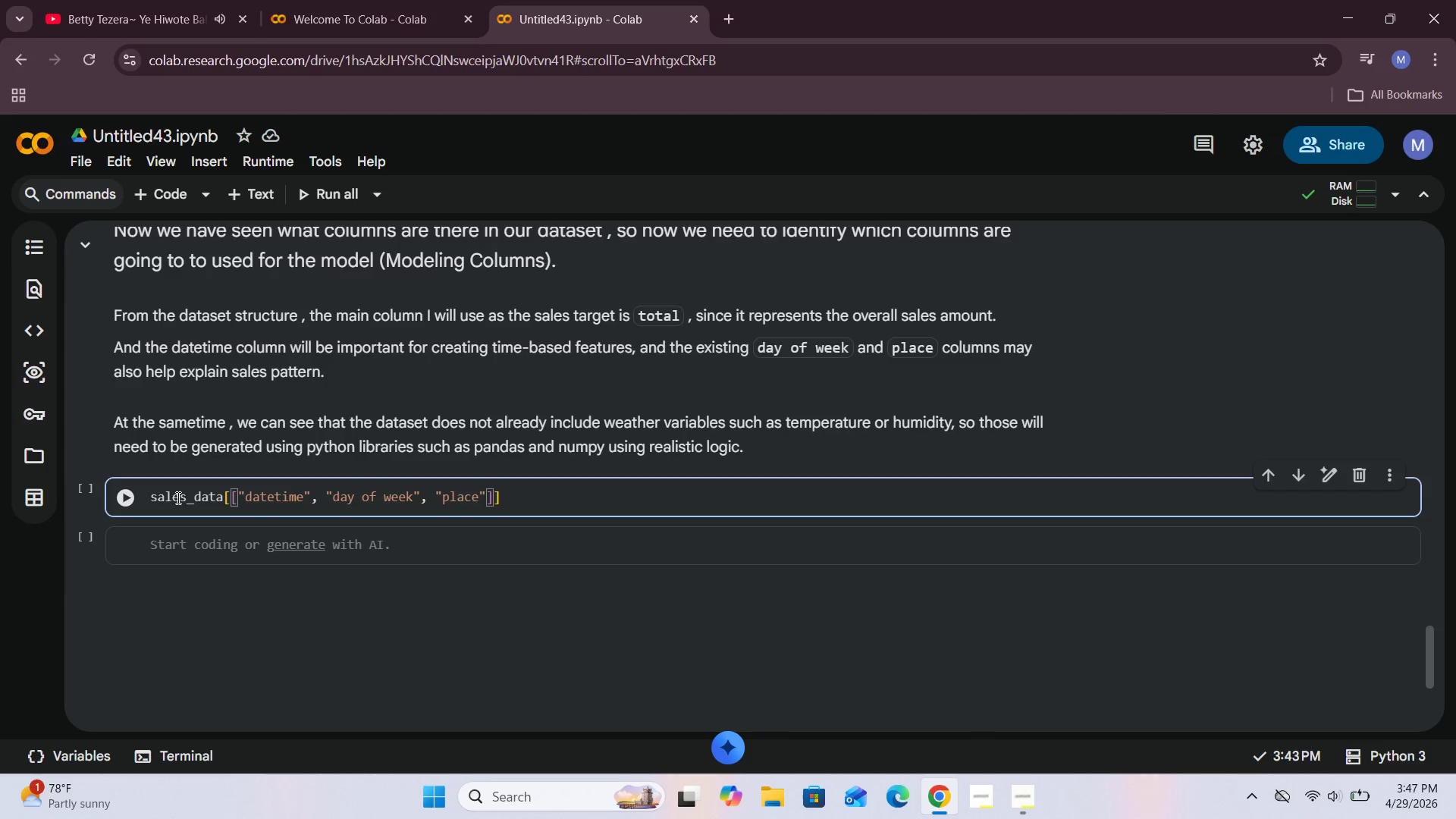 
key(ArrowRight)
 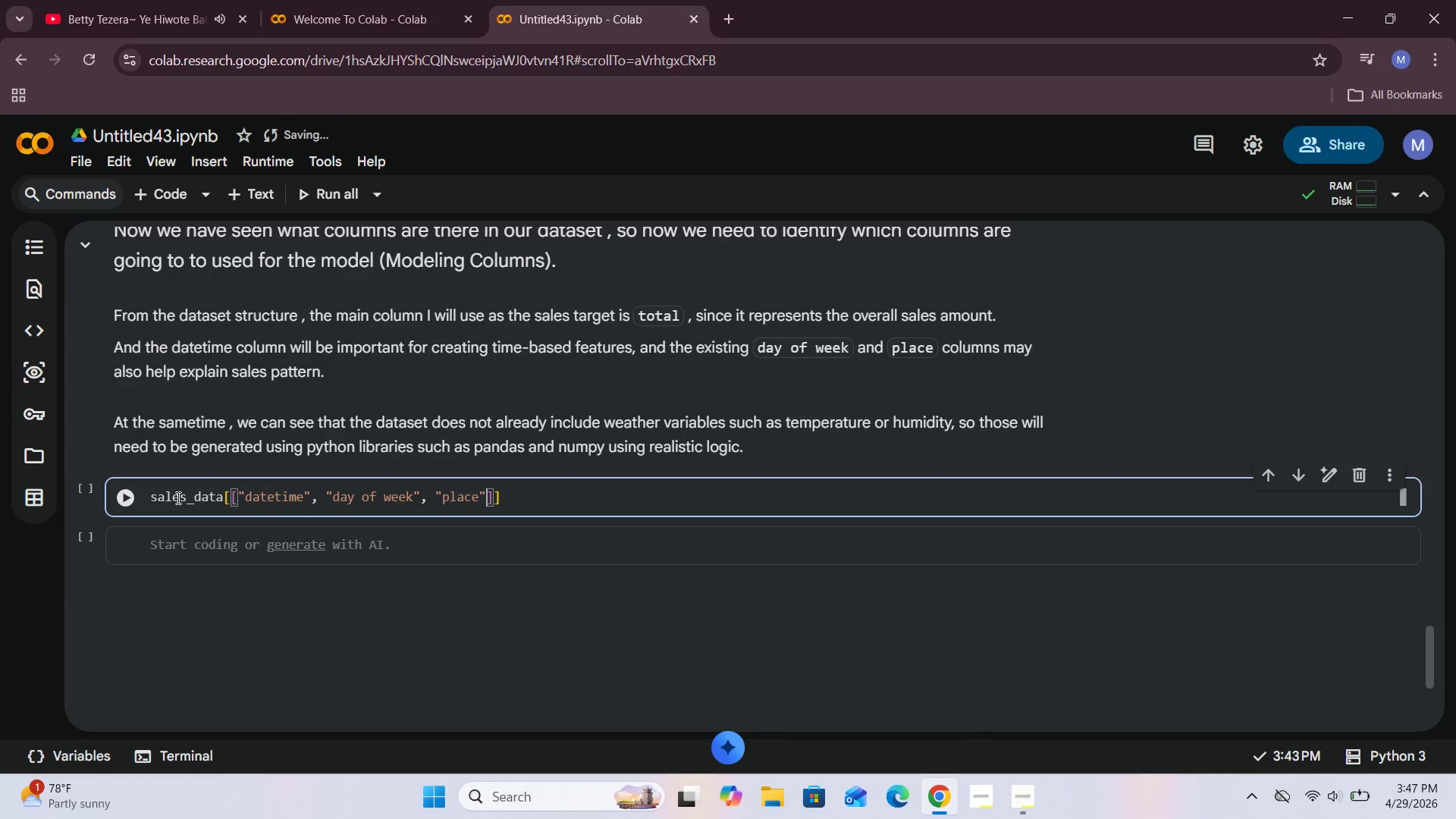 
type(, "total)
 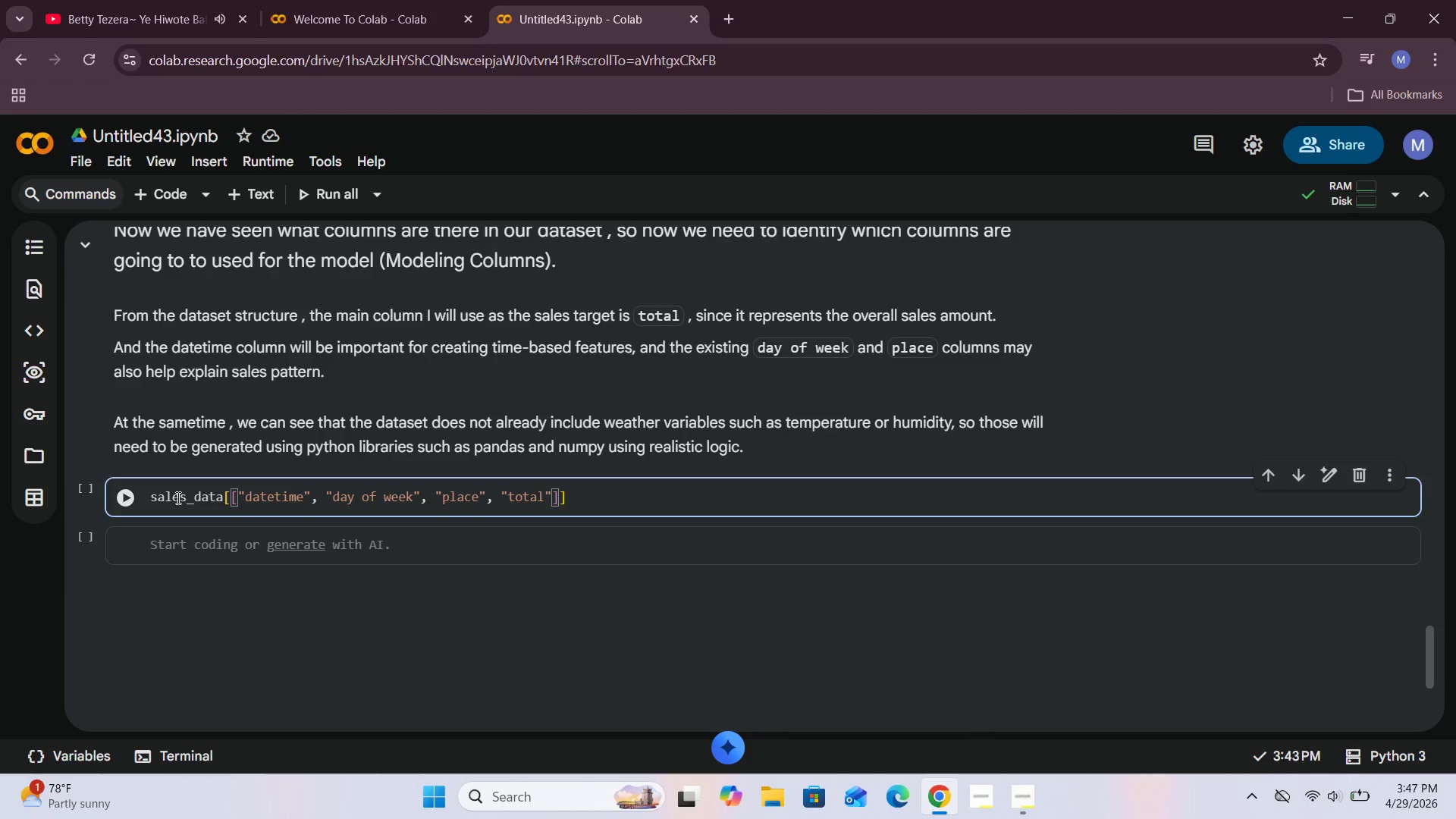 
key(ArrowRight)
 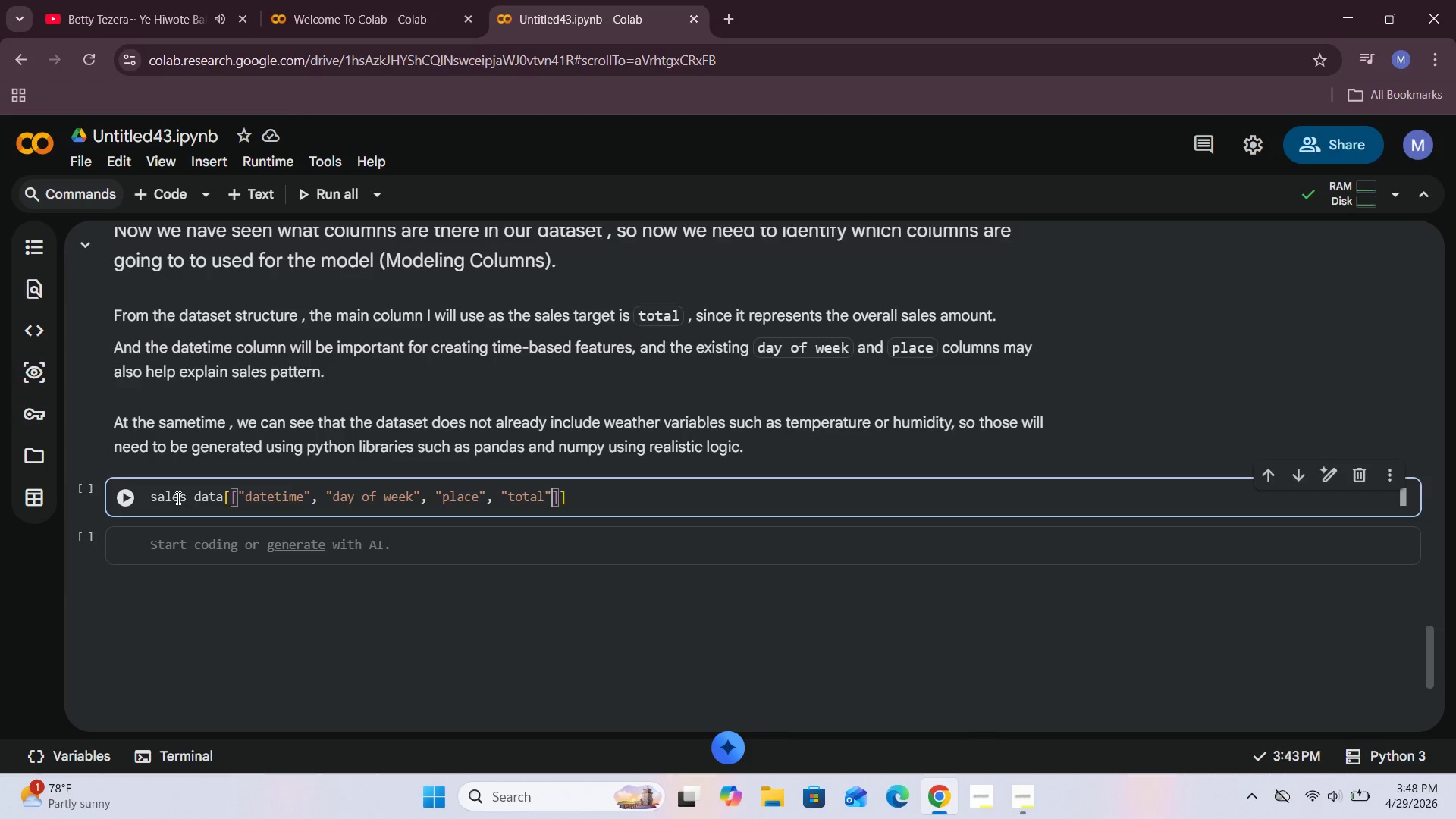 
key(ArrowRight)
 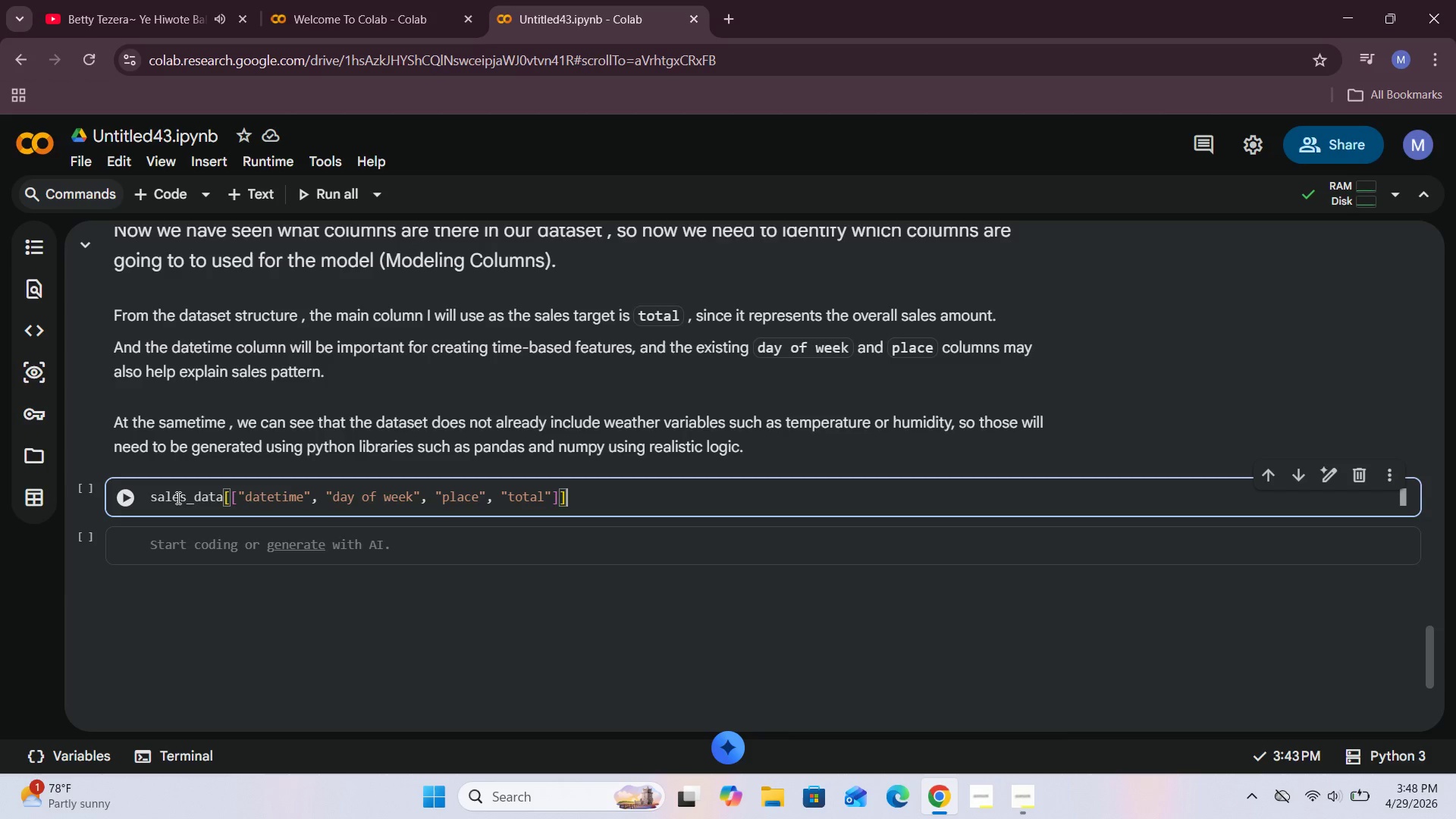 
key(ArrowRight)
 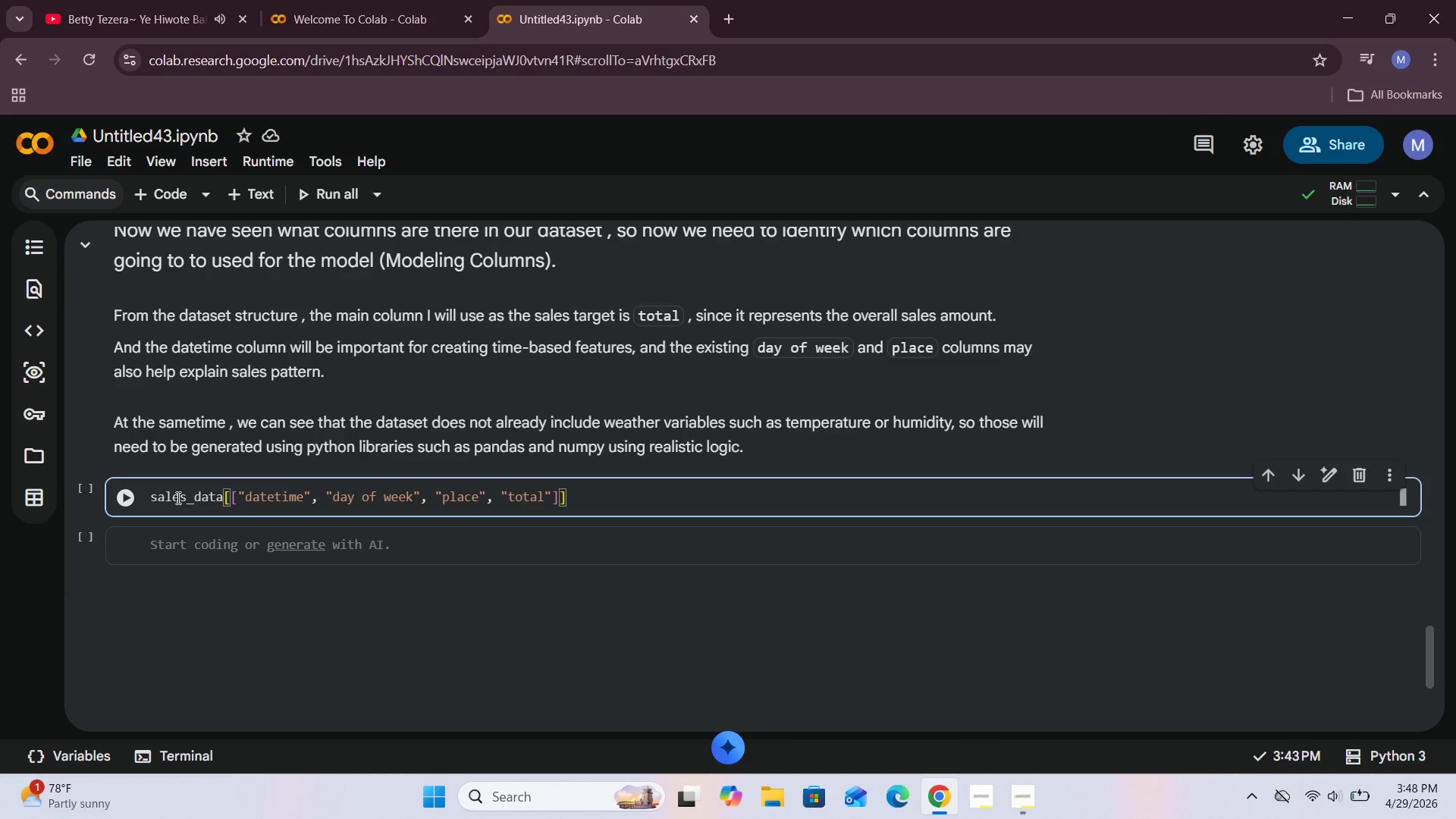 
type(.head(!))
 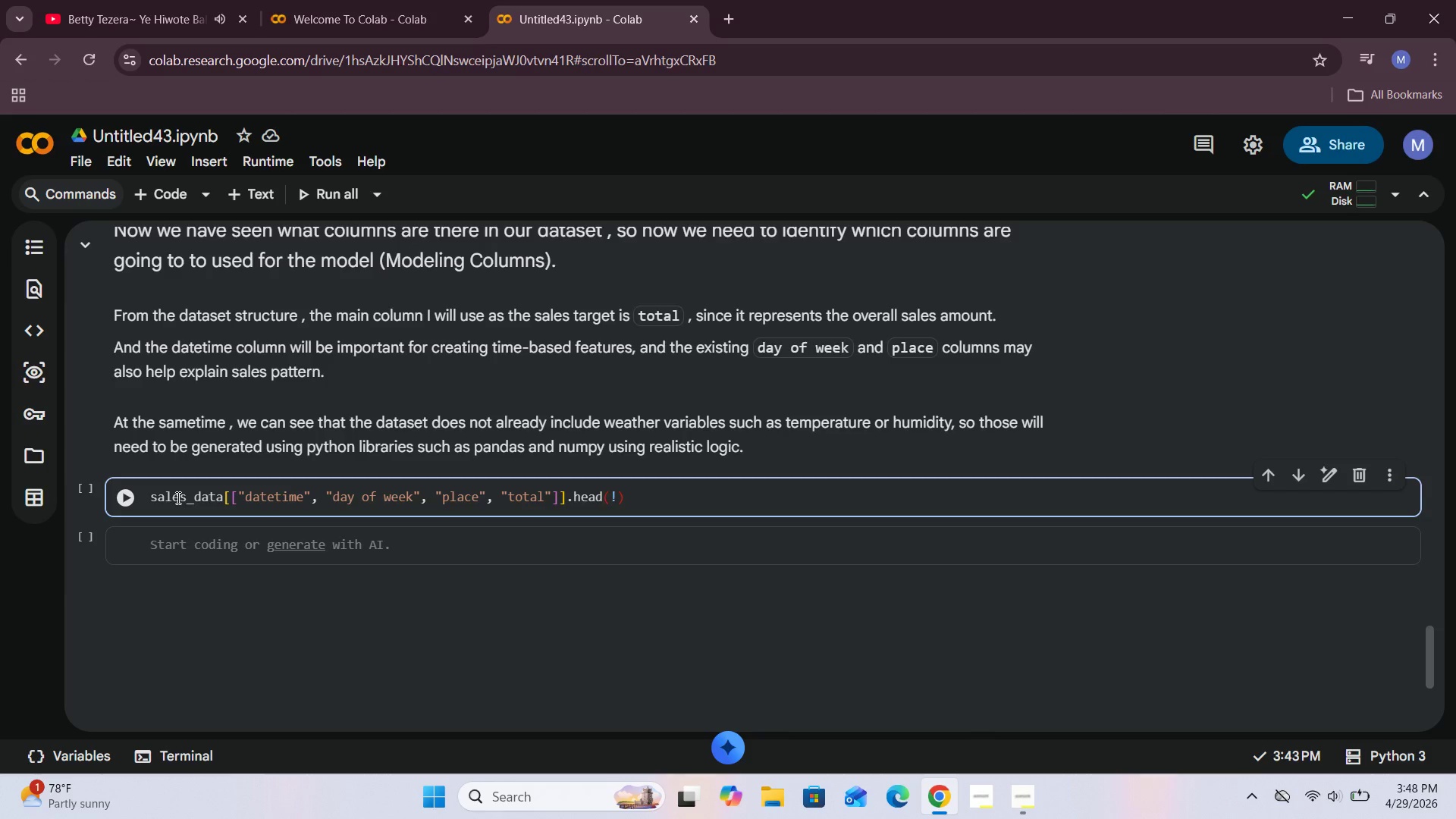 
key(ArrowLeft)
 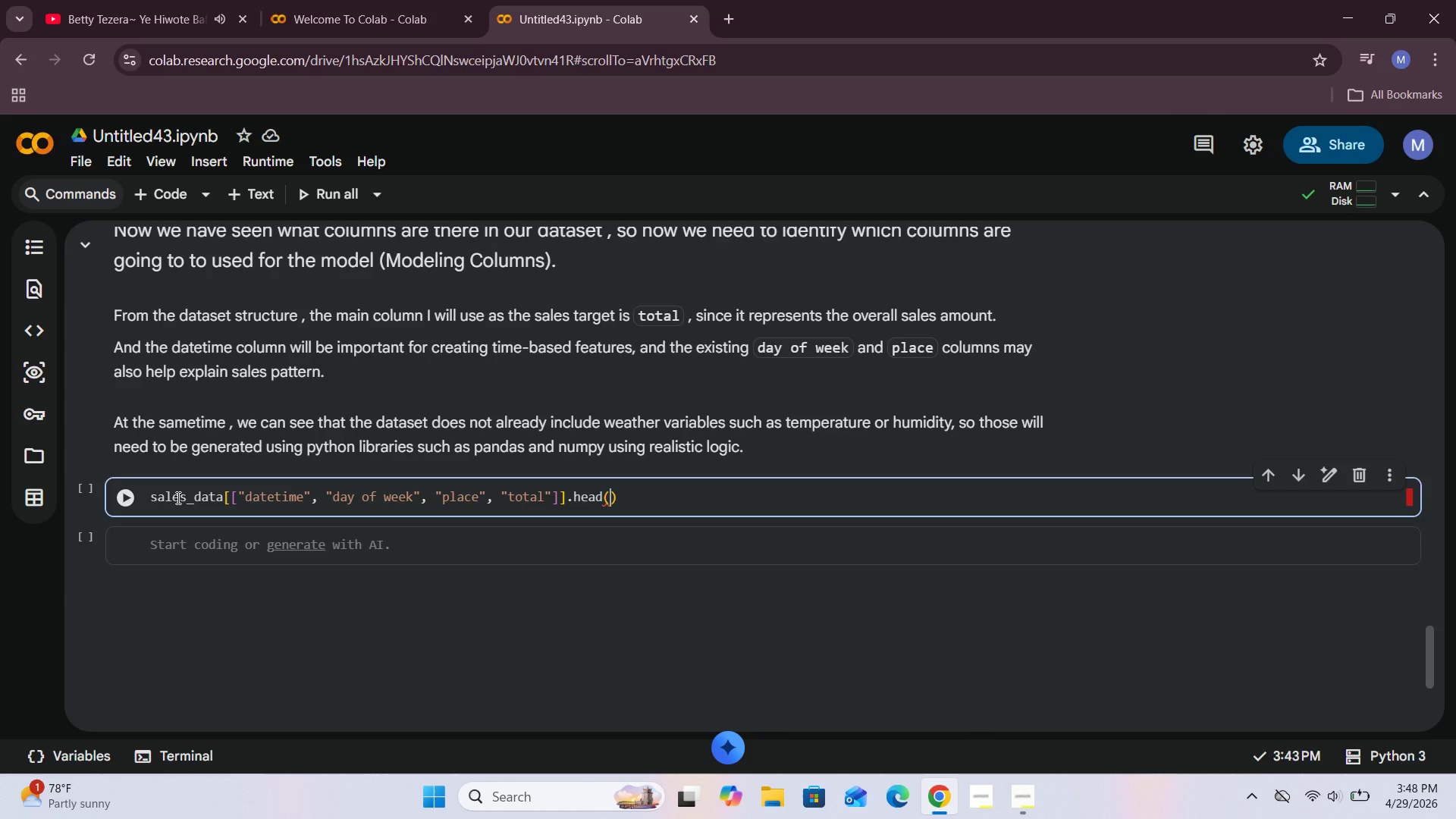 
key(Backspace)
type(10)
 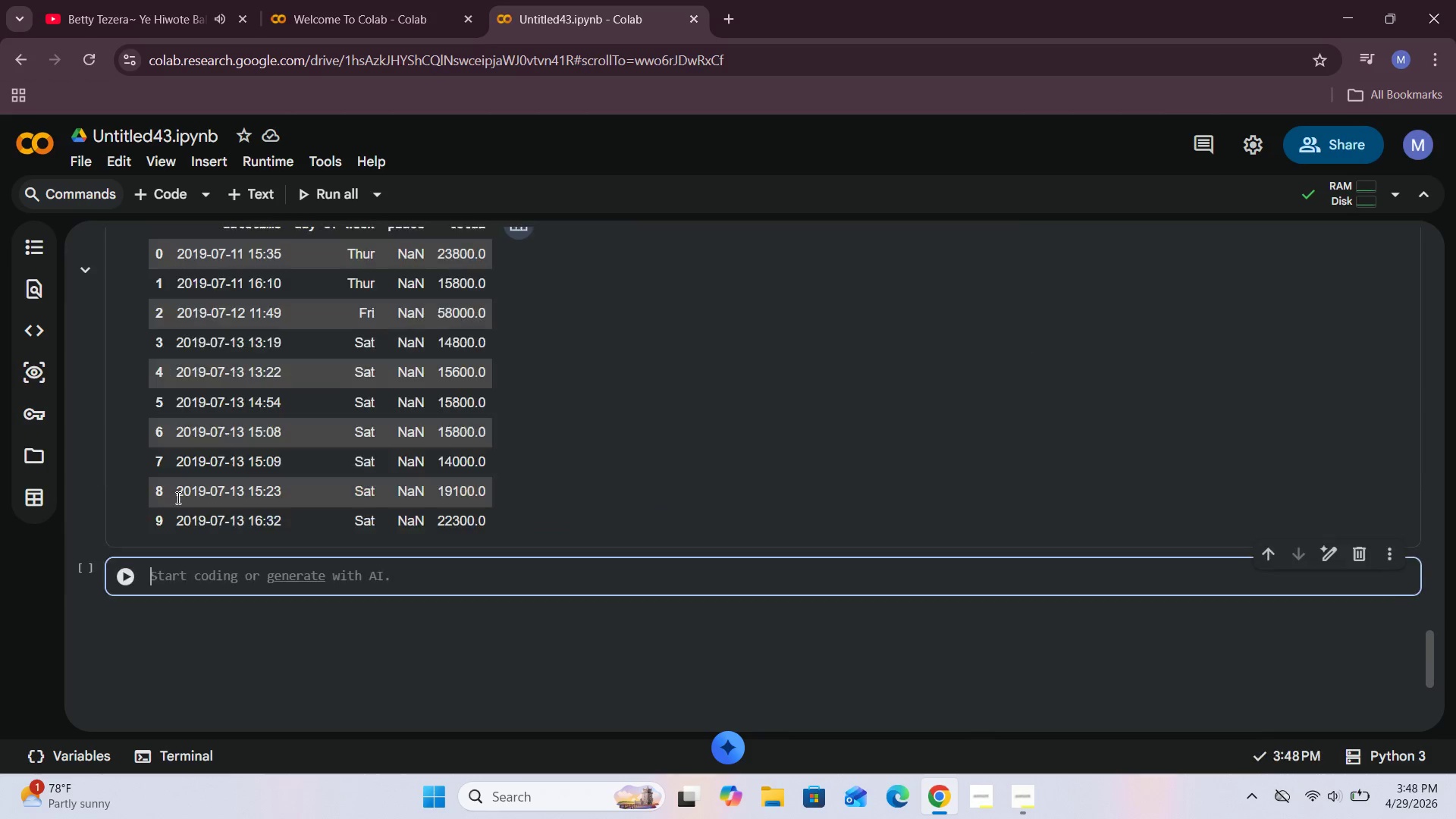 
key(Shift+Enter)
 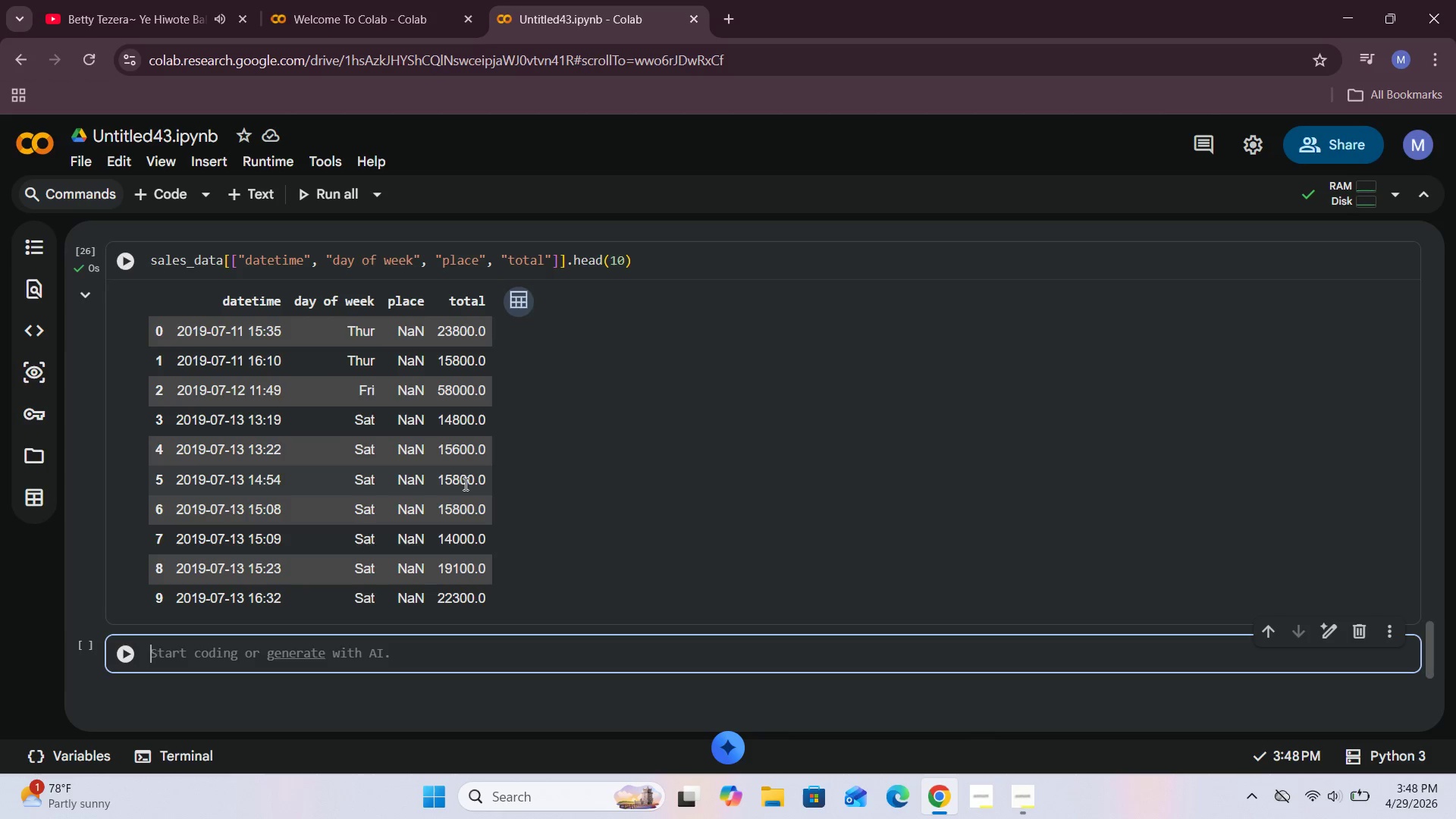 
wait(35.41)
 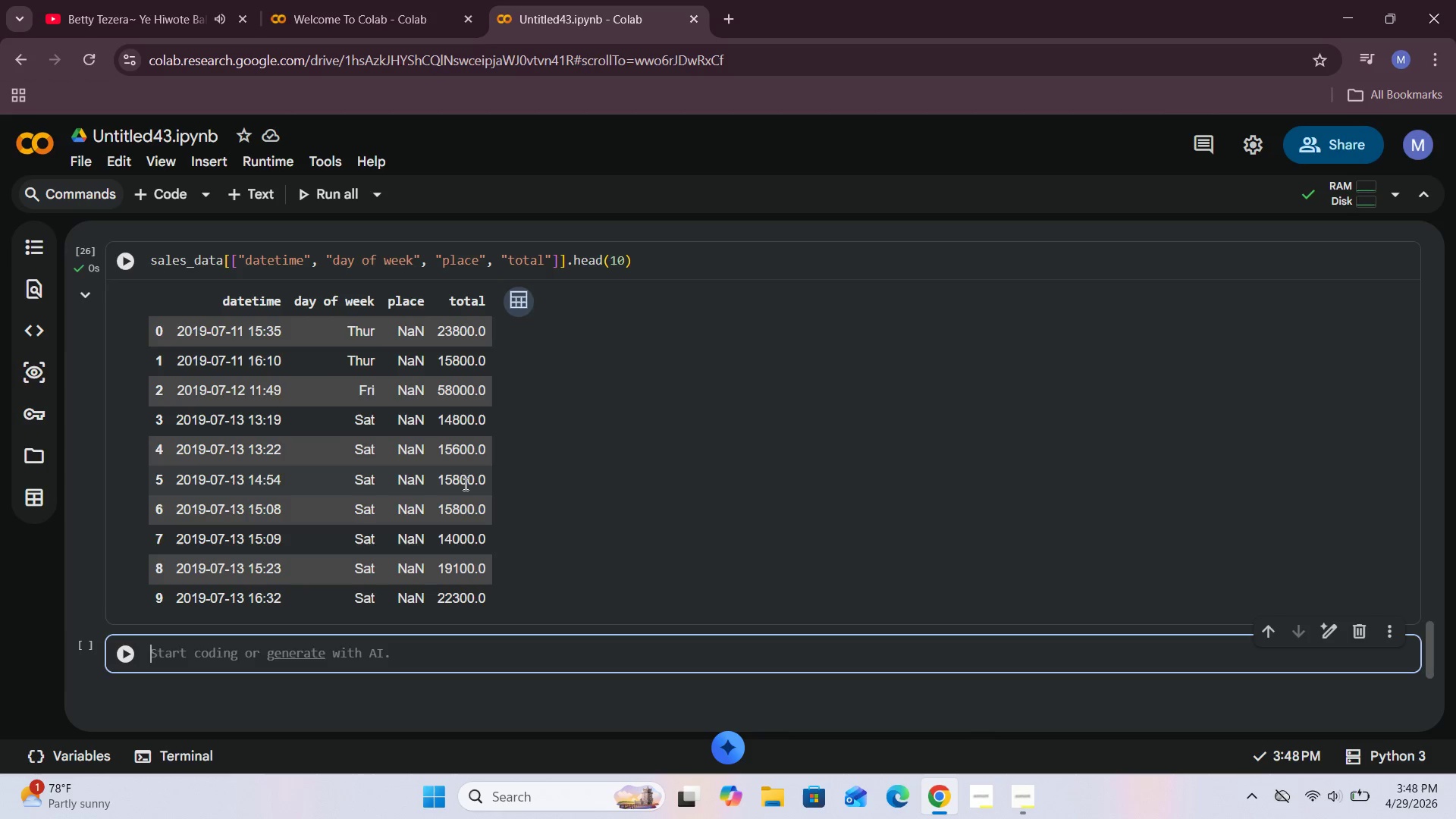 
left_click([608, 548])
 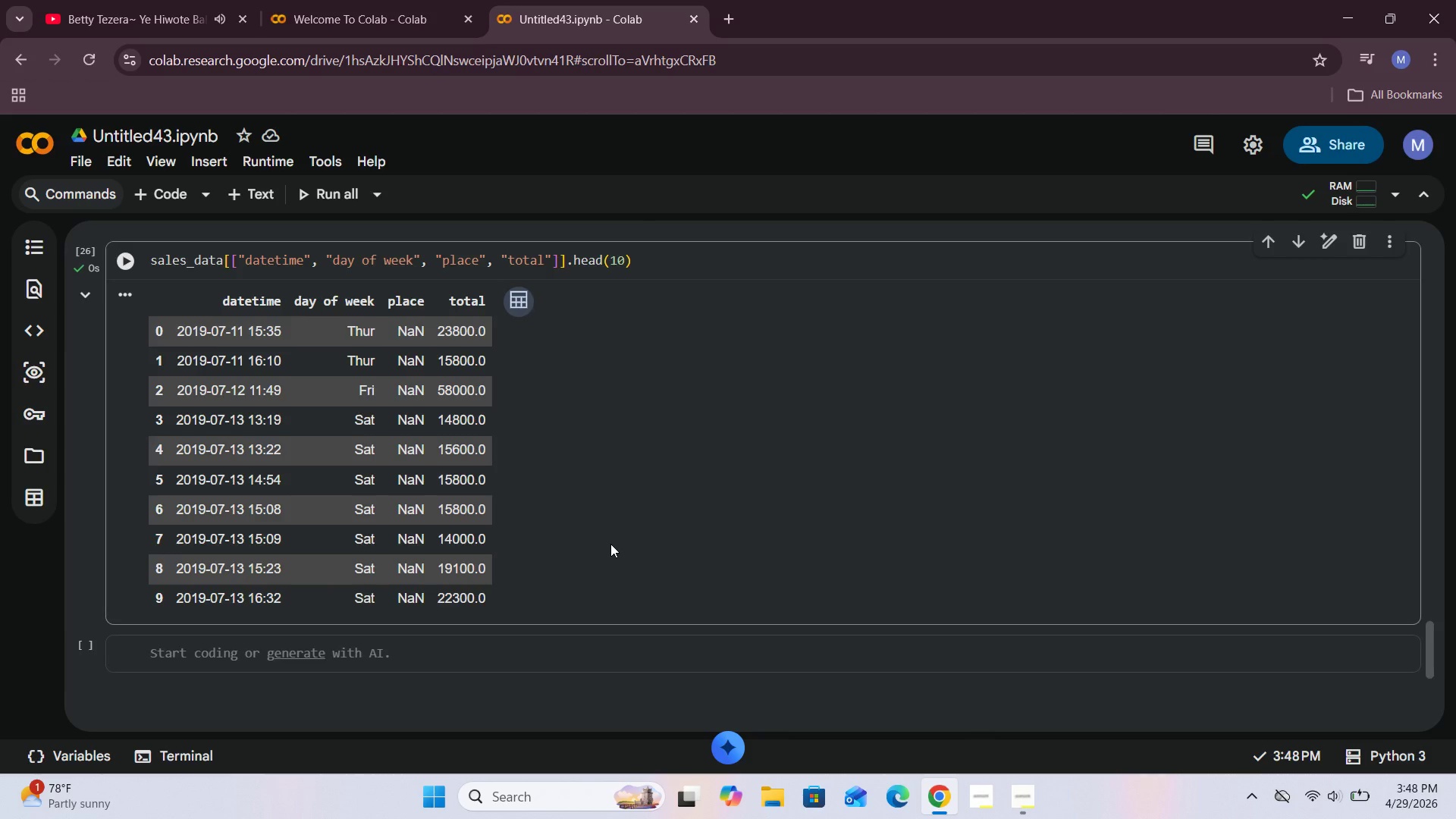 
scroll: coordinate [610, 544], scroll_direction: up, amount: 19.0
 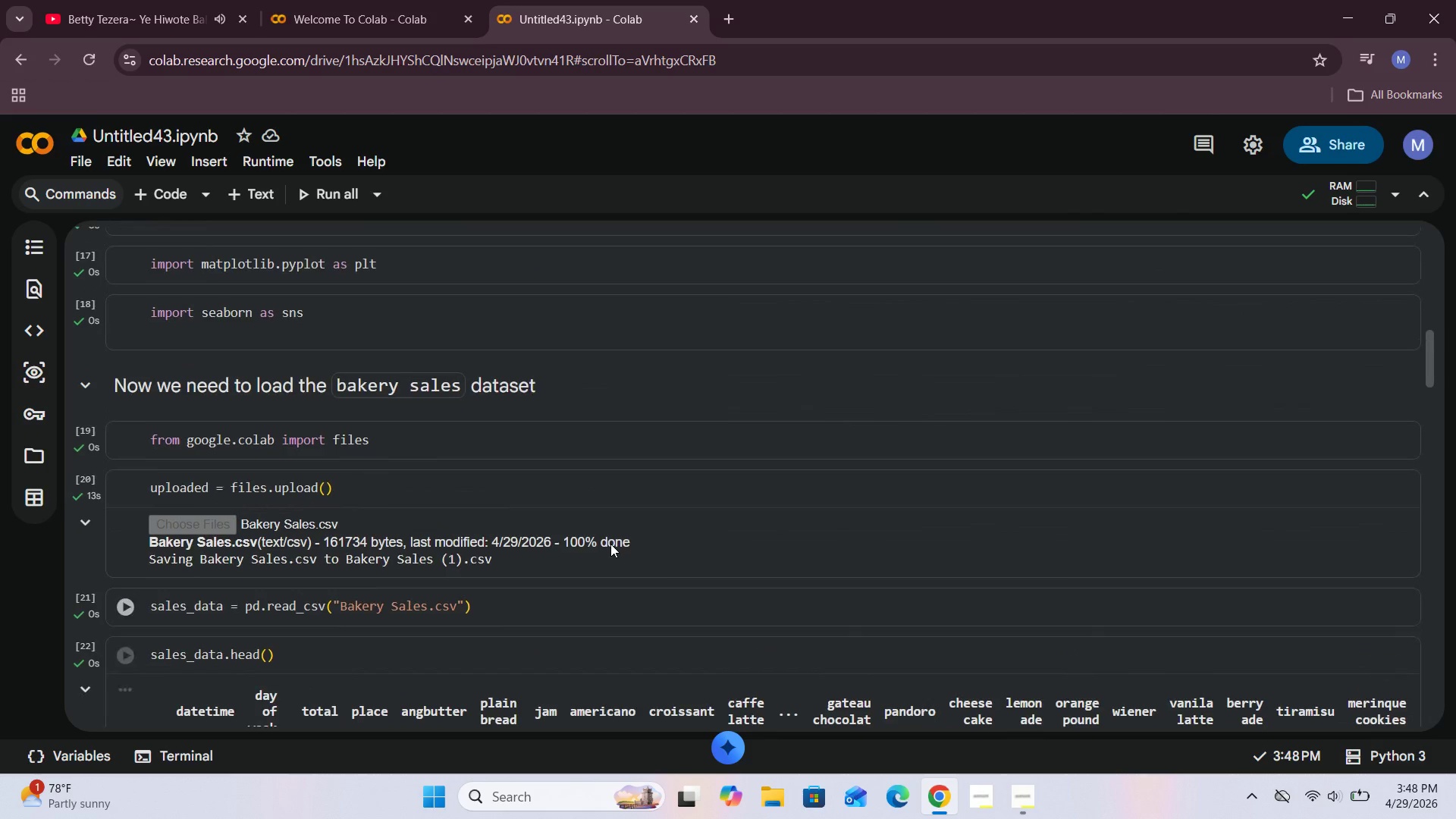 
scroll: coordinate [610, 544], scroll_direction: down, amount: 9.0
 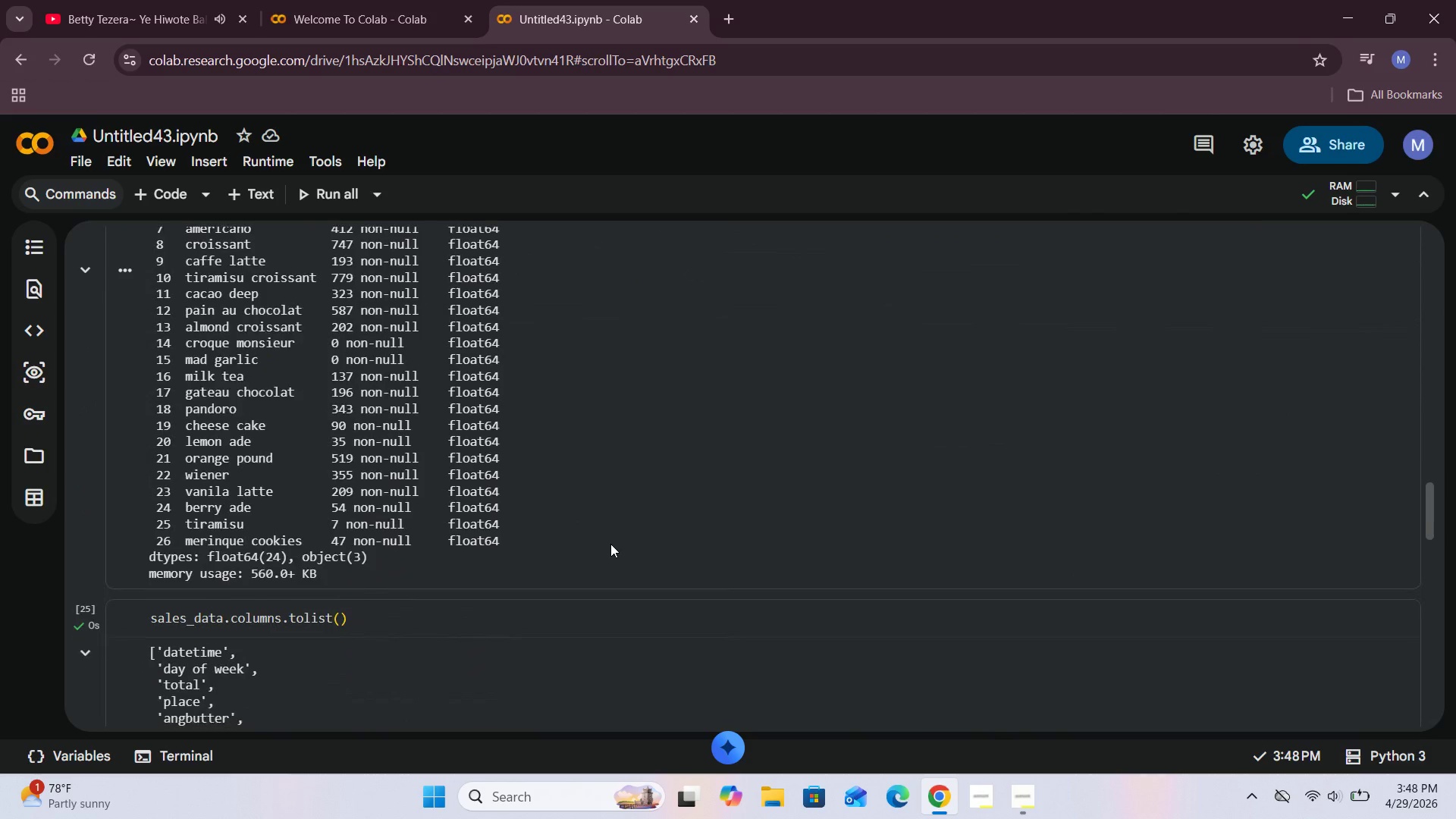 
scroll: coordinate [610, 544], scroll_direction: up, amount: 5.0
 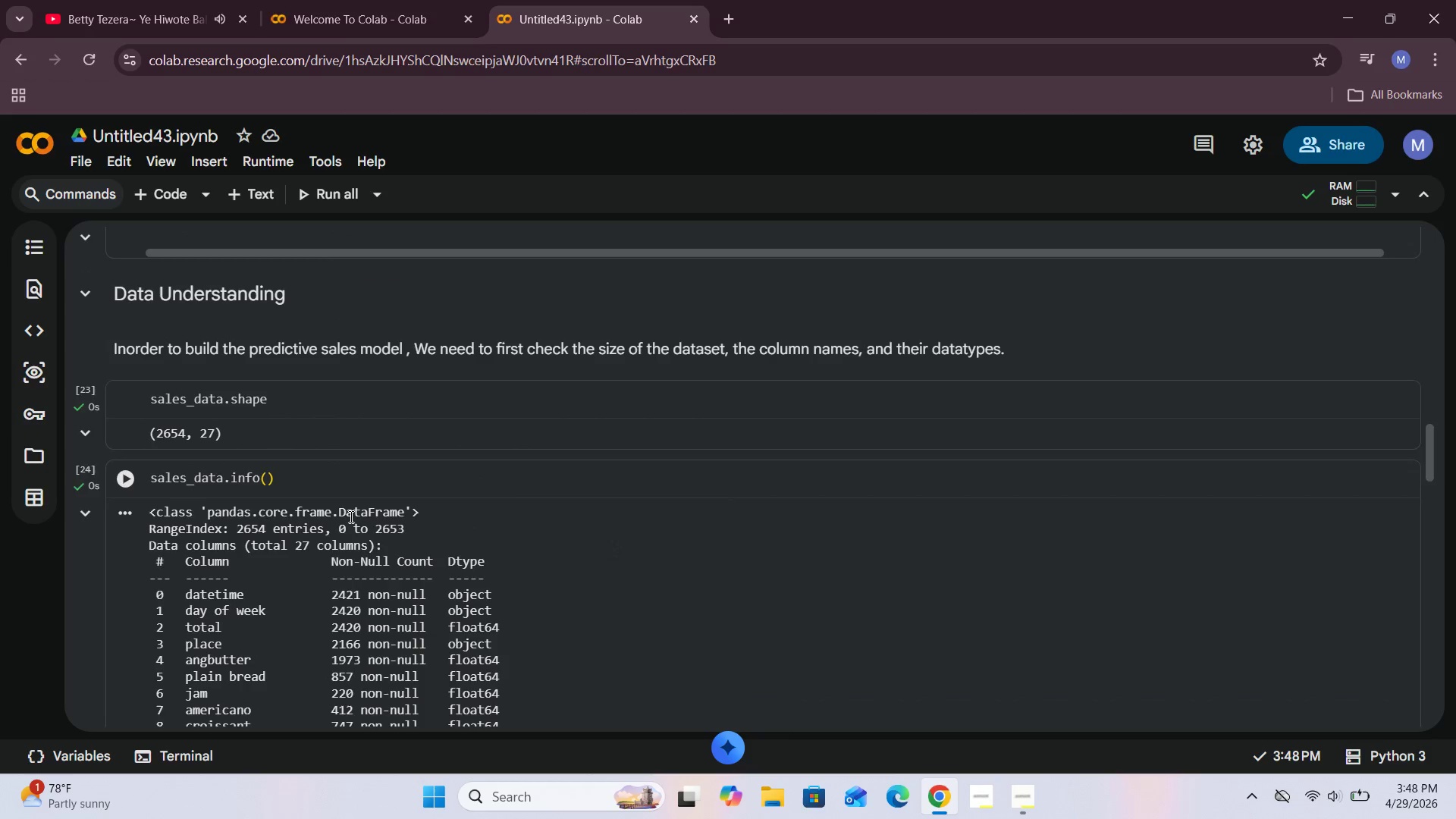 
scroll: coordinate [475, 532], scroll_direction: down, amount: 19.0
 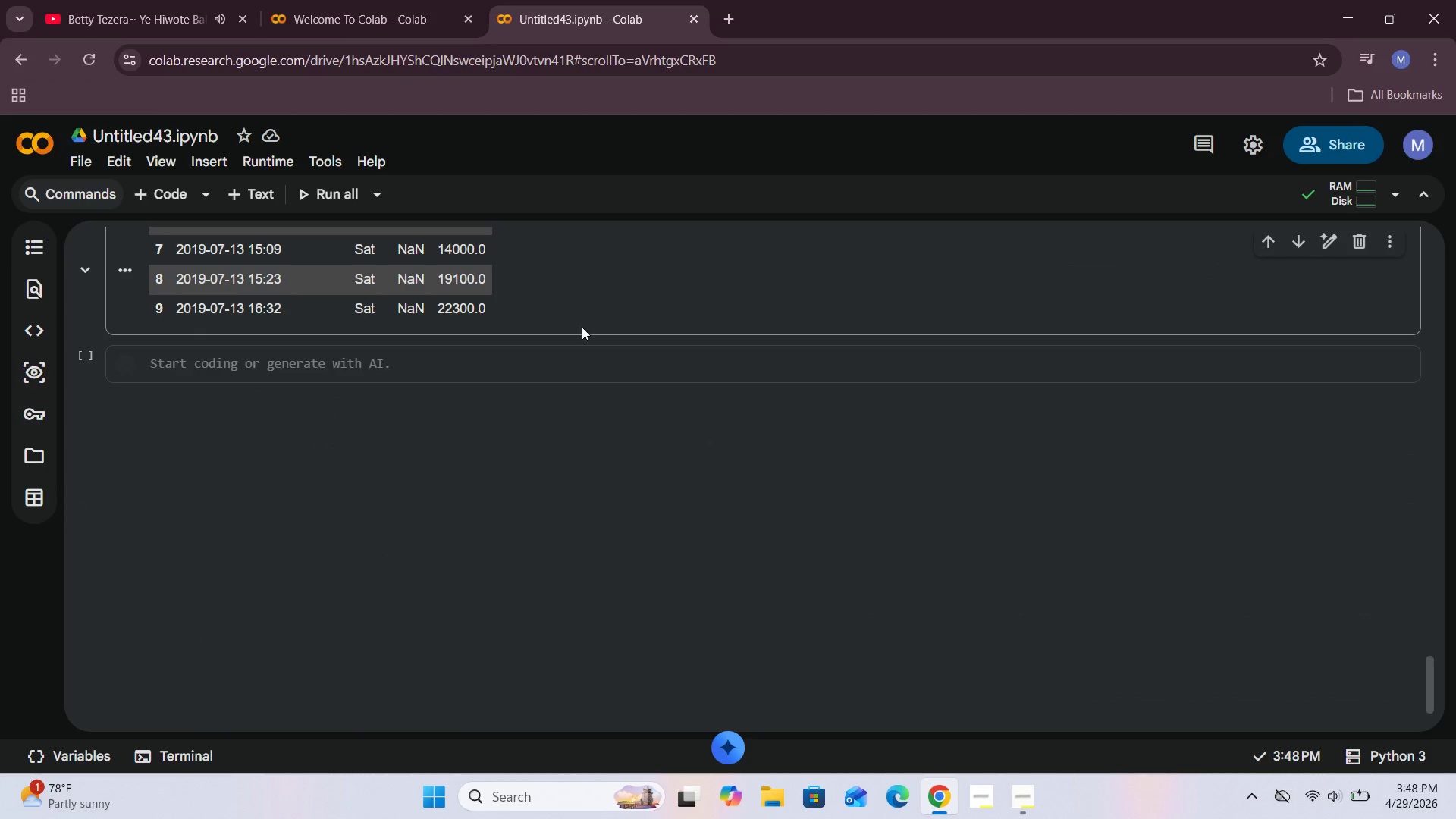 
left_click([666, 285])
 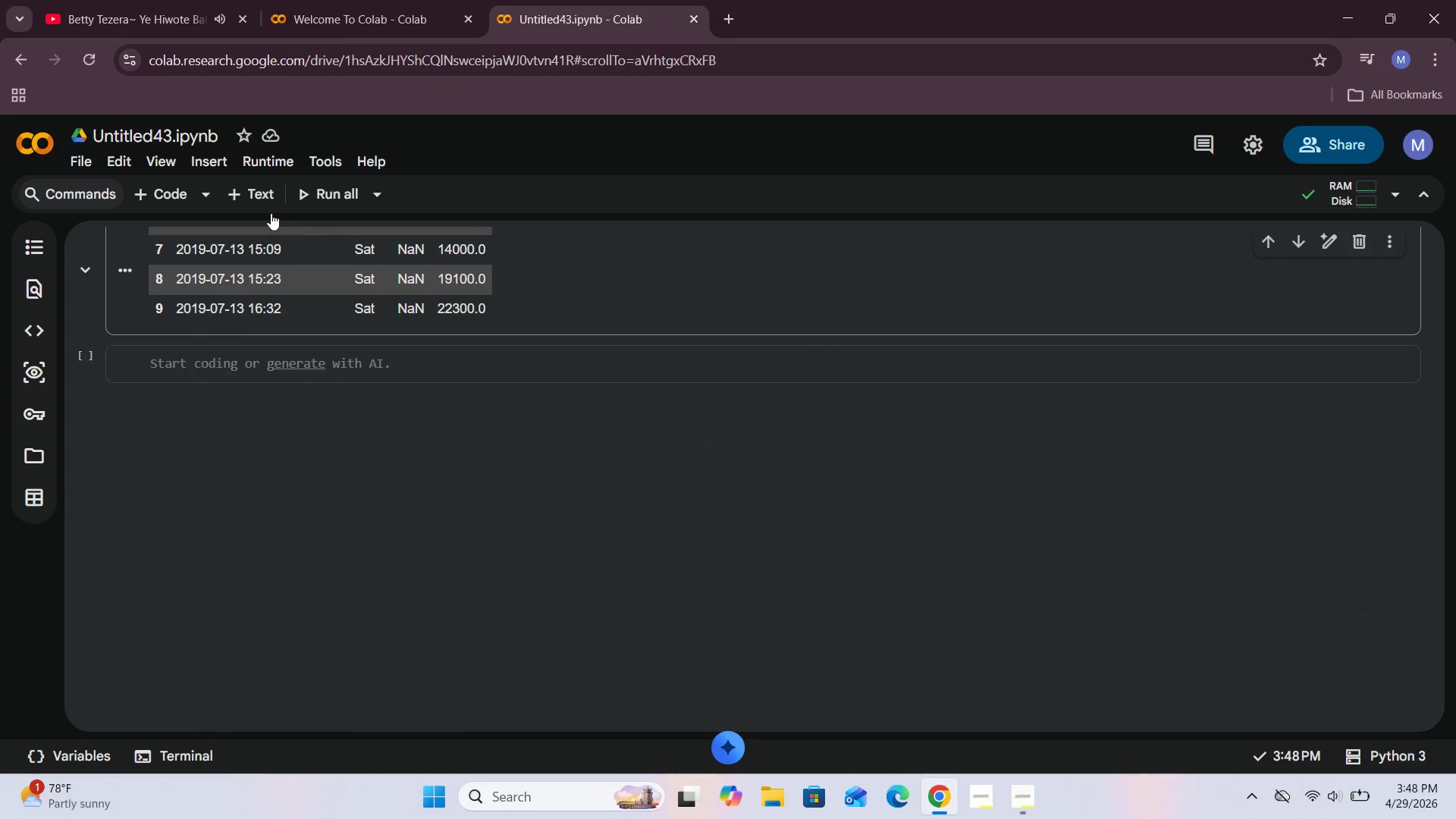 
left_click([262, 184])
 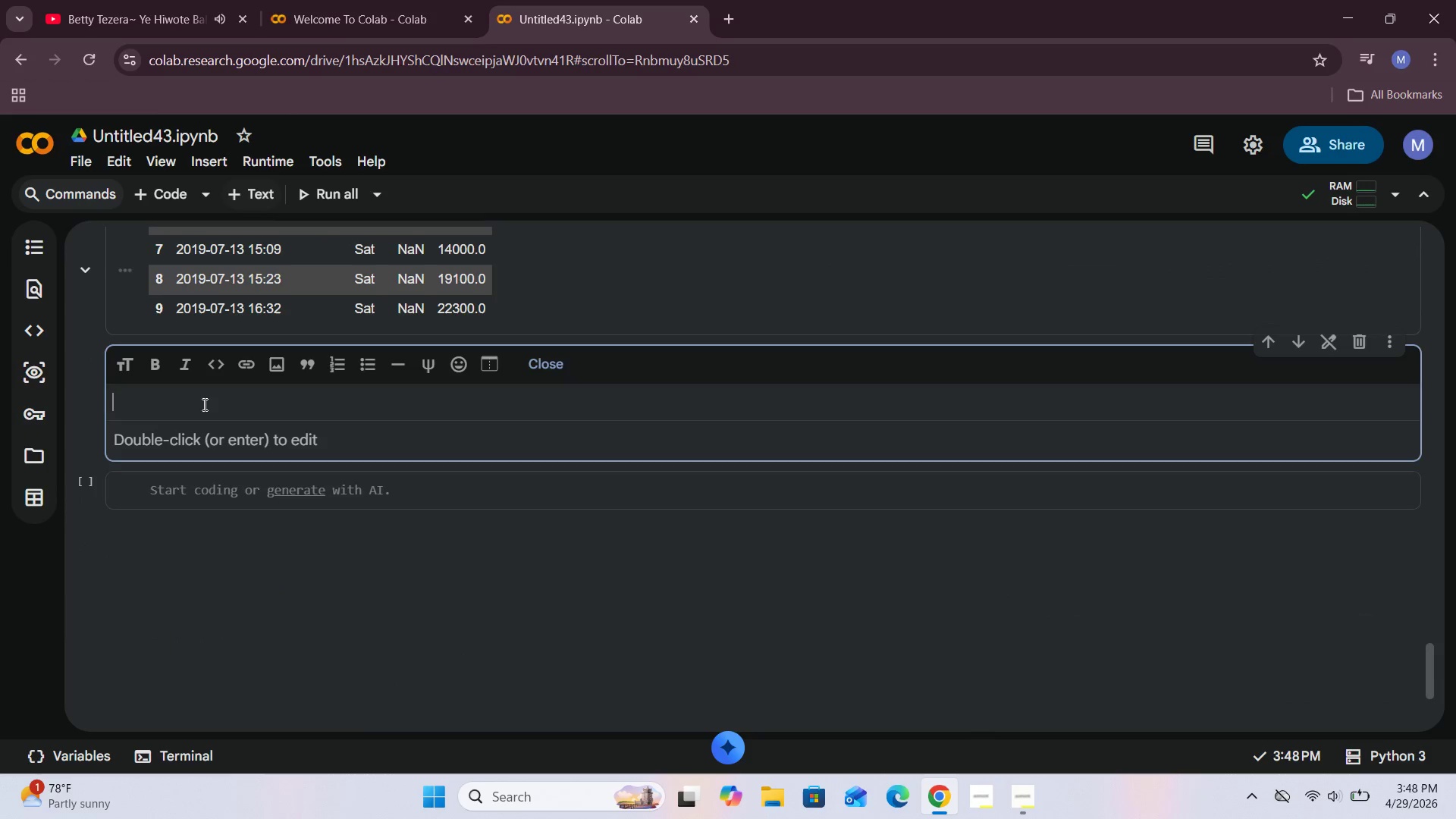 
left_click([190, 407])
 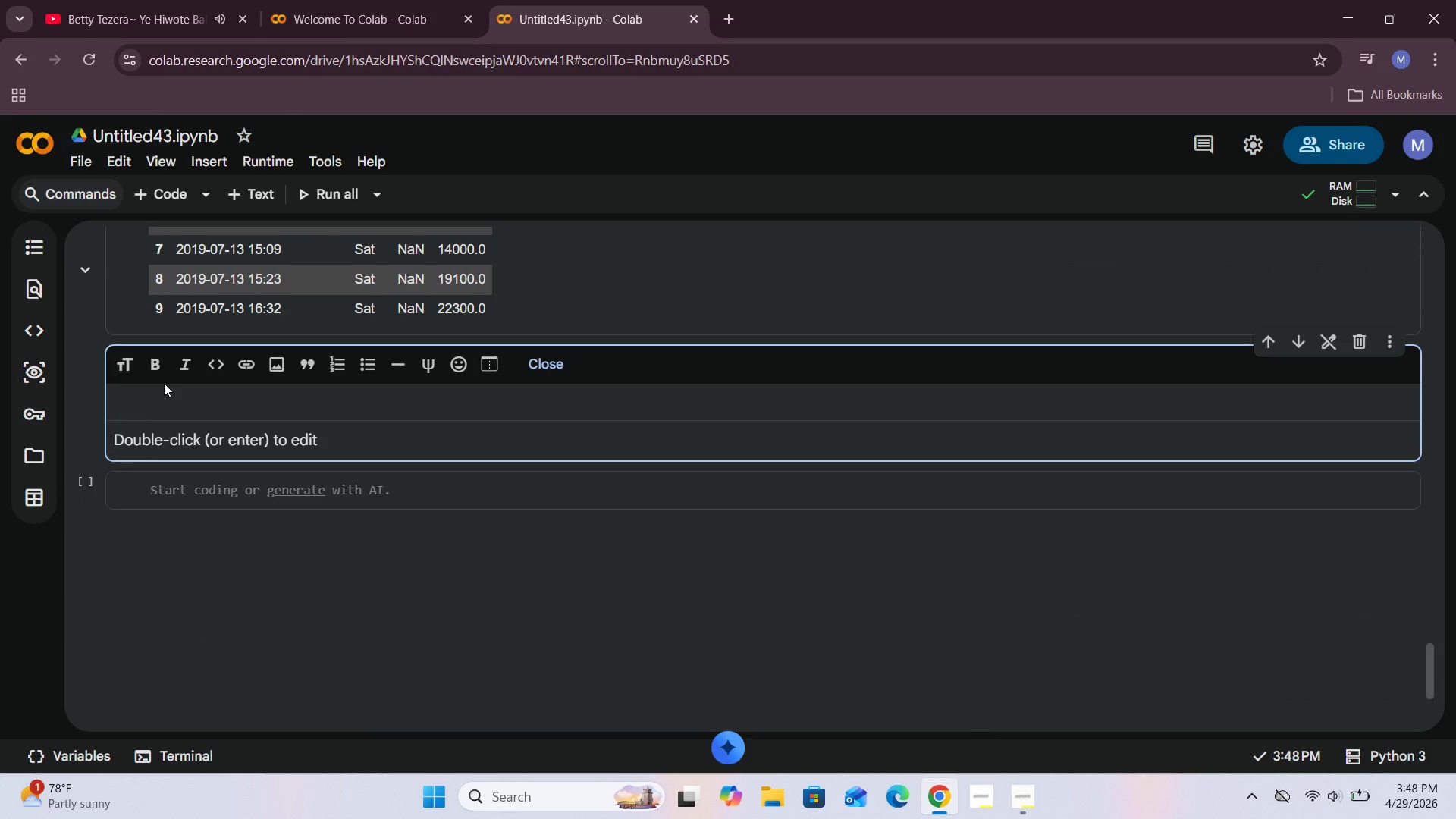 
type(33)
key(Backspace)
key(Backspace)
type(### We need to check missing values in the man)
key(Backspace)
type(in columns)
 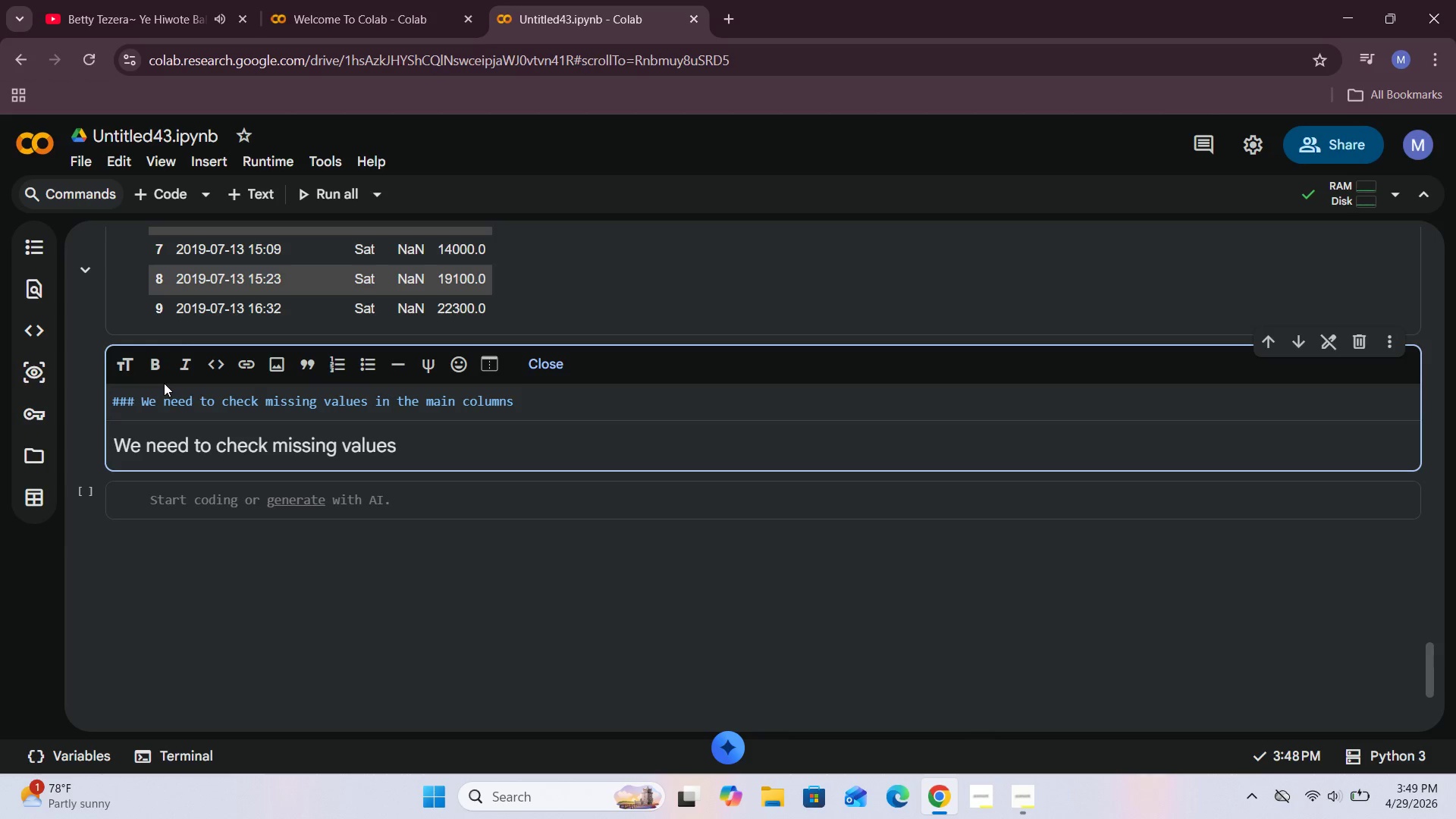 
wait(5.83)
 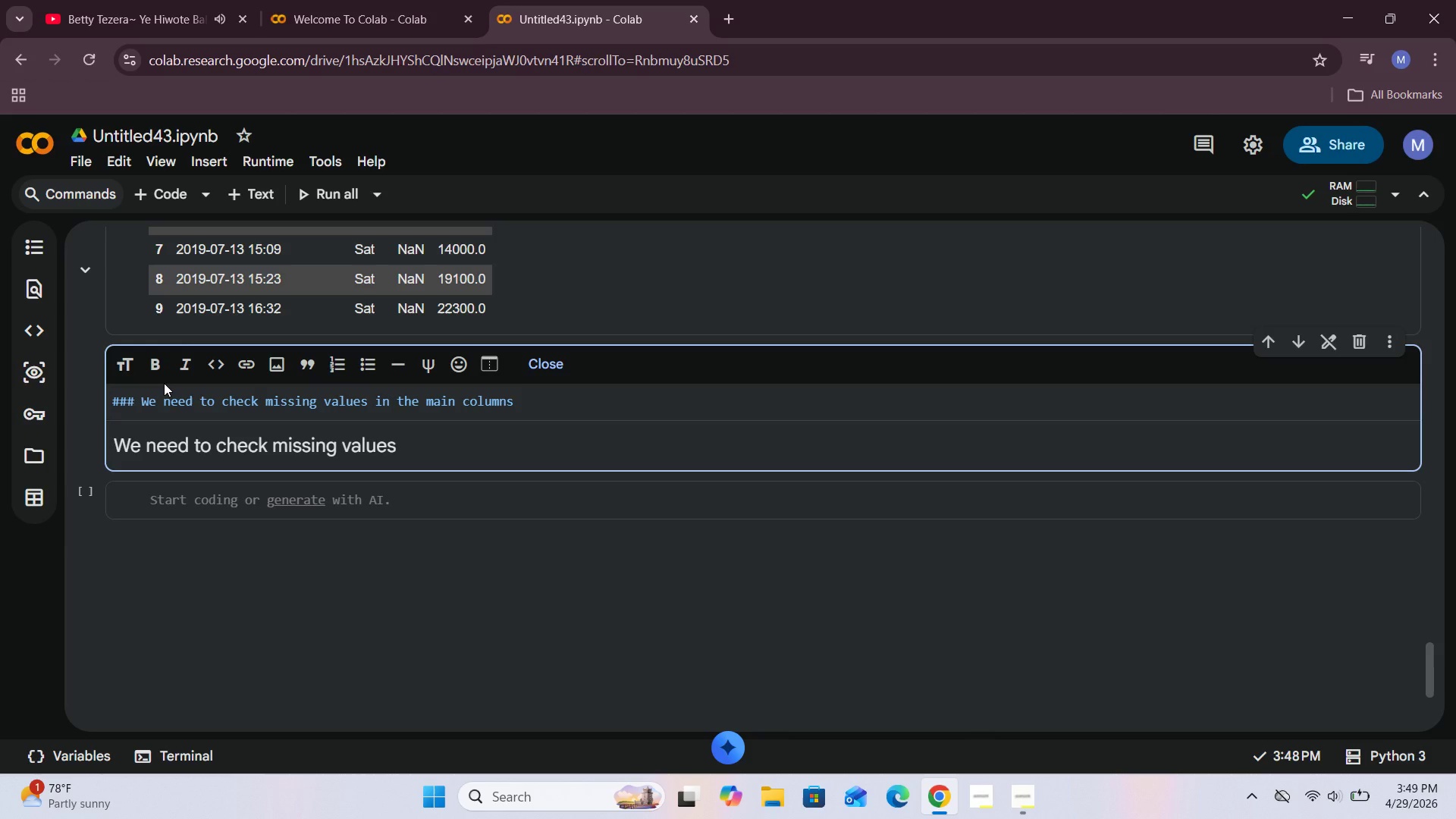 
left_click([436, 401])
 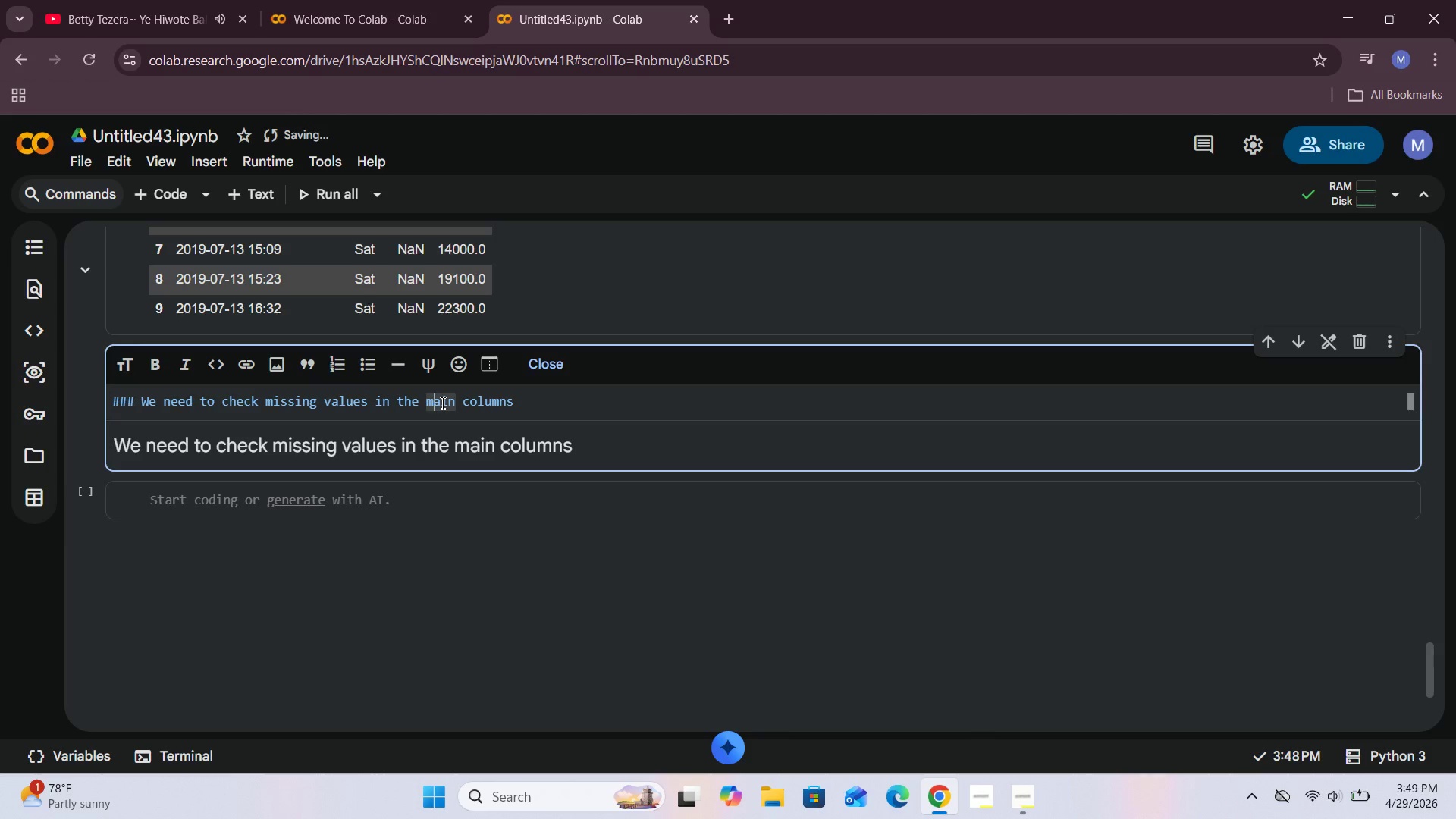 
key(Backspace)
 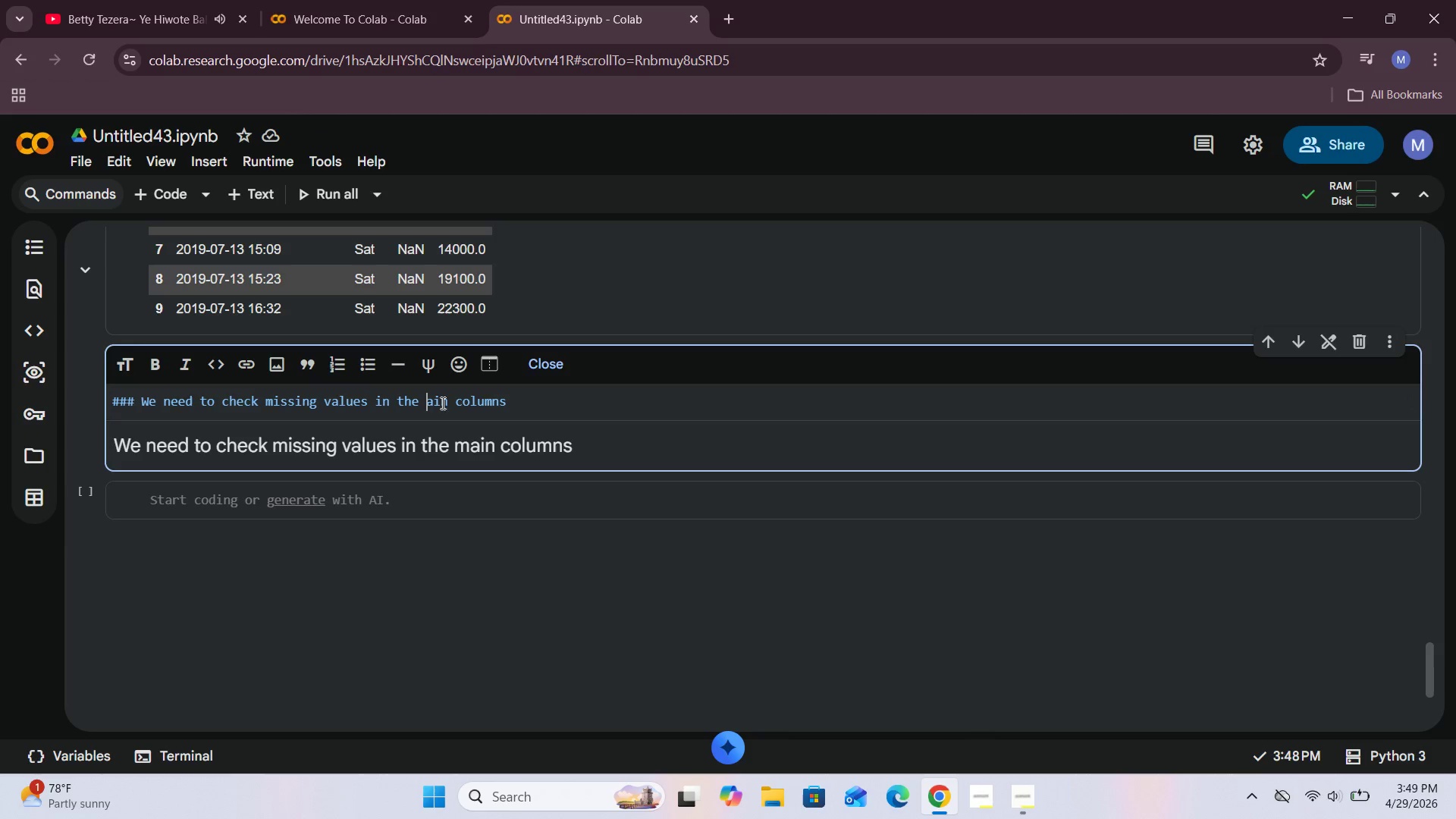 
key(CapsLock)
 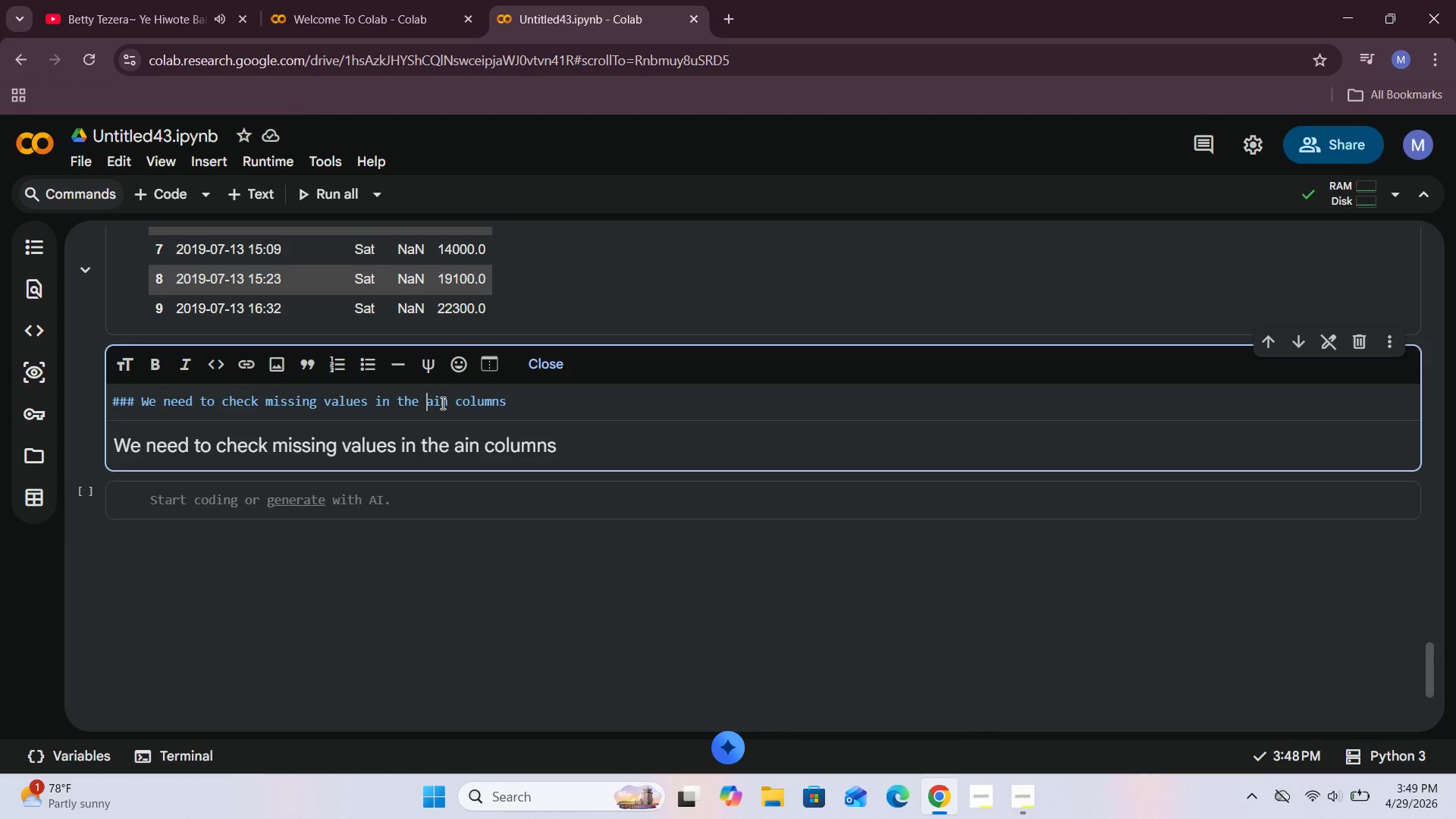 
key(M)
 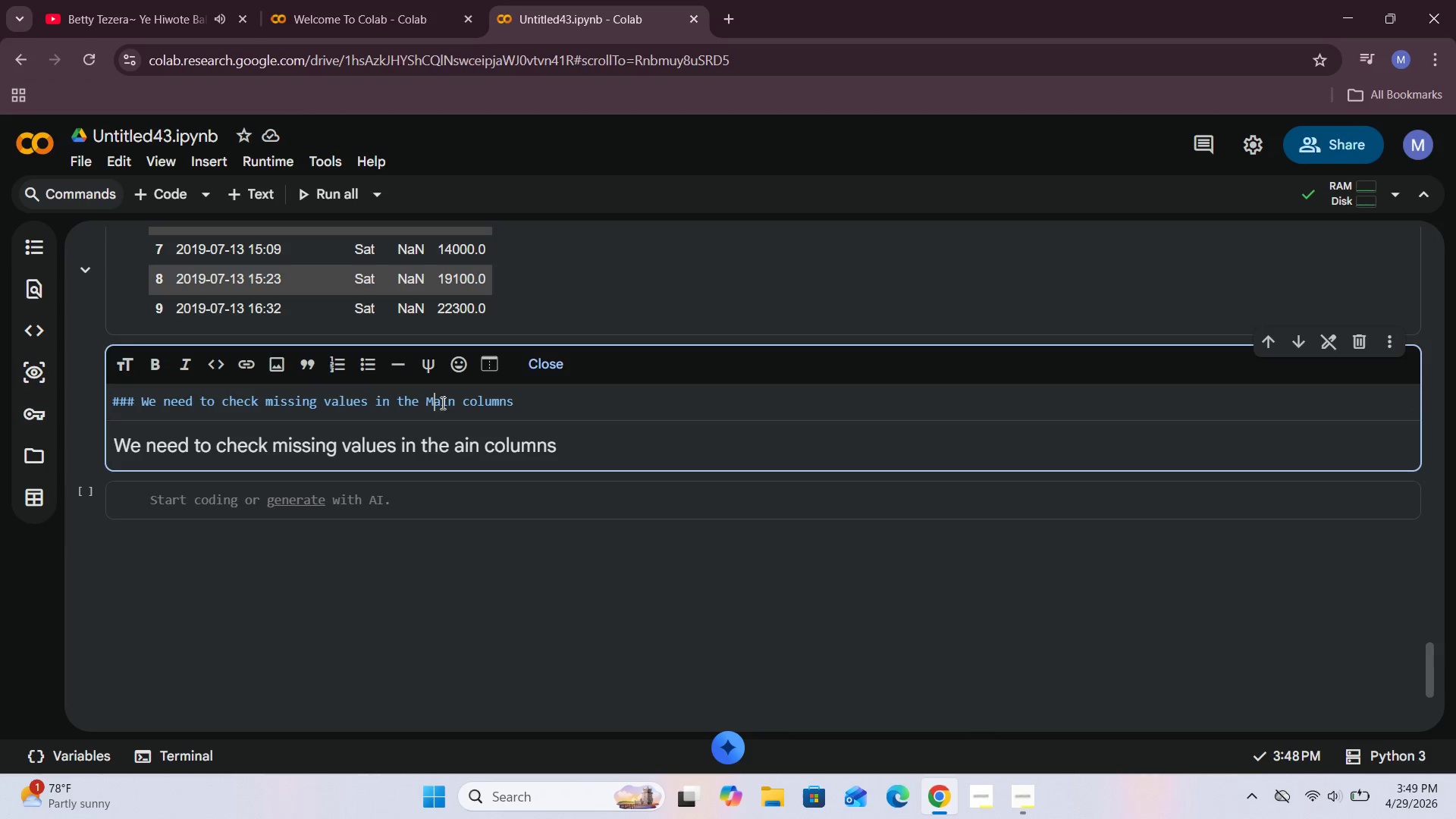 
key(CapsLock)
 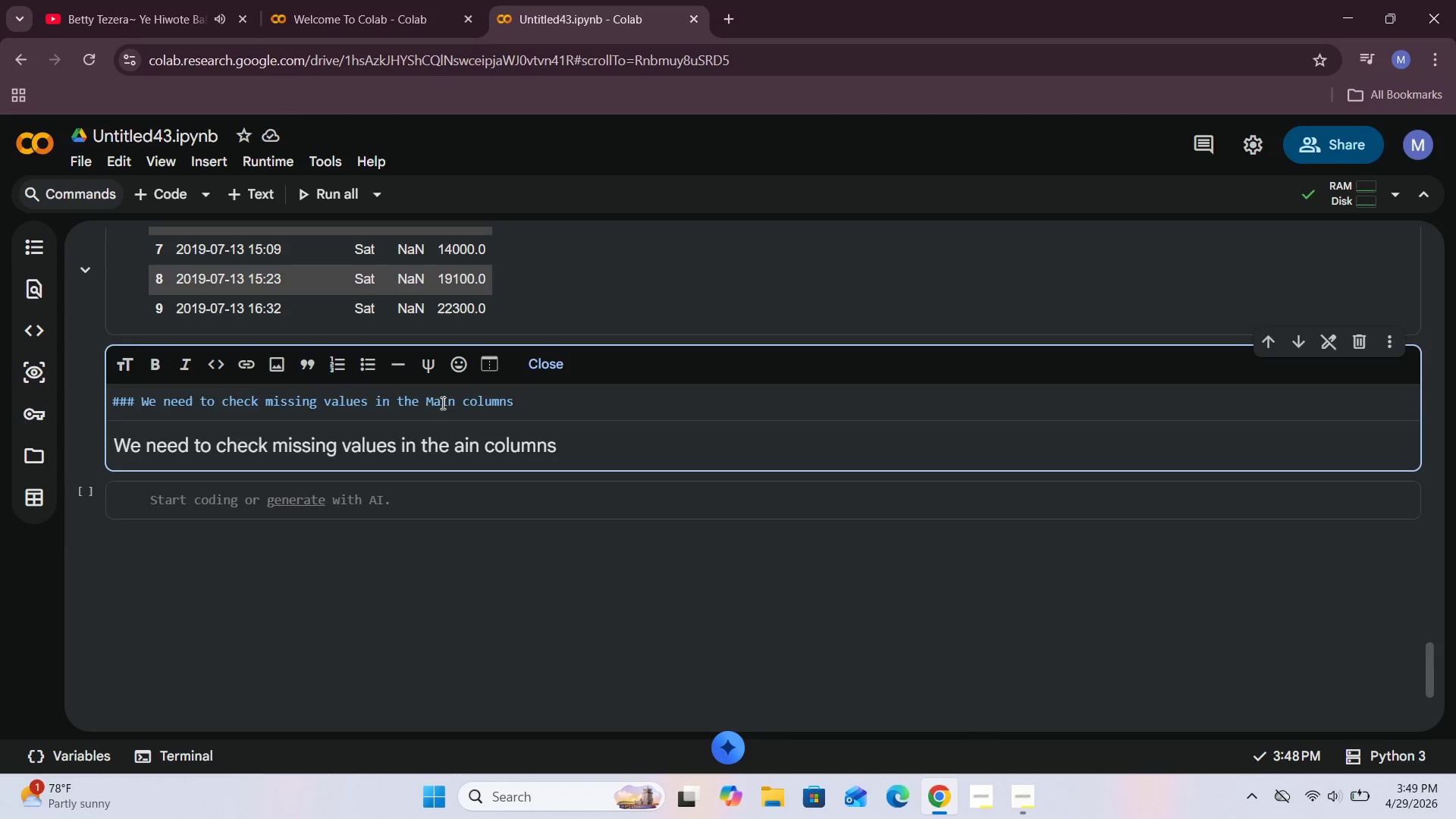 
hold_key(key=ArrowRight, duration=0.52)
 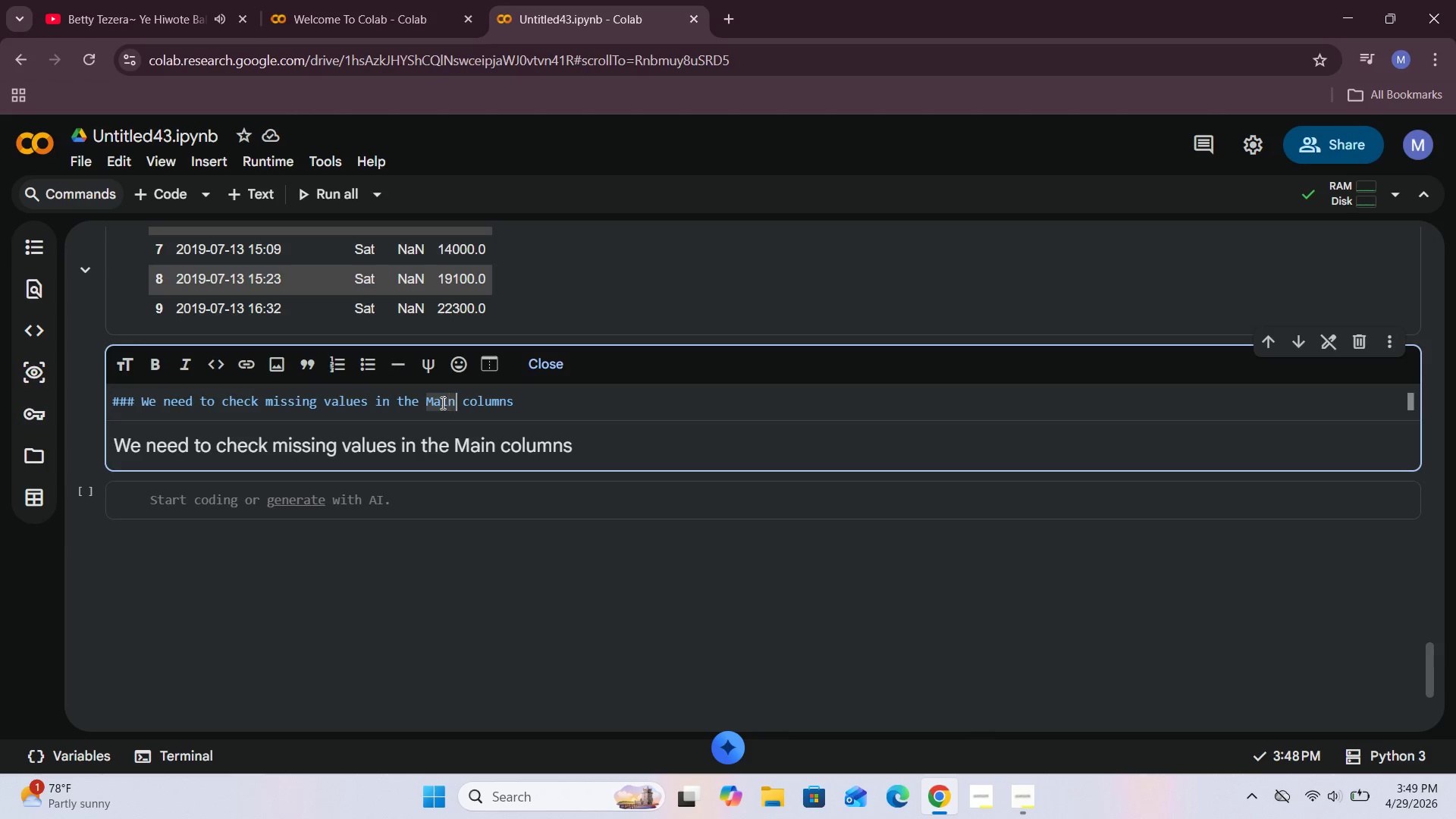 
key(ArrowRight)
 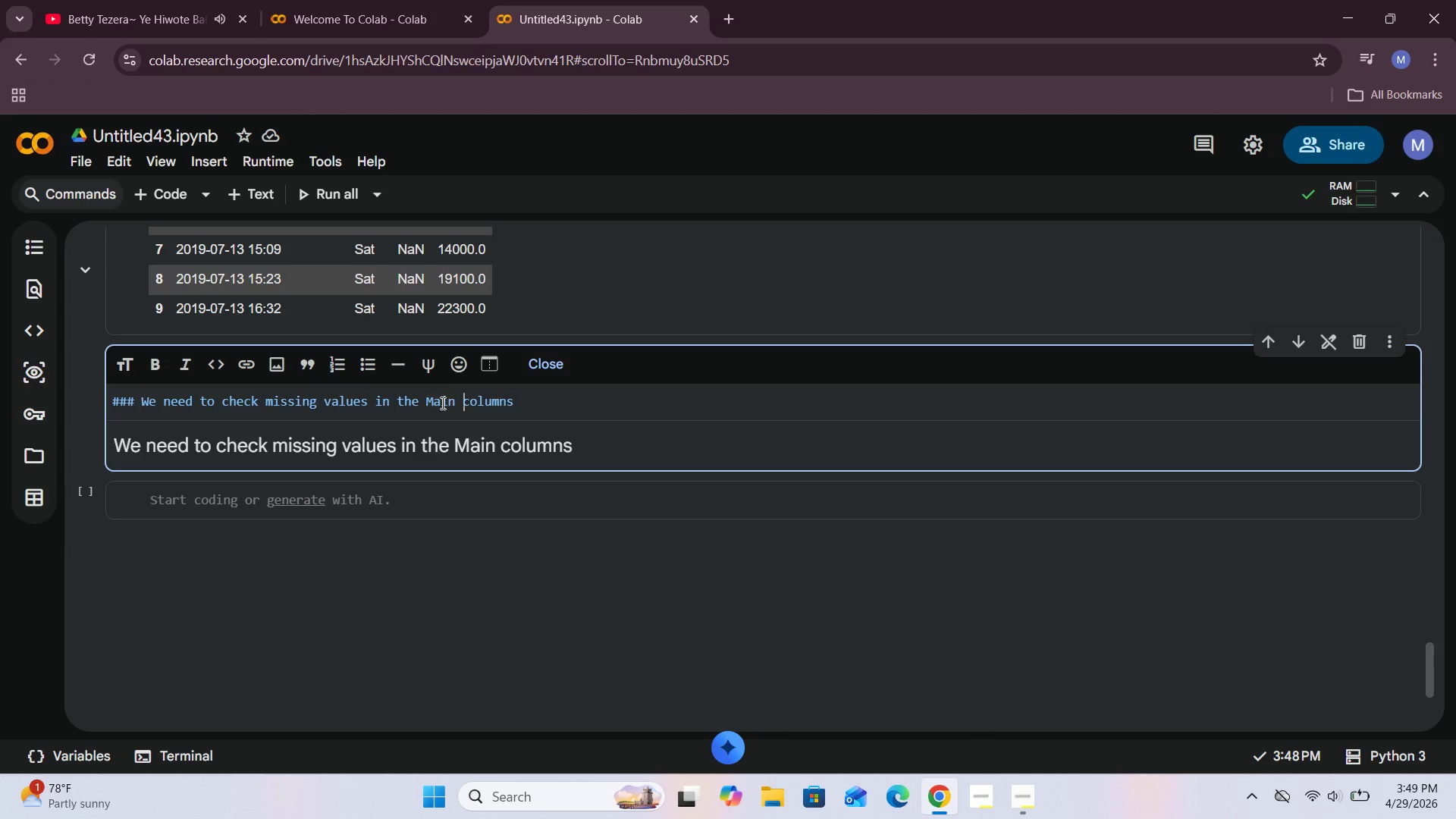 
key(ArrowRight)
 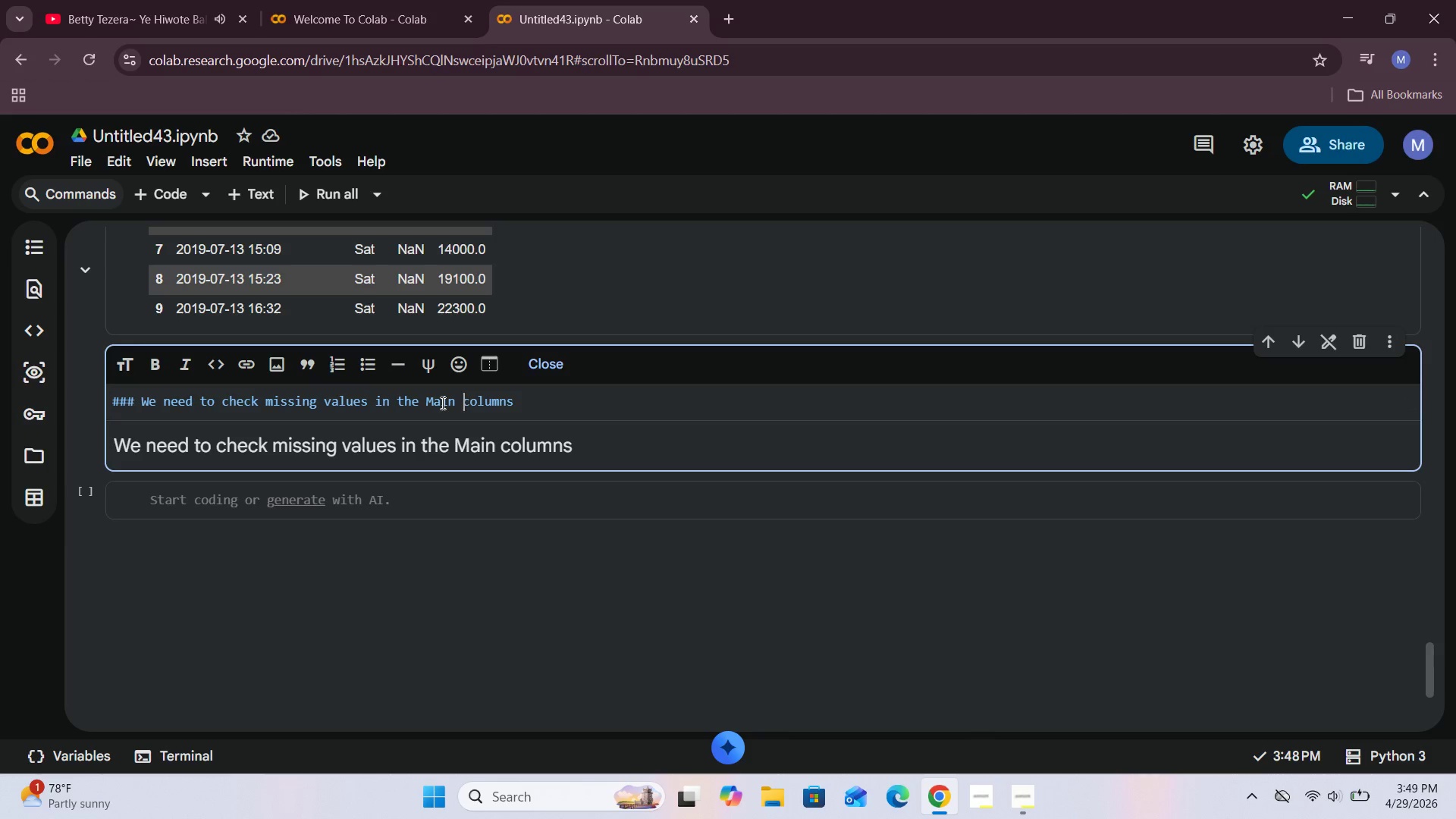 
key(ArrowRight)
 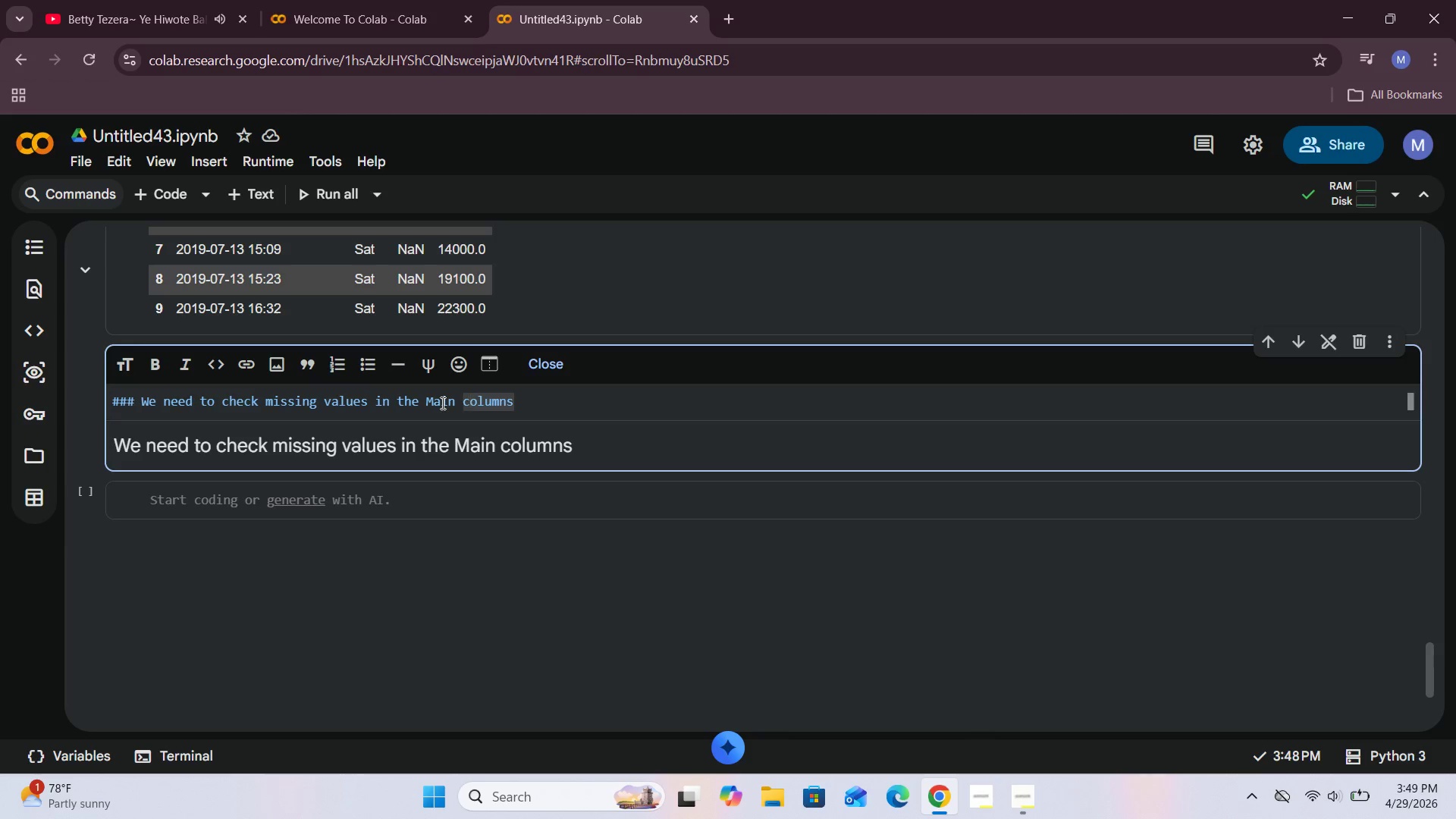 
key(Backspace)
 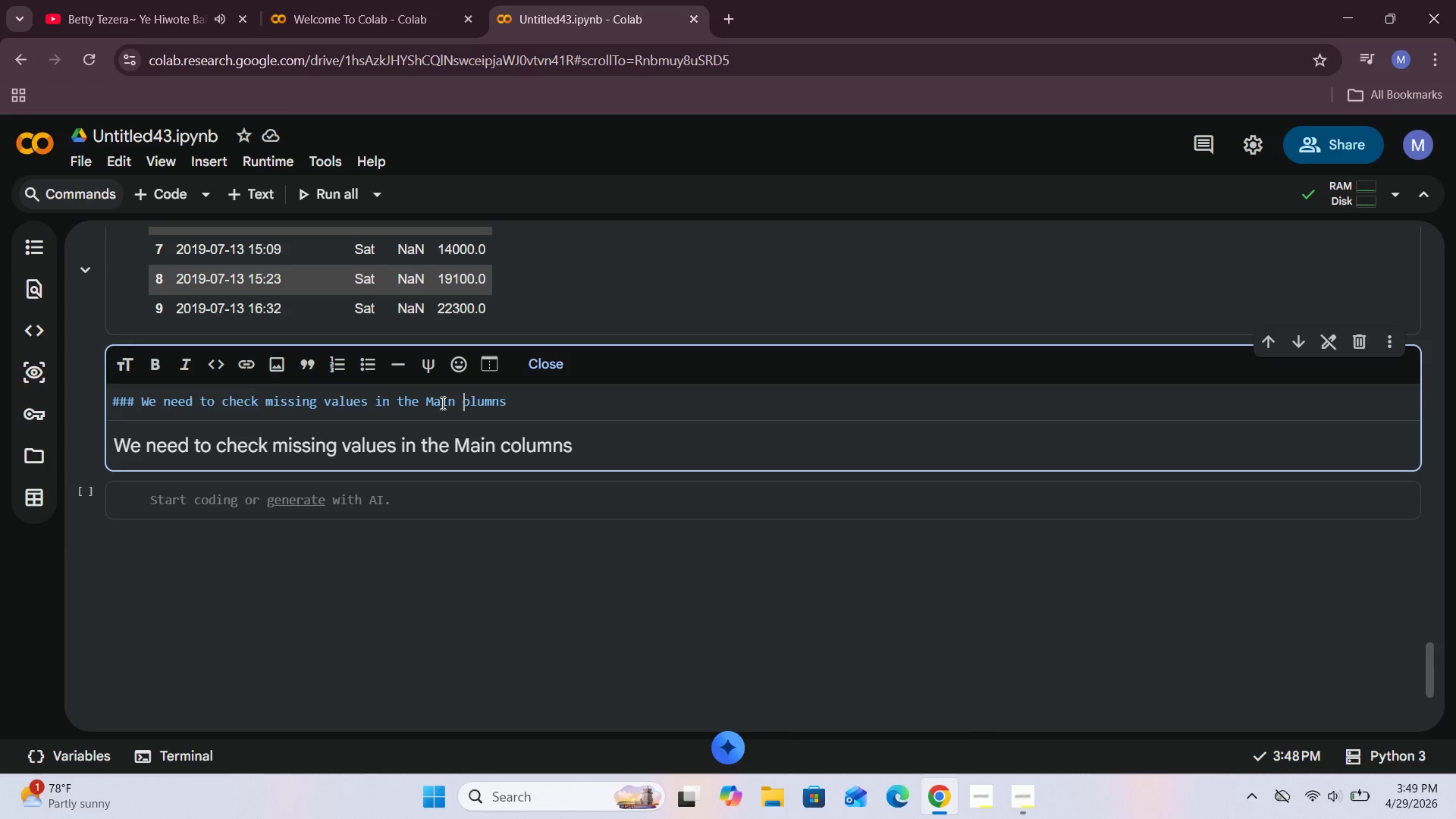 
key(CapsLock)
 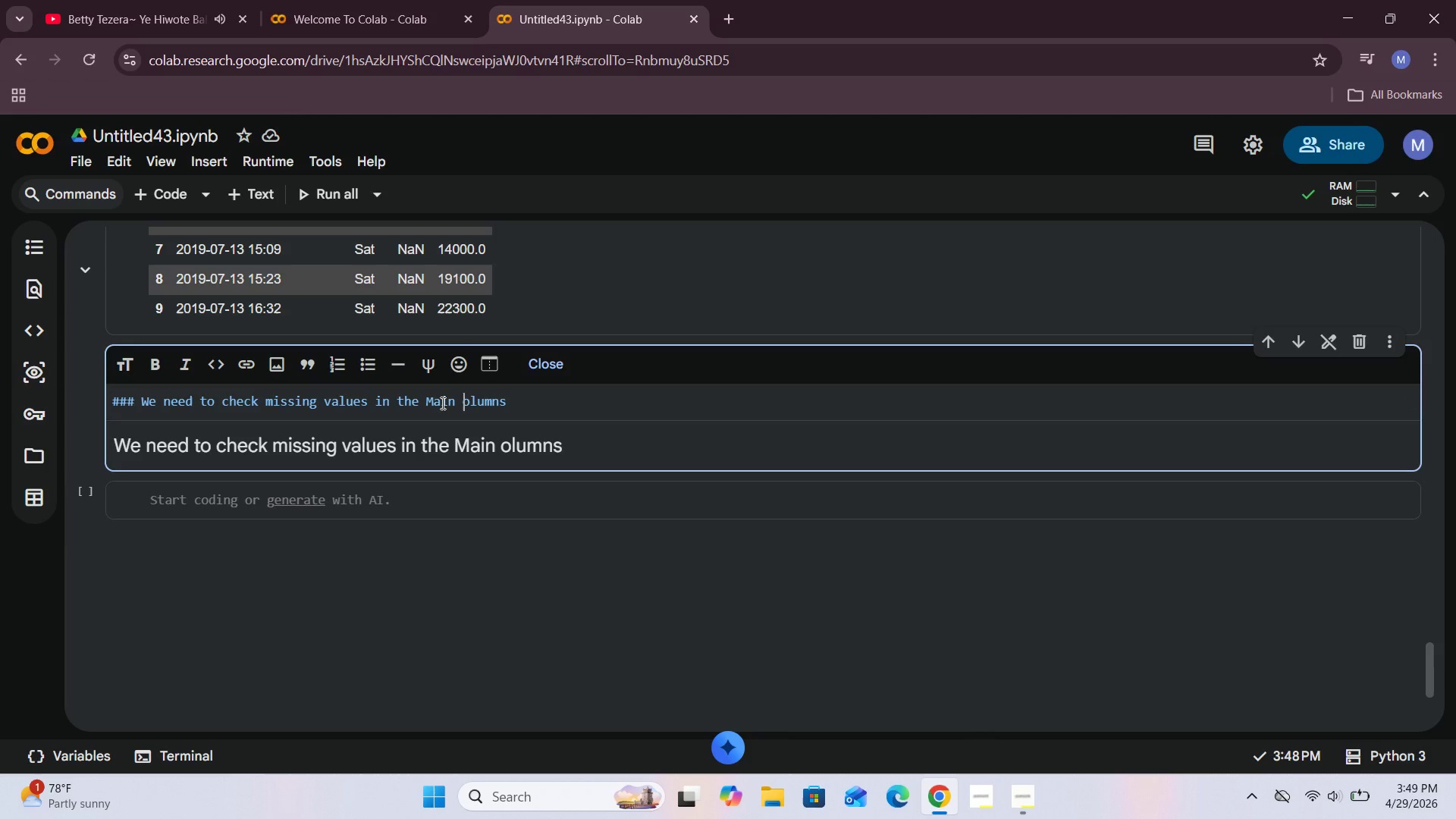 
key(C)
 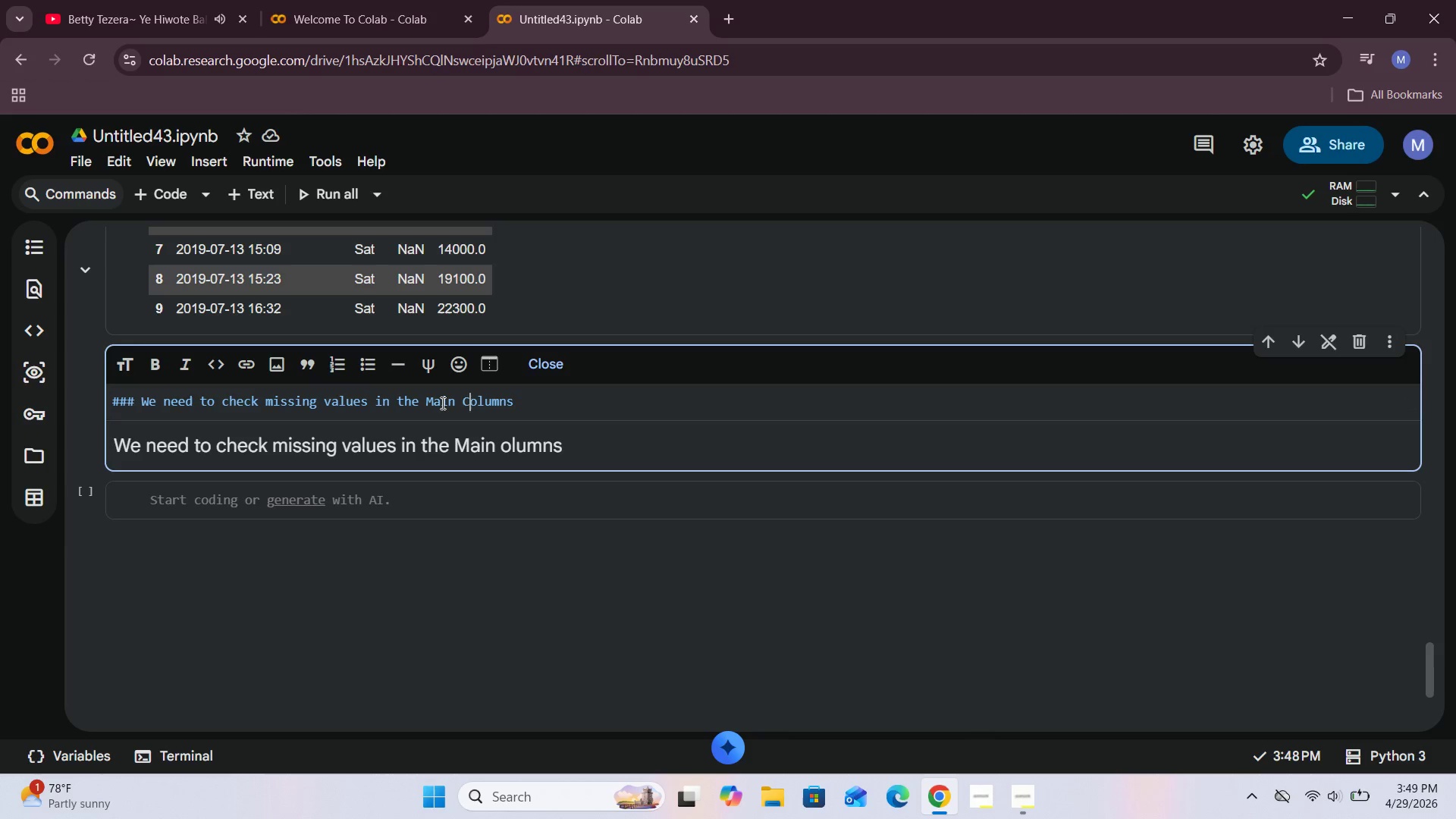 
key(CapsLock)
 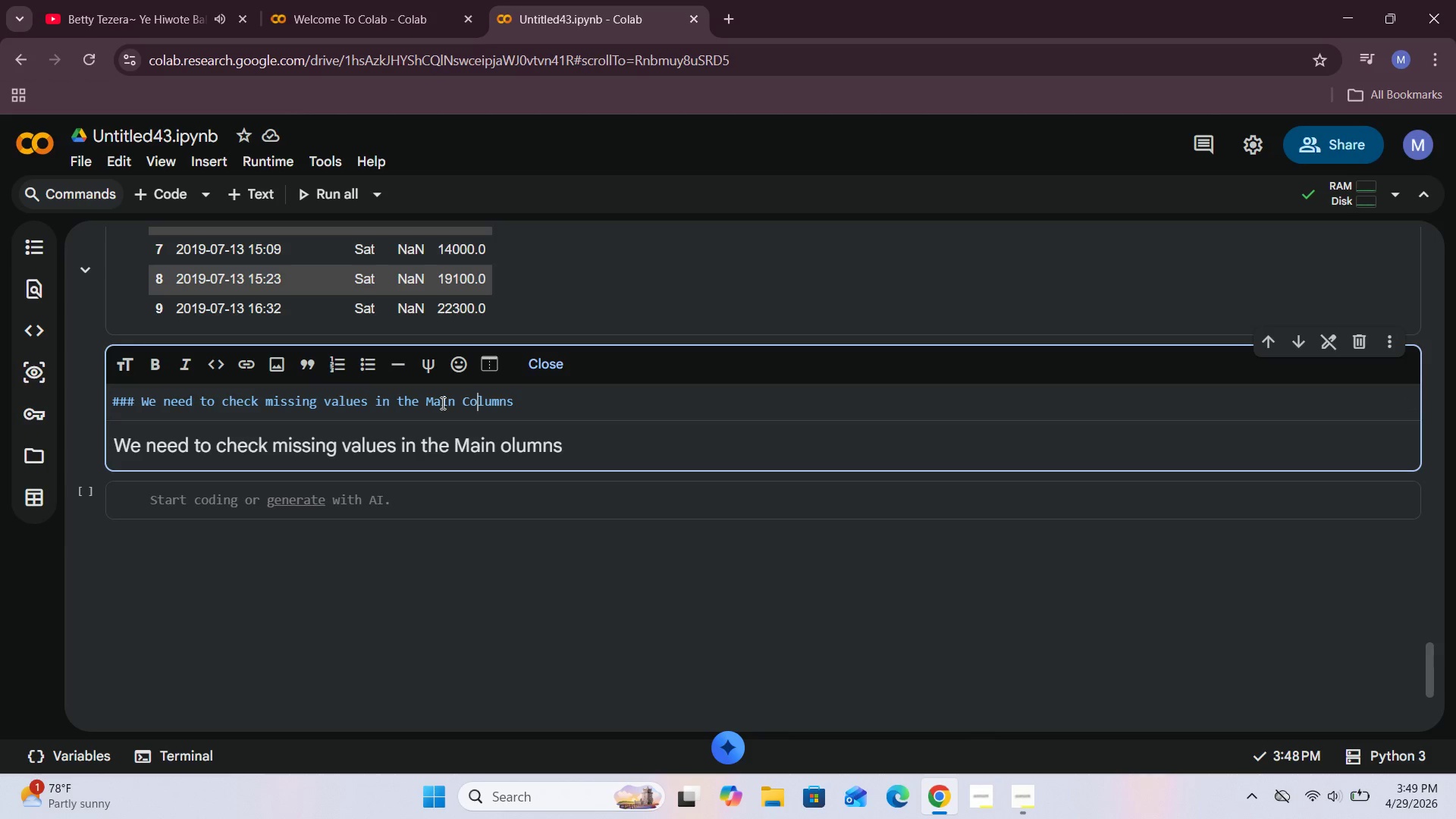 
key(ArrowRight)
 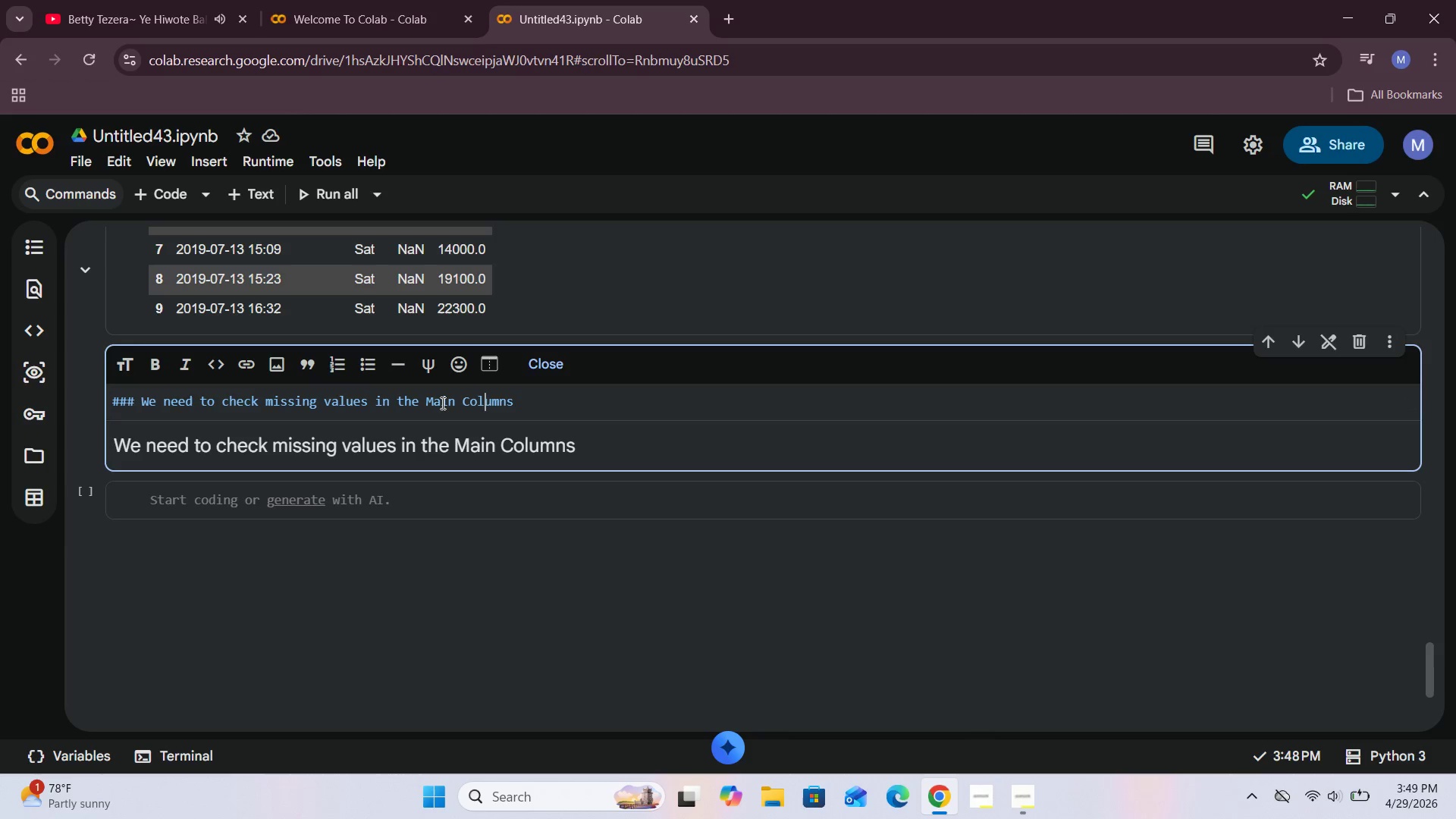 
key(ArrowRight)
 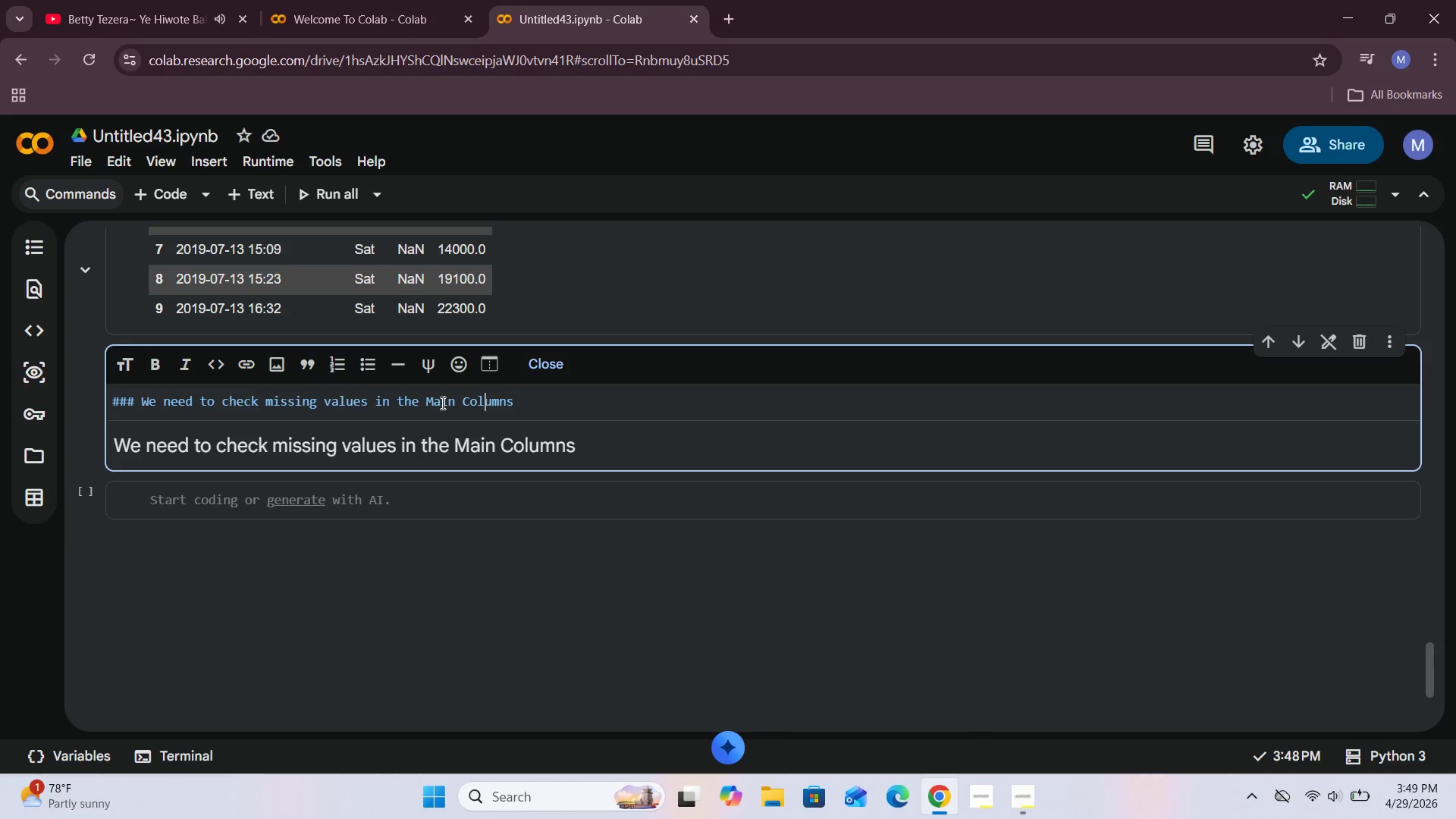 
key(ArrowRight)
 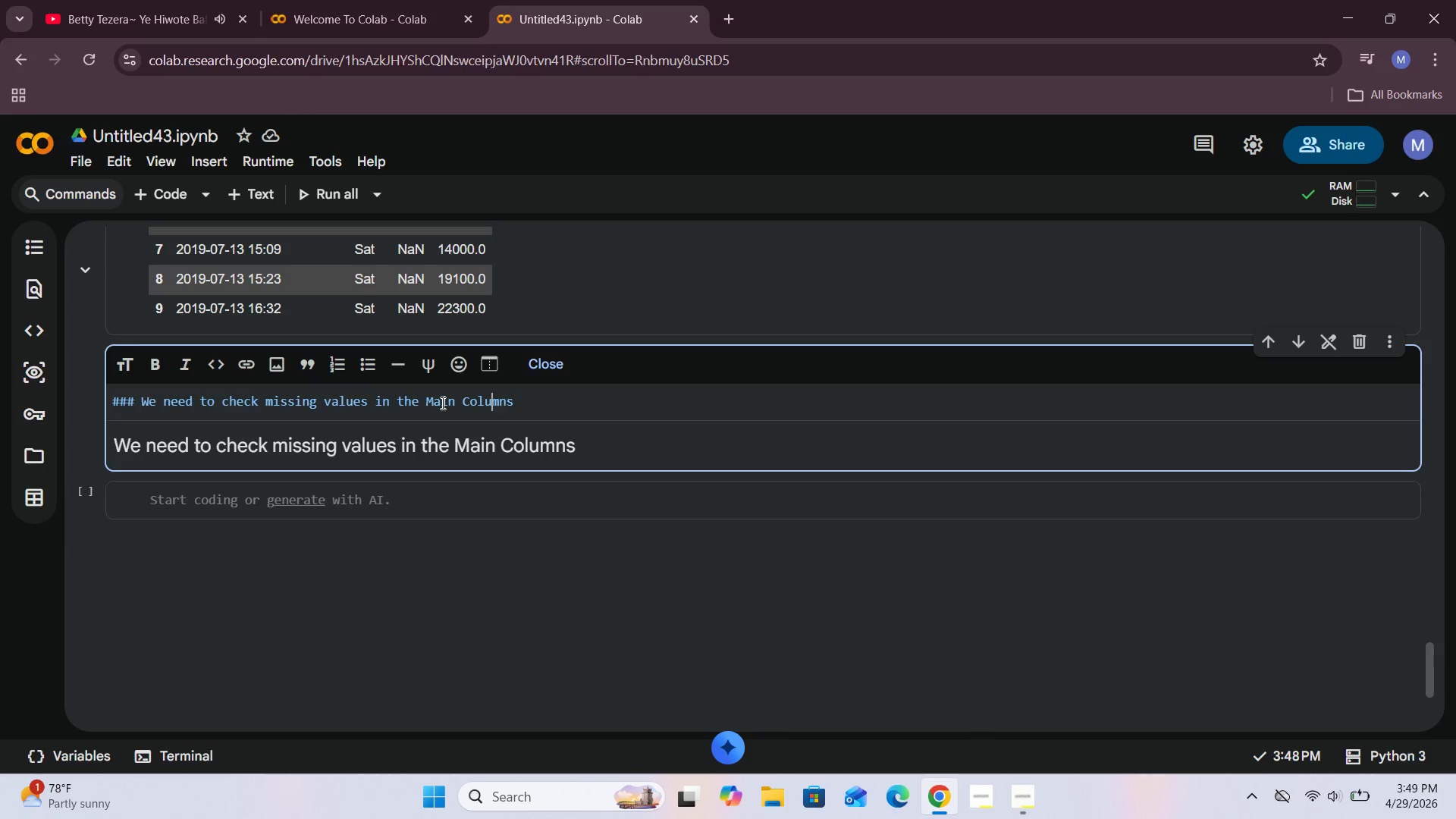 
key(ArrowRight)
 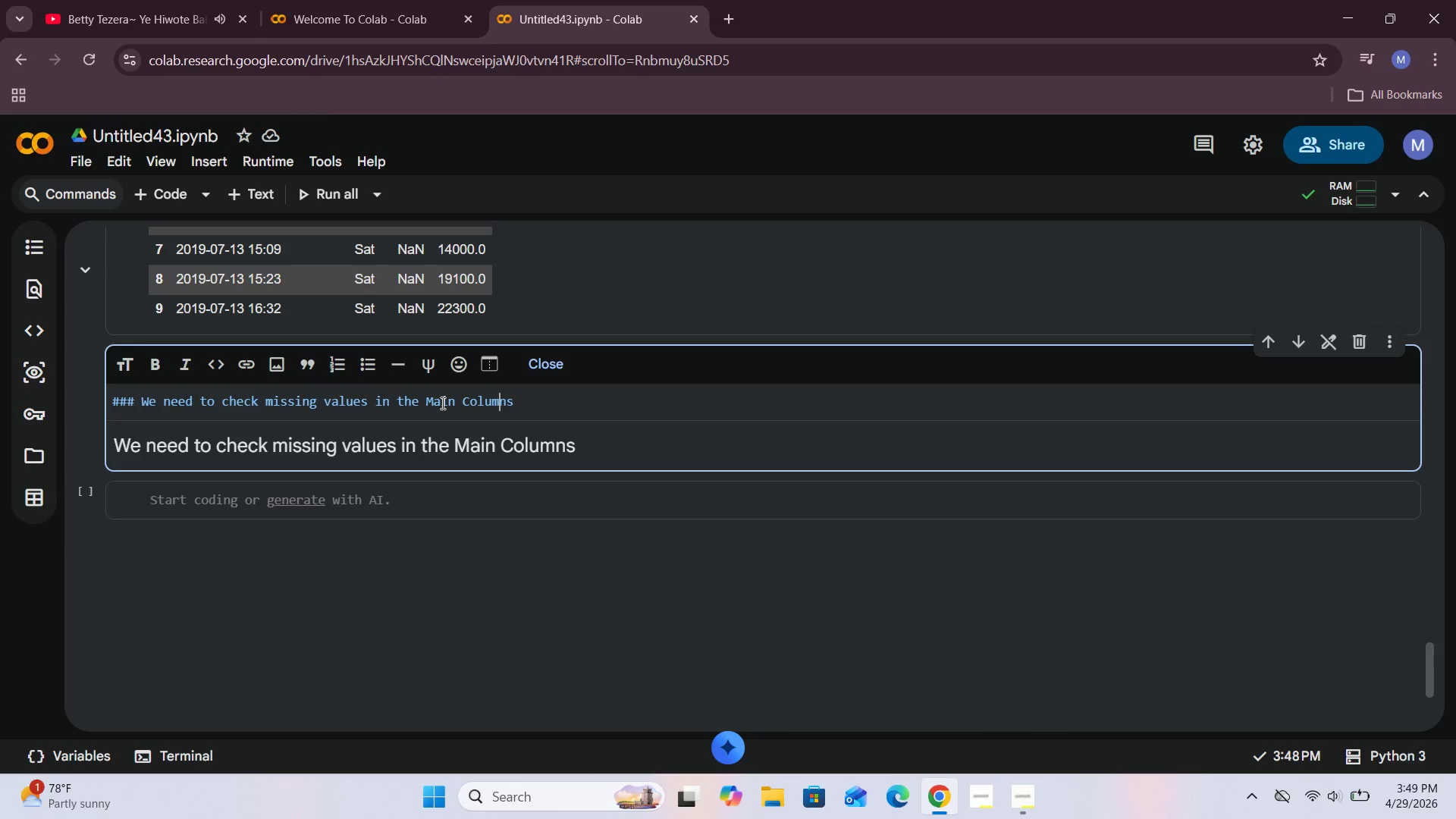 
key(ArrowRight)
 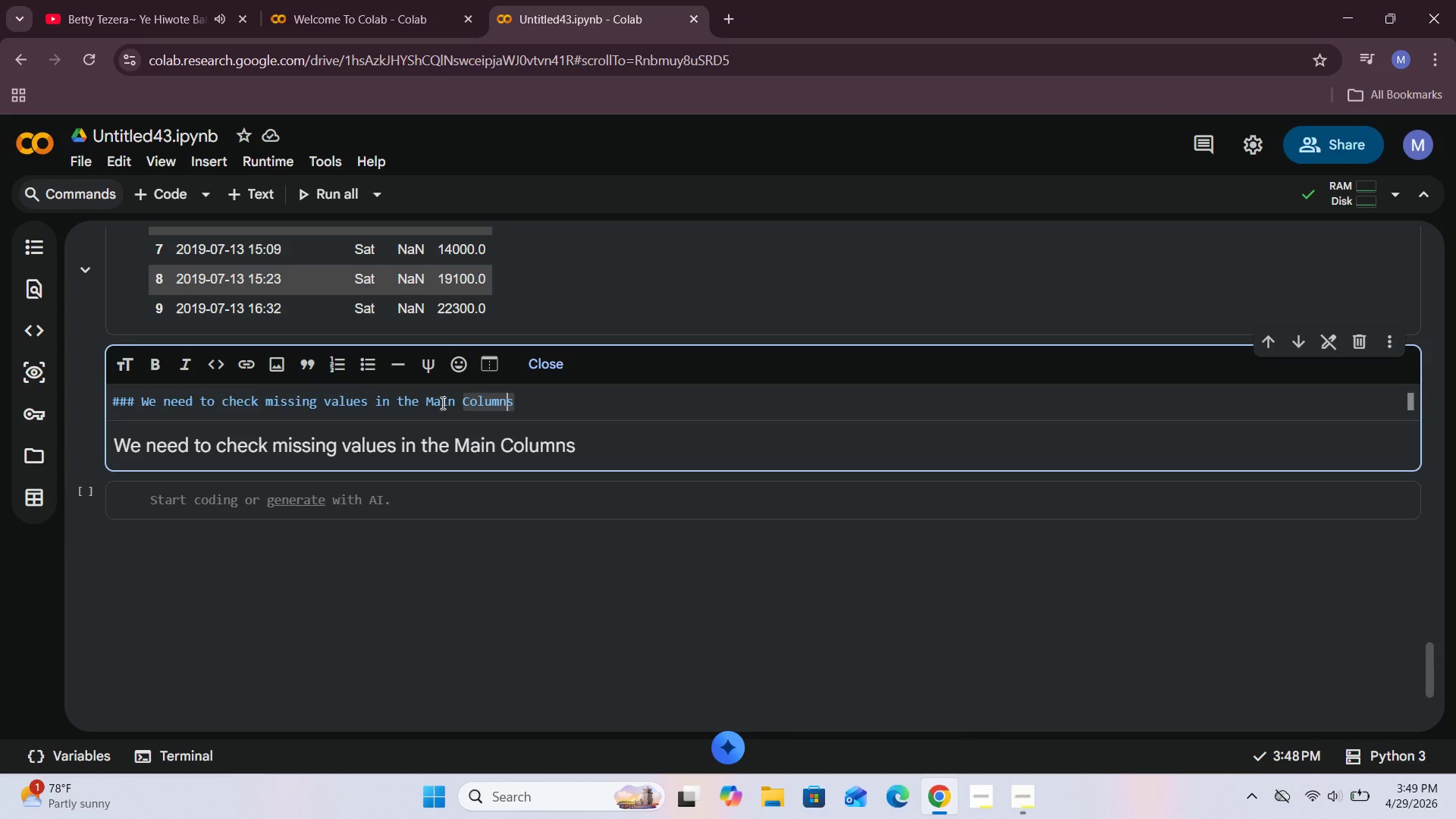 
key(ArrowRight)
 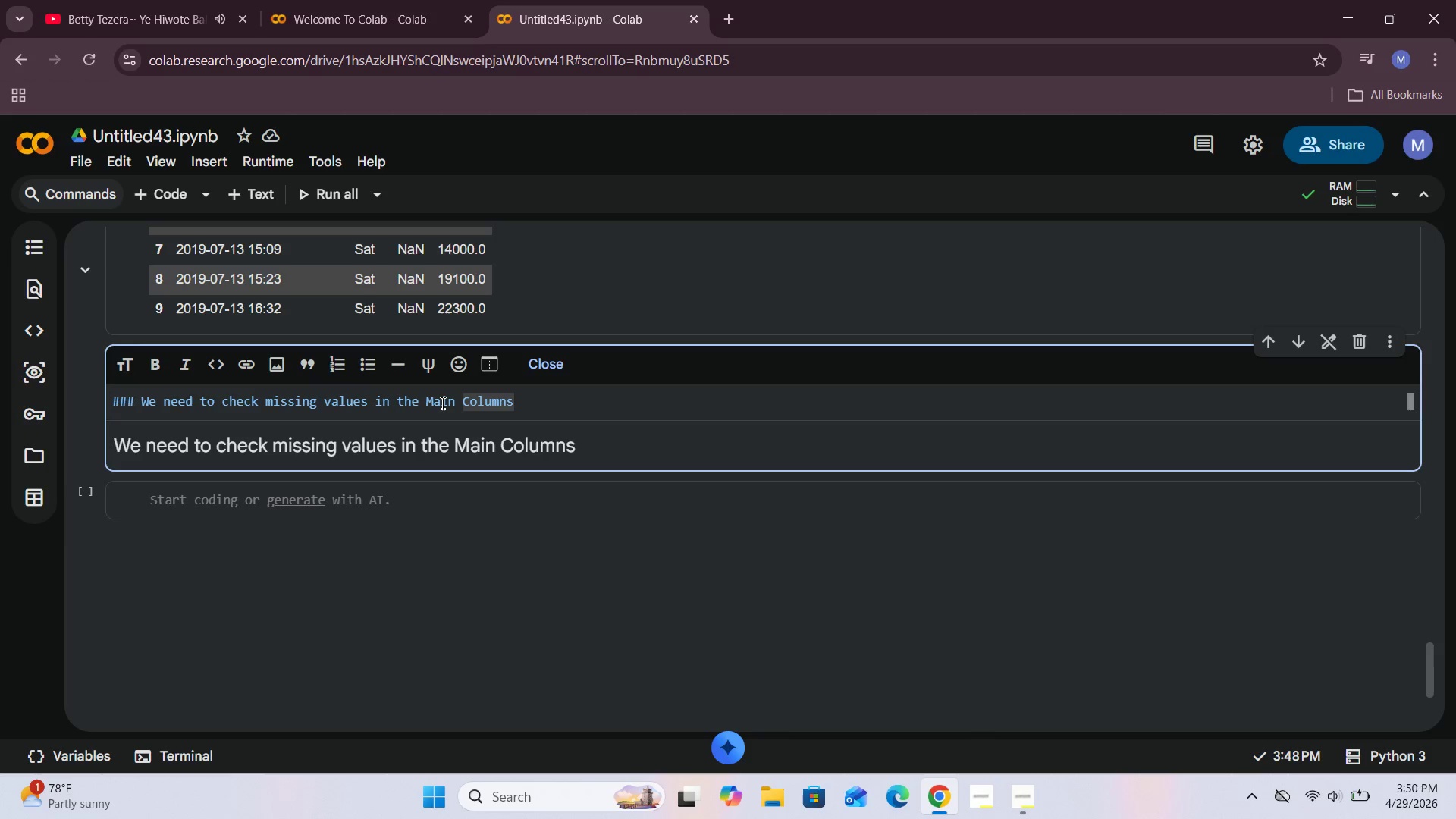 
wait(54.53)
 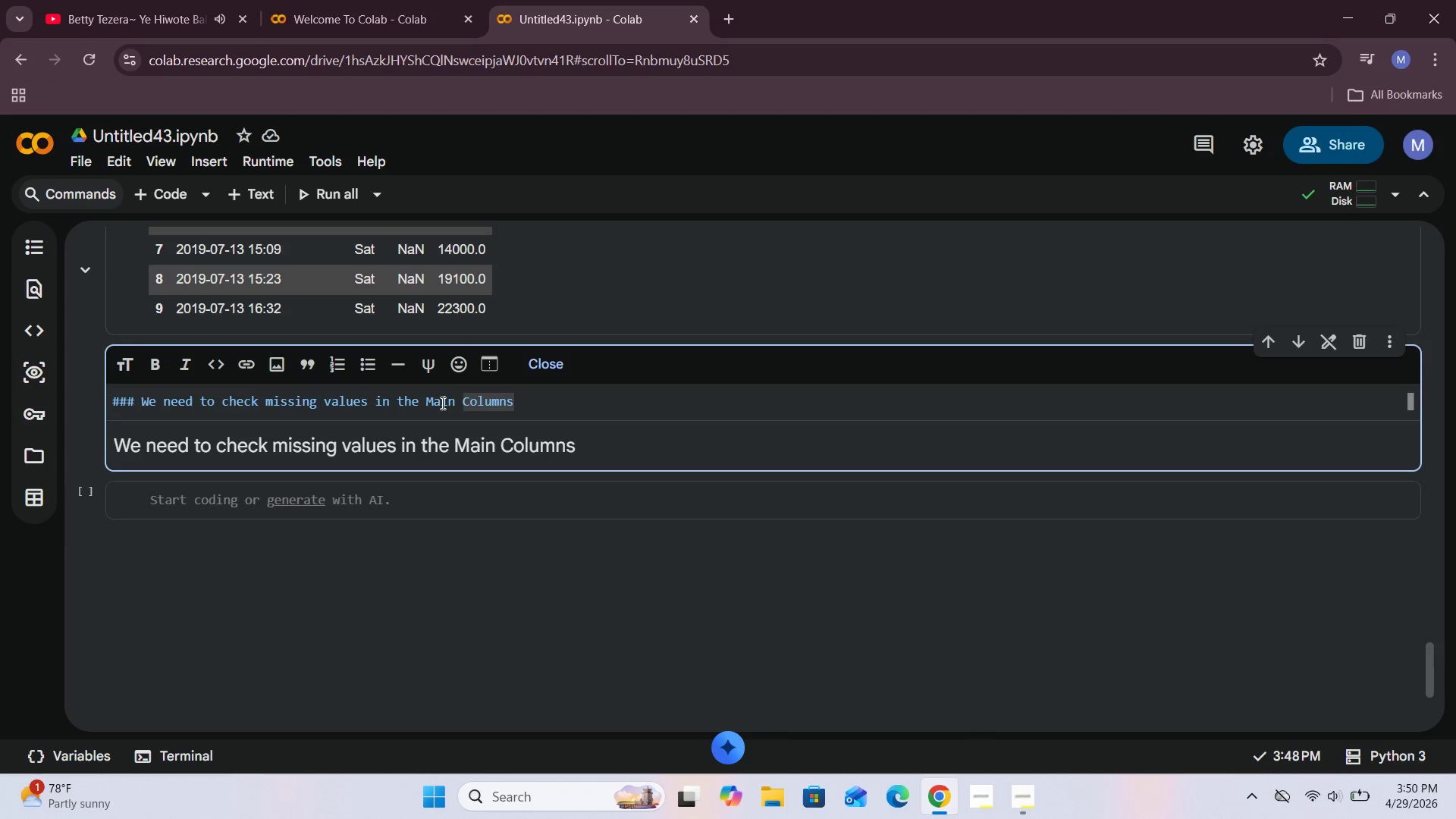 
left_click([543, 361])
 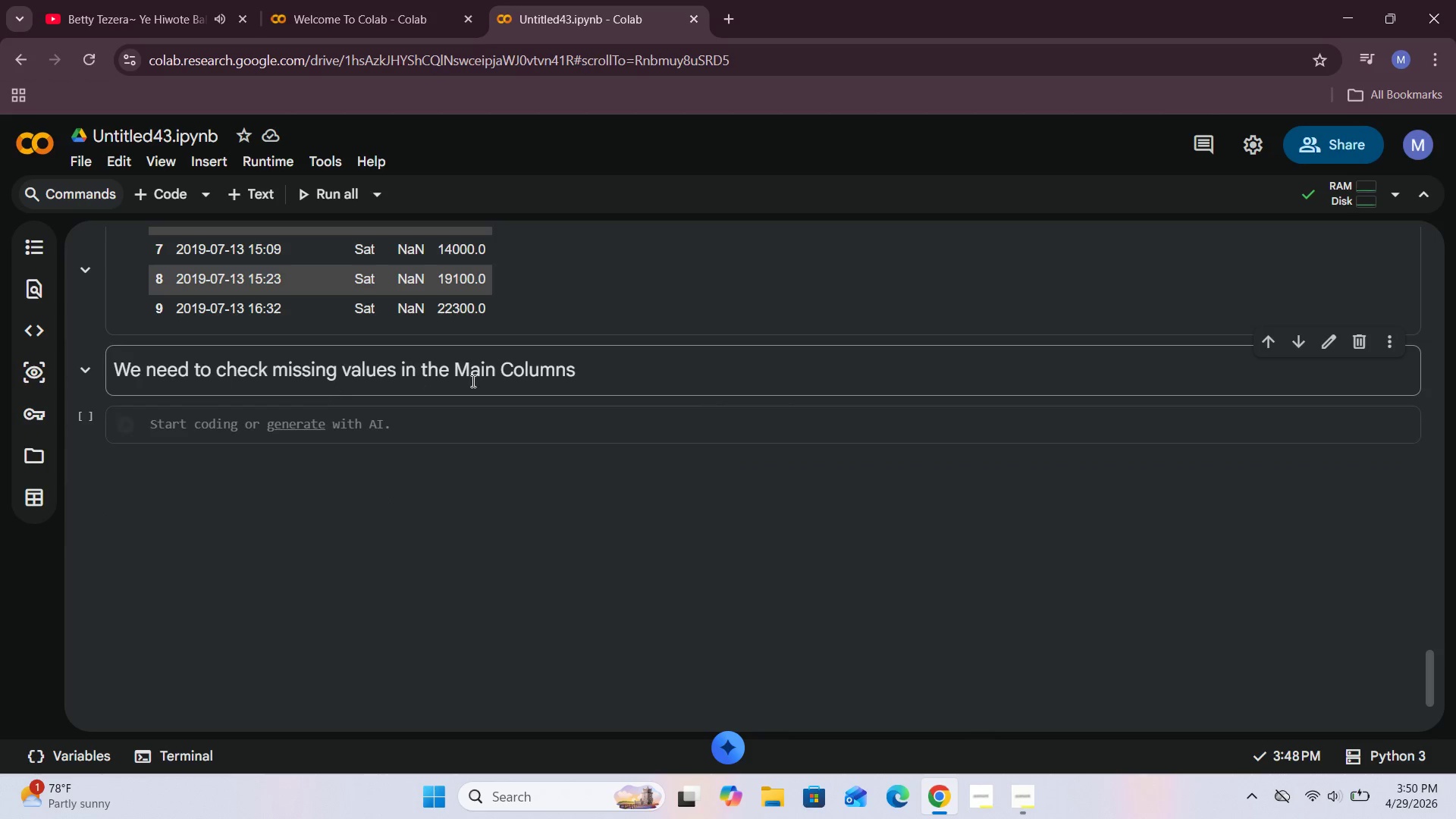 
left_click([597, 366])
 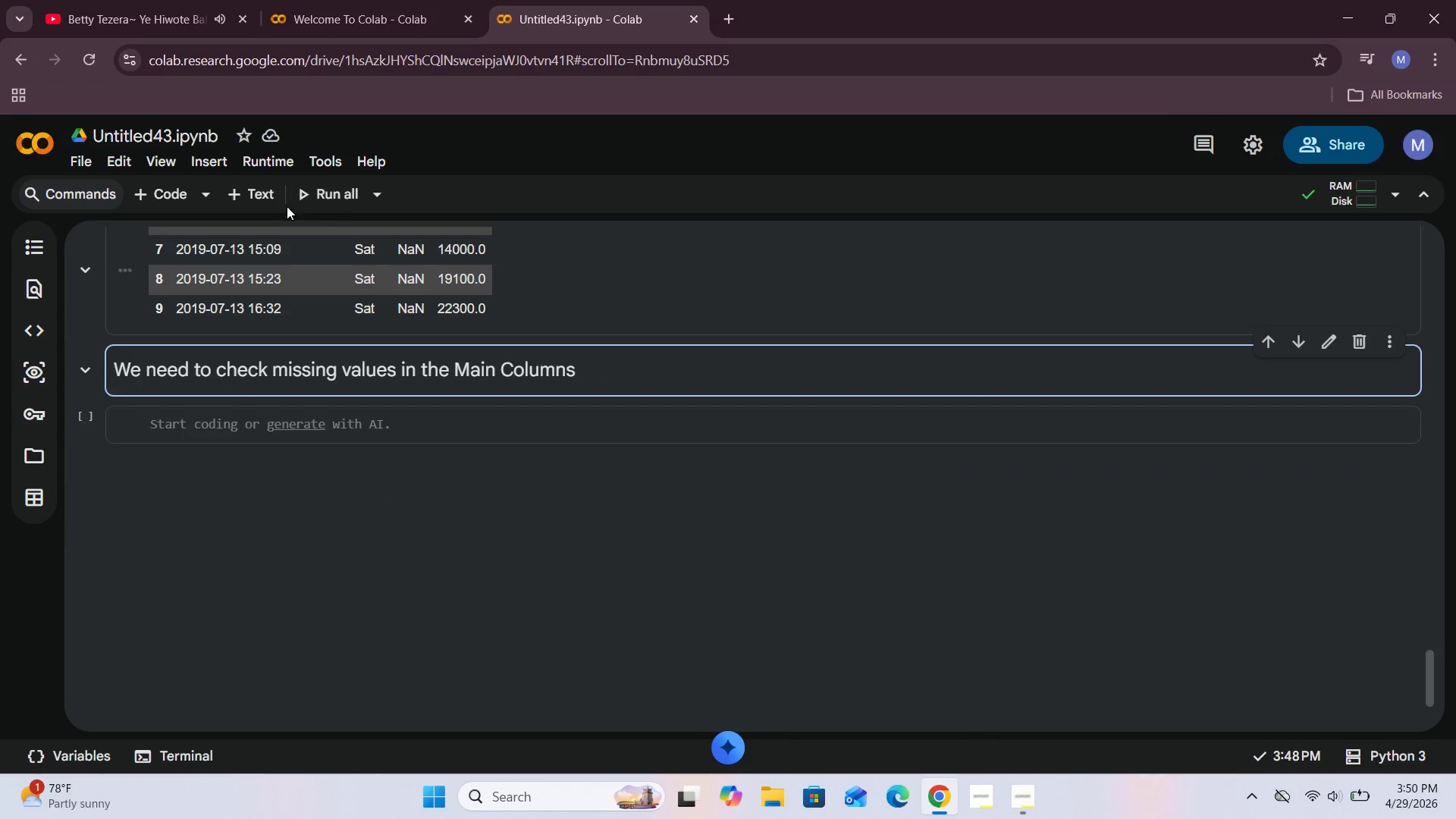 
left_click([280, 200])
 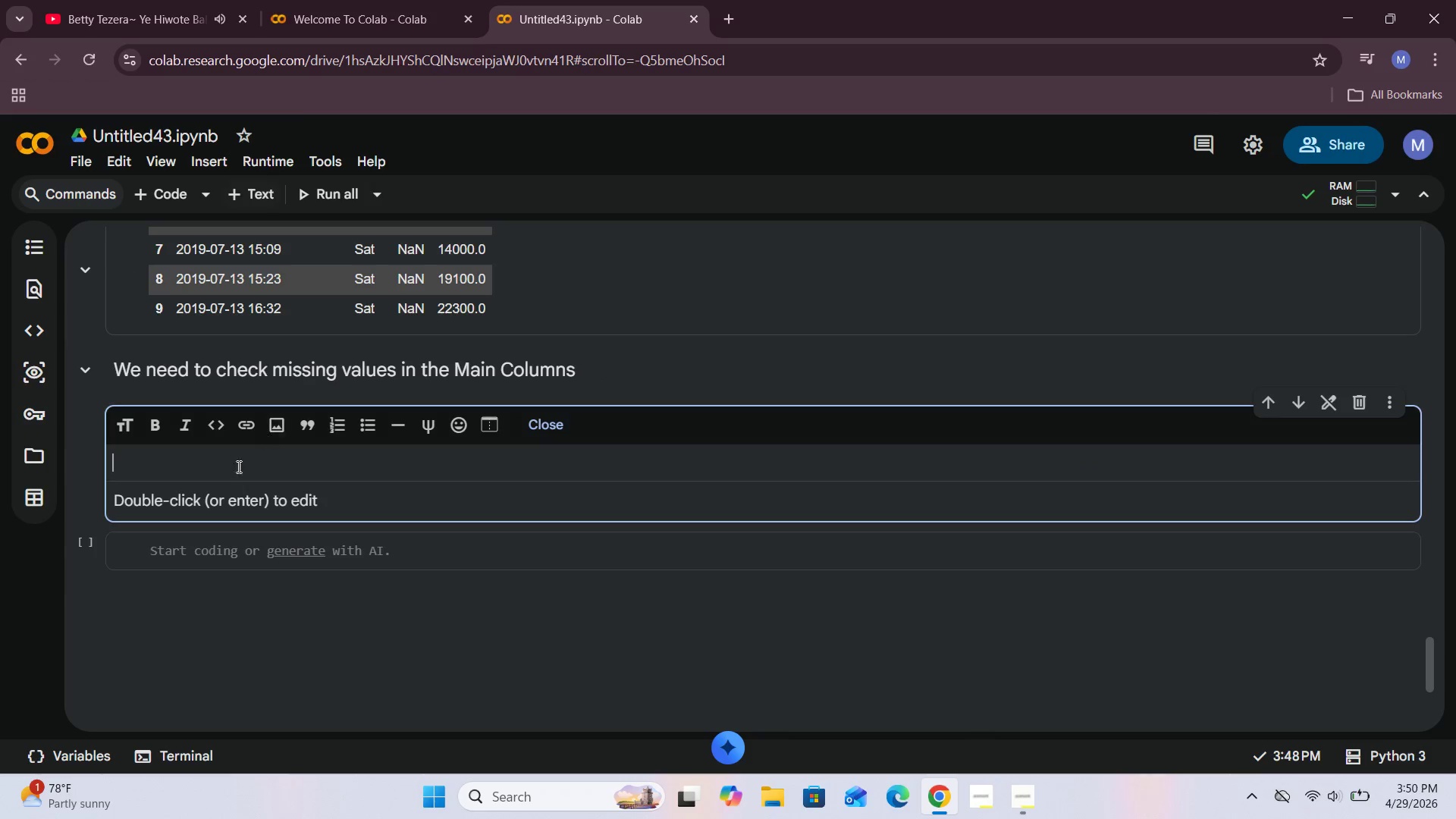 
left_click([225, 475])
 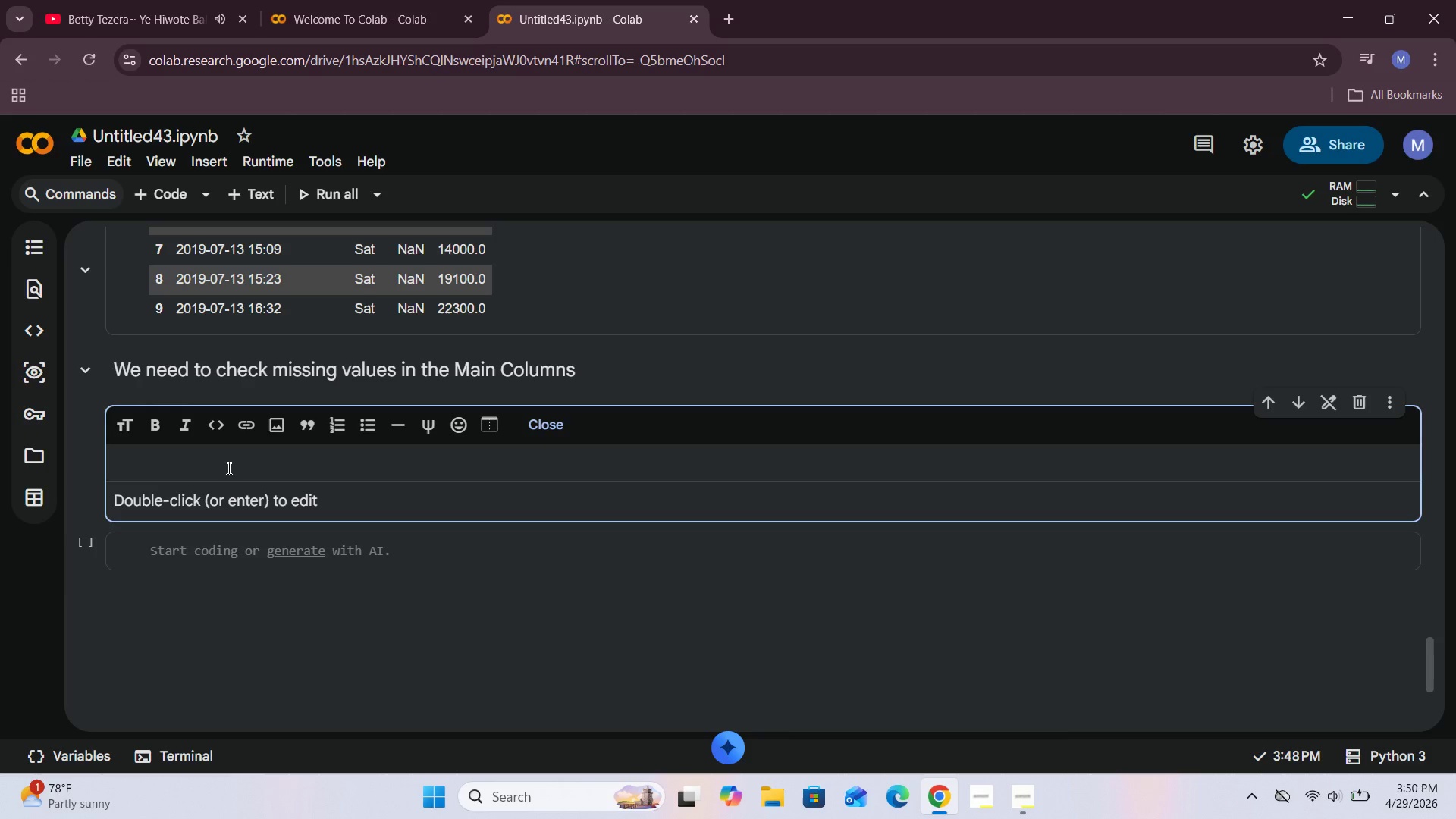 
wait(8.98)
 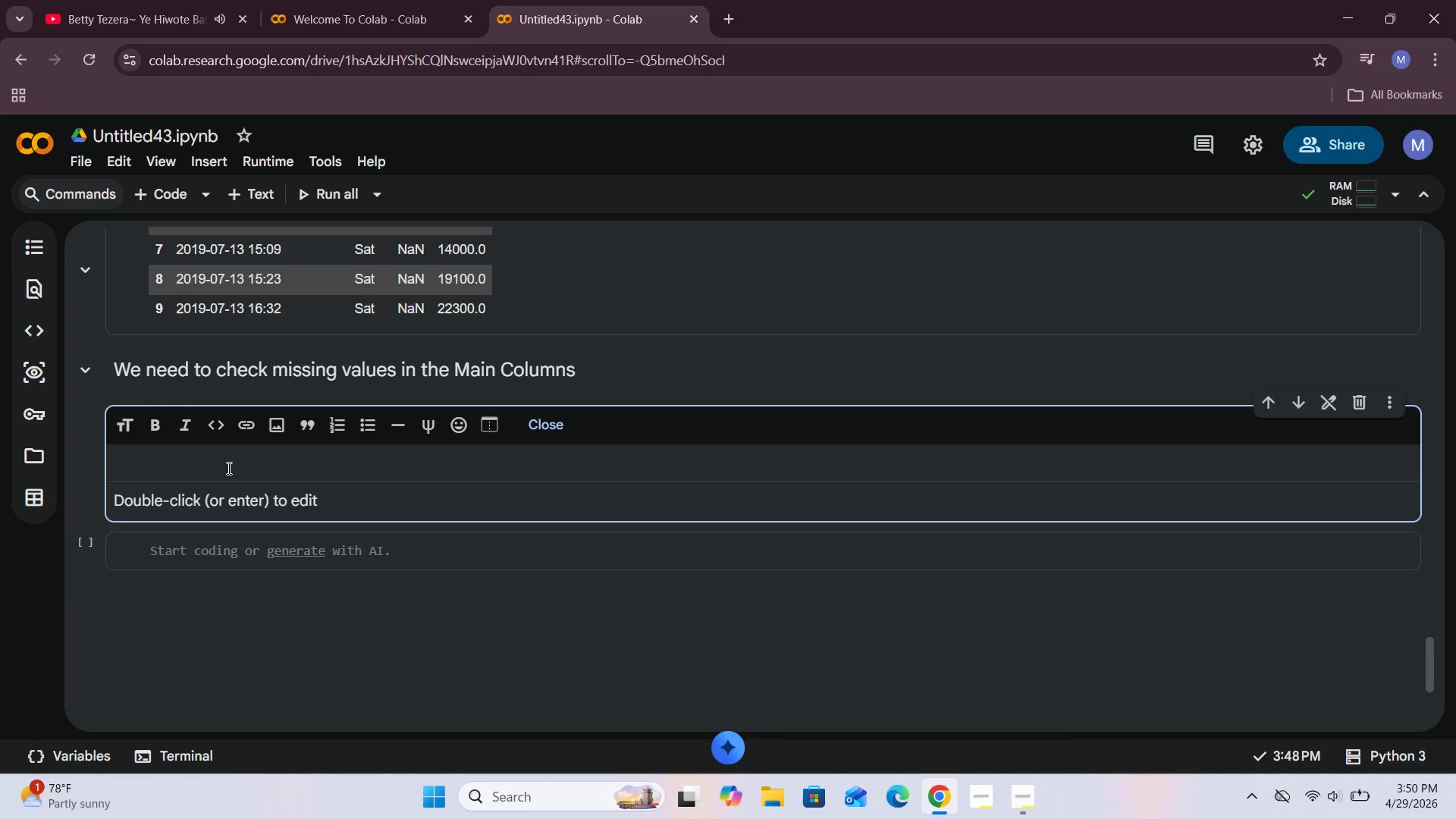 
type(Here we are cehck=)
key(Backspace)
key(Backspace)
key(Backspace)
key(Backspace)
key(Backspace)
type(hecking the missing values in the main columns that will matter most for the regression workflow. )
 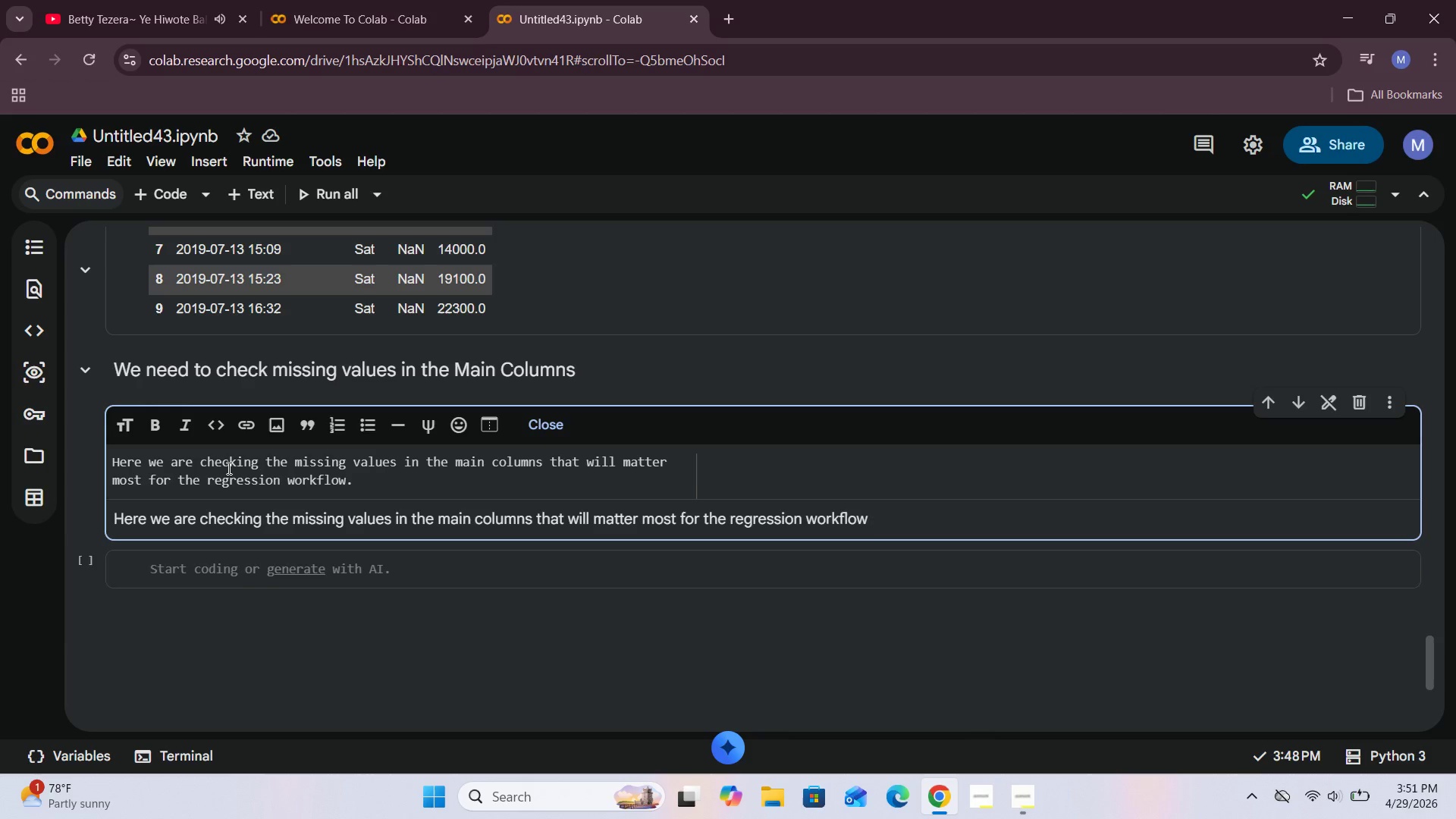 
key(Enter)
 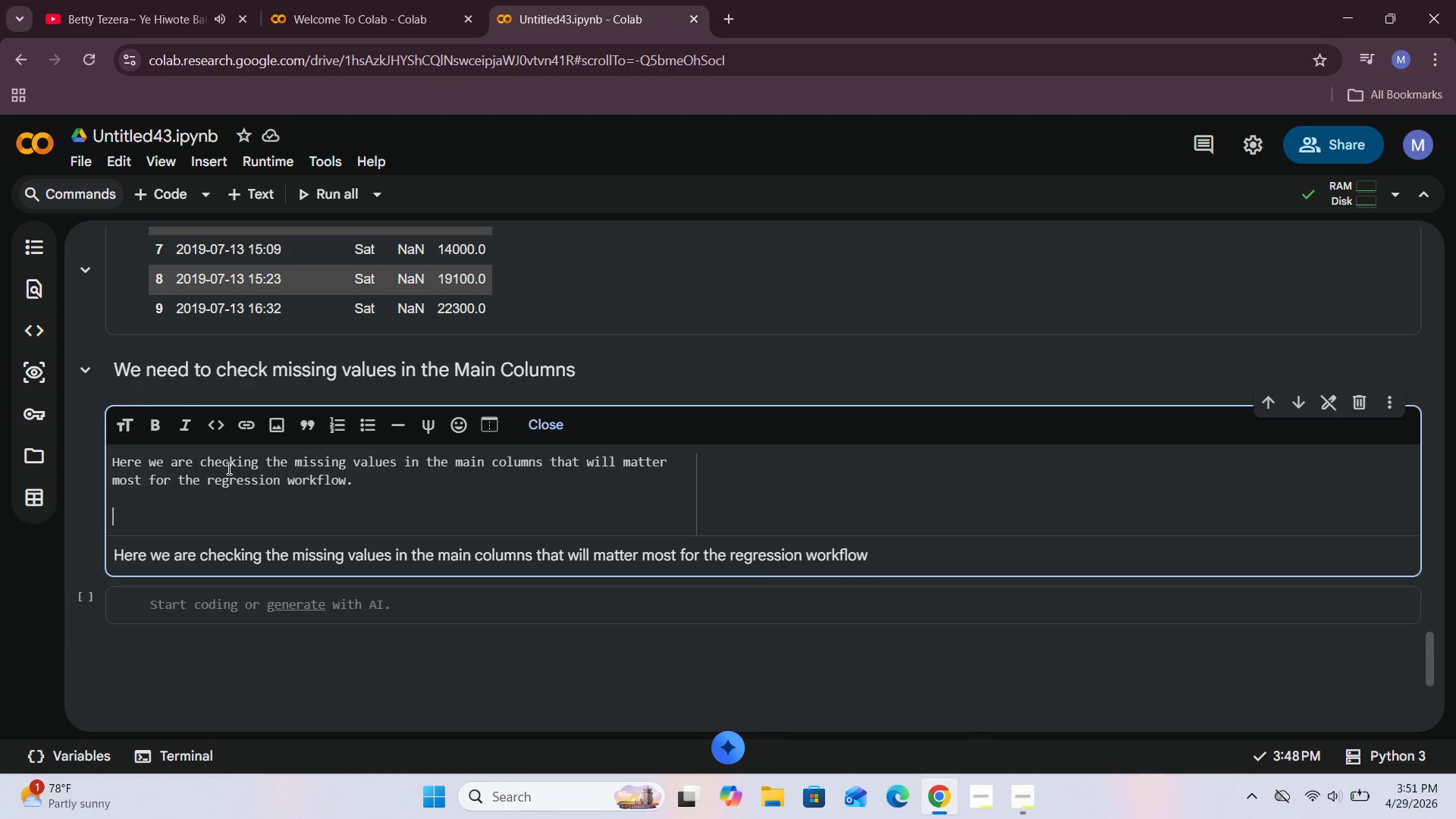 
key(Enter)
 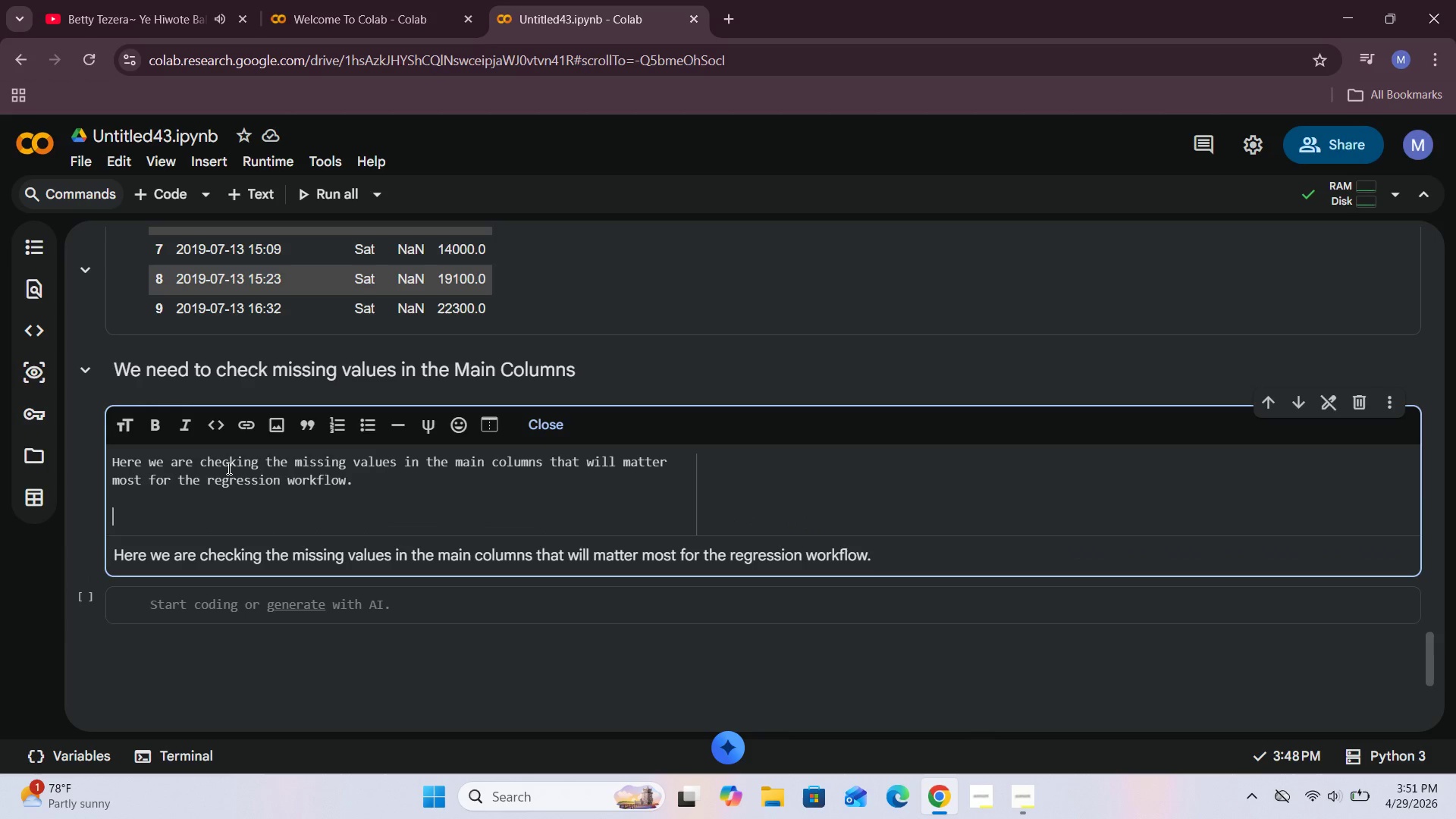 
left_click([557, 430])
 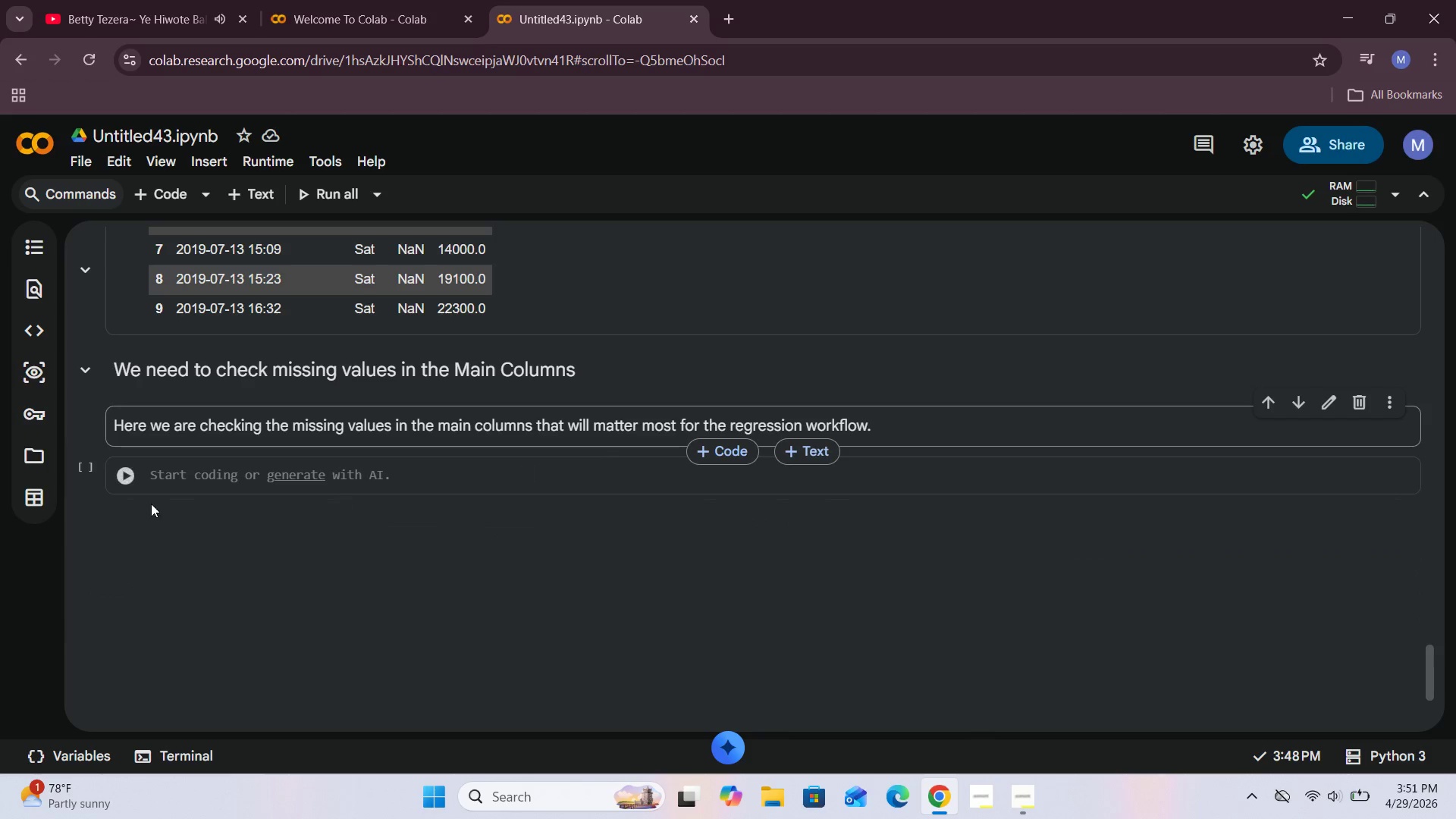 
left_click([198, 482])
 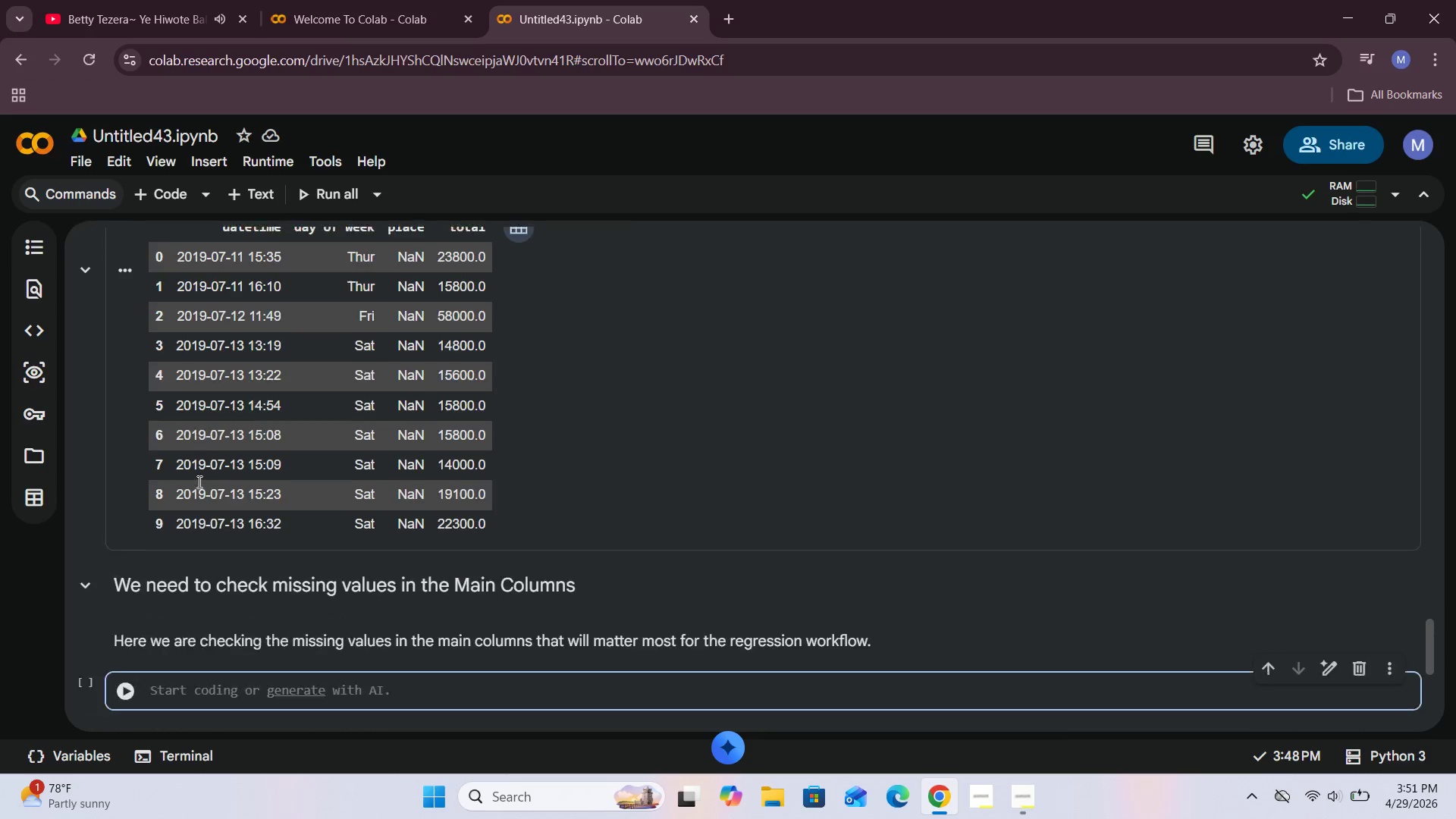 
type(sales_dar)
key(Backspace)
type(ta[["datetme)
 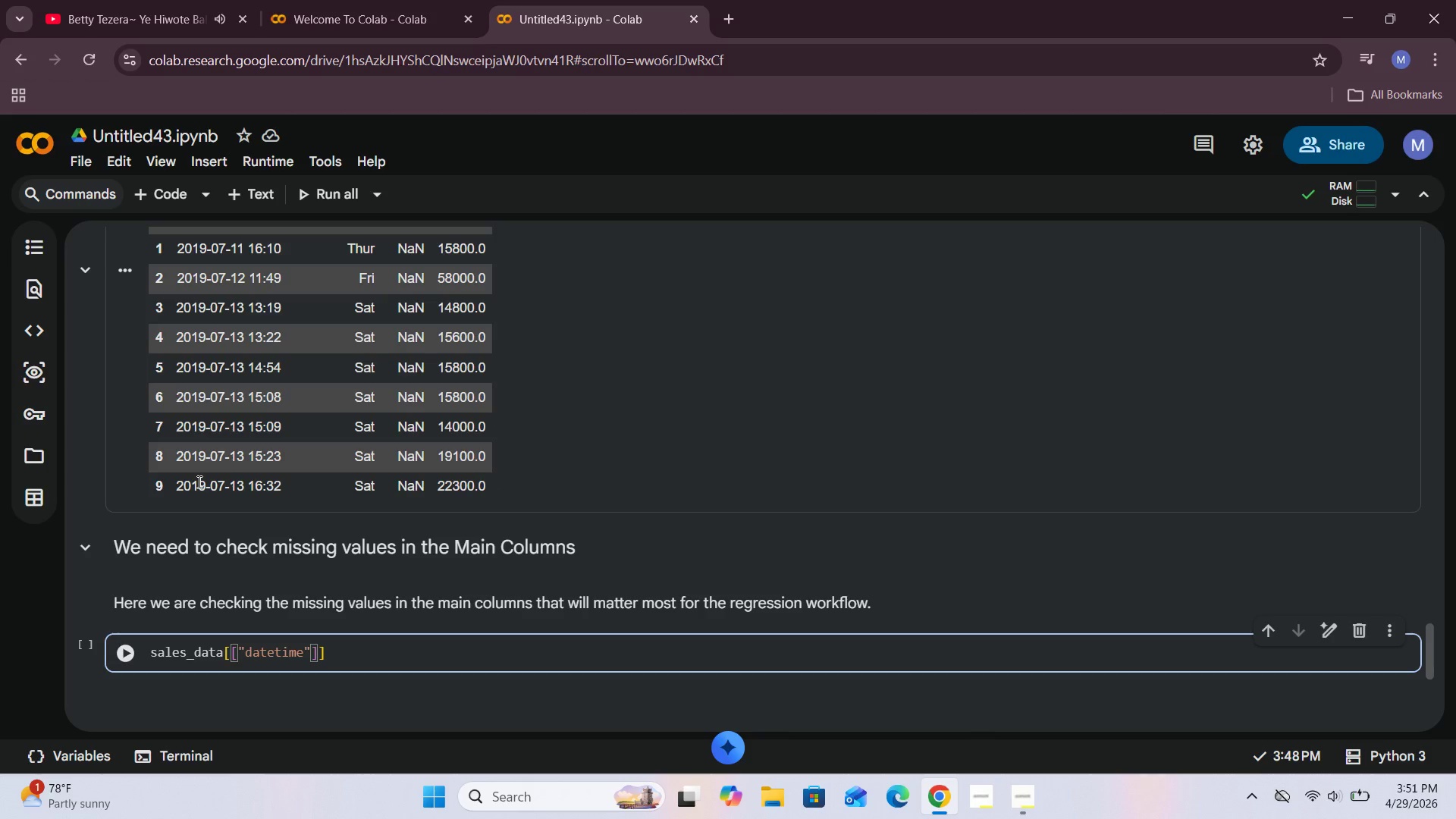 
 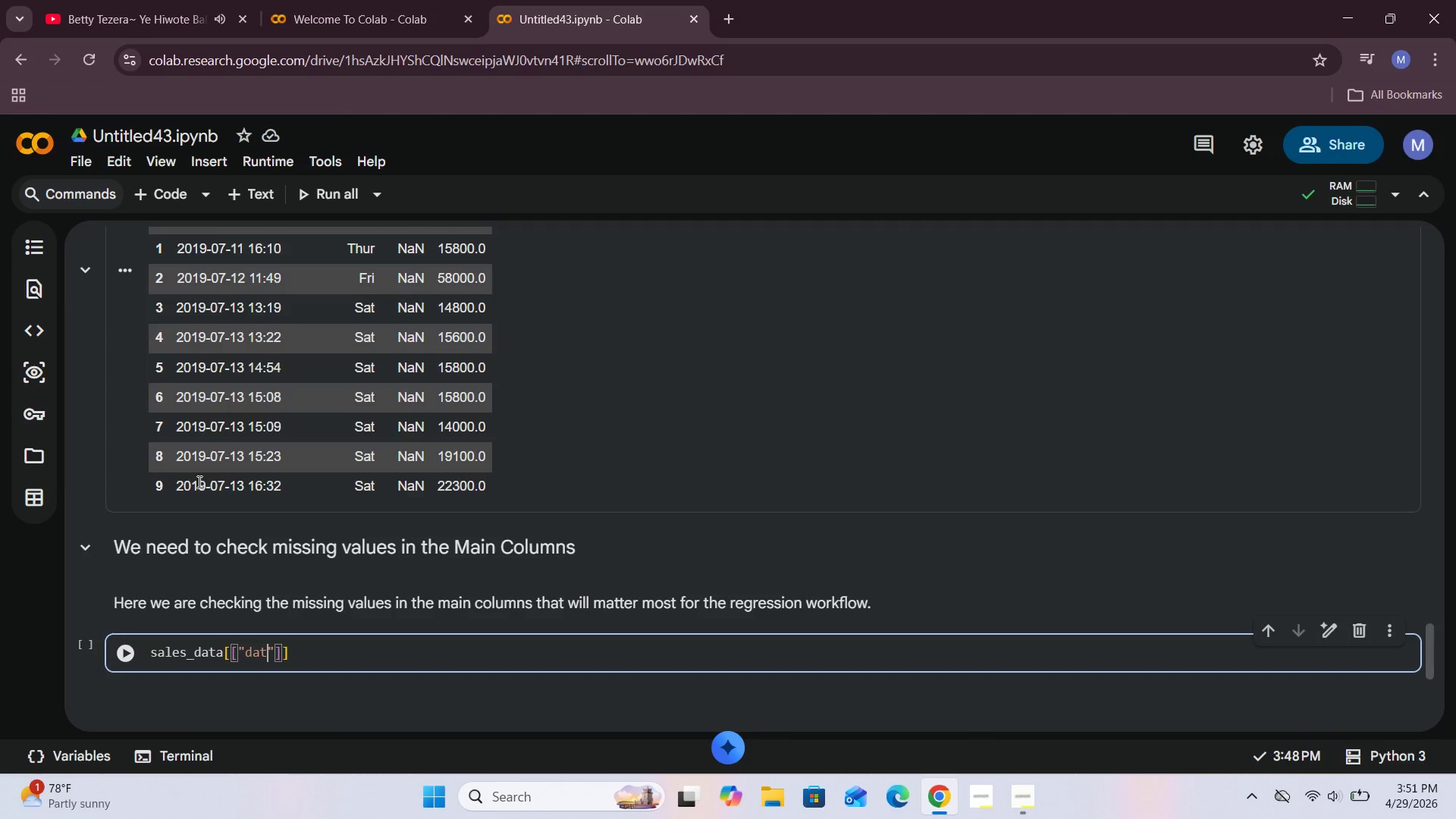 
hold_key(key=I, duration=0.33)
 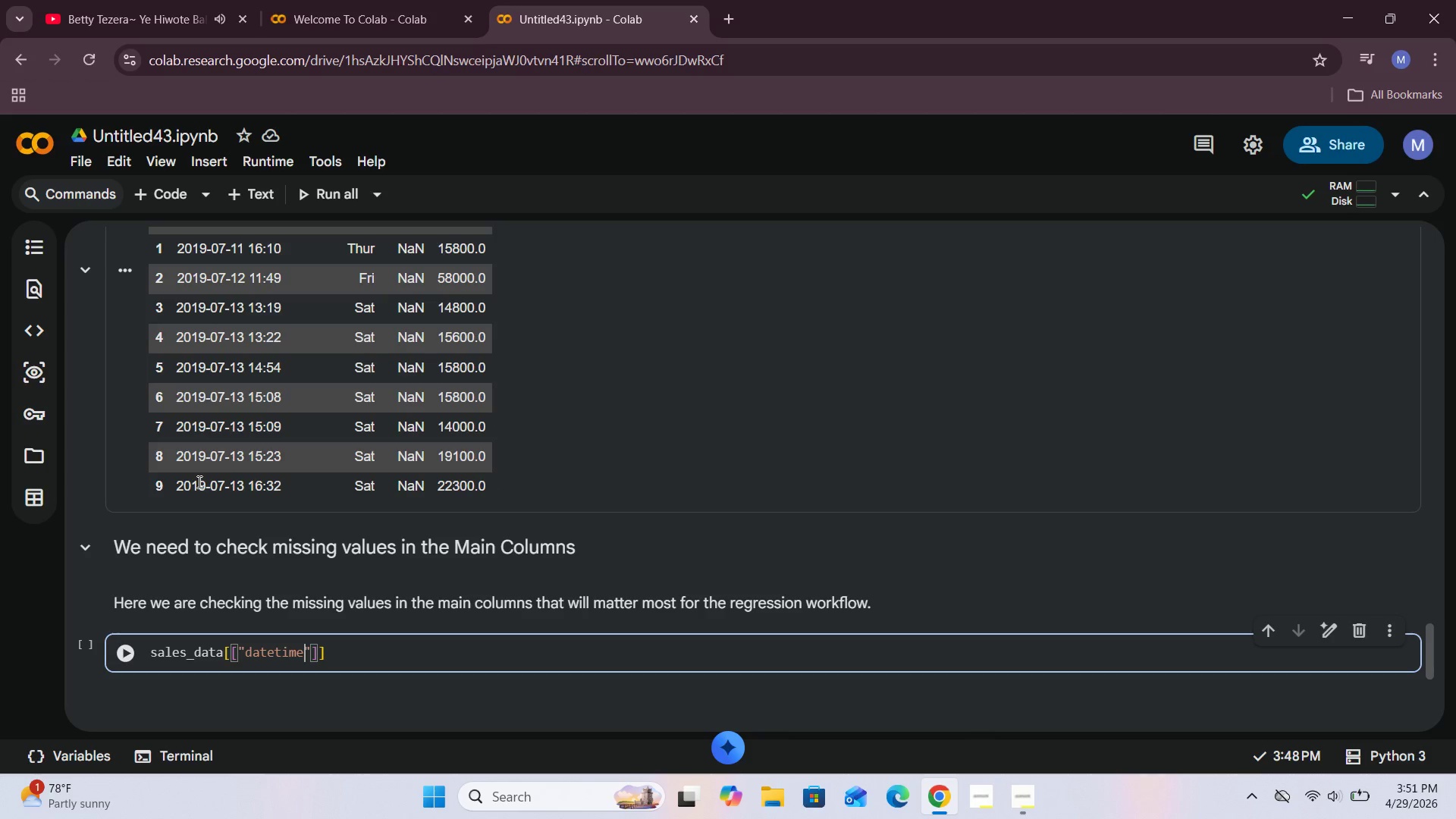 
key(ArrowRight)
 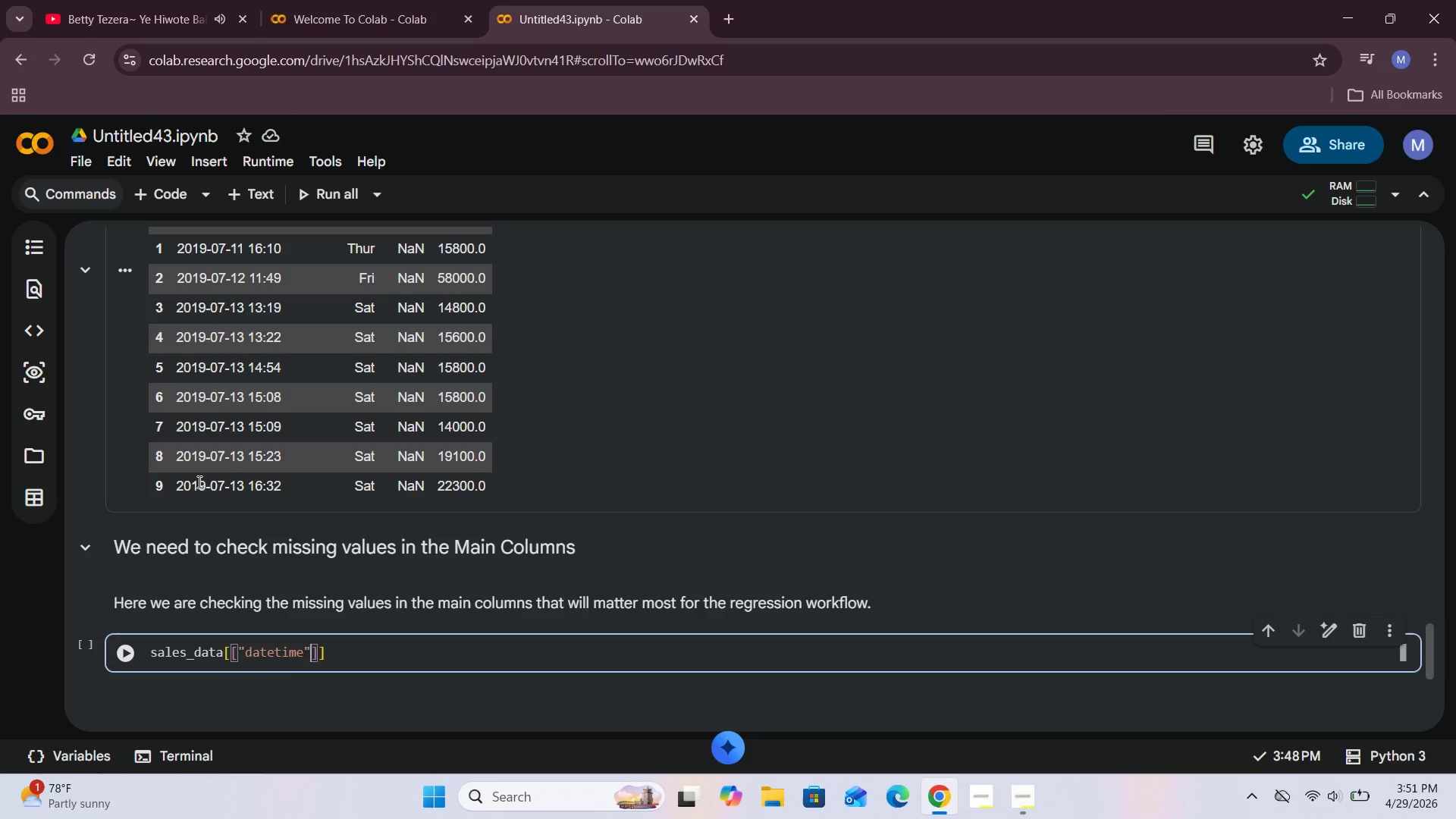 
type(, "day of e)
key(Backspace)
type(weel)
key(Backspace)
type(k)
 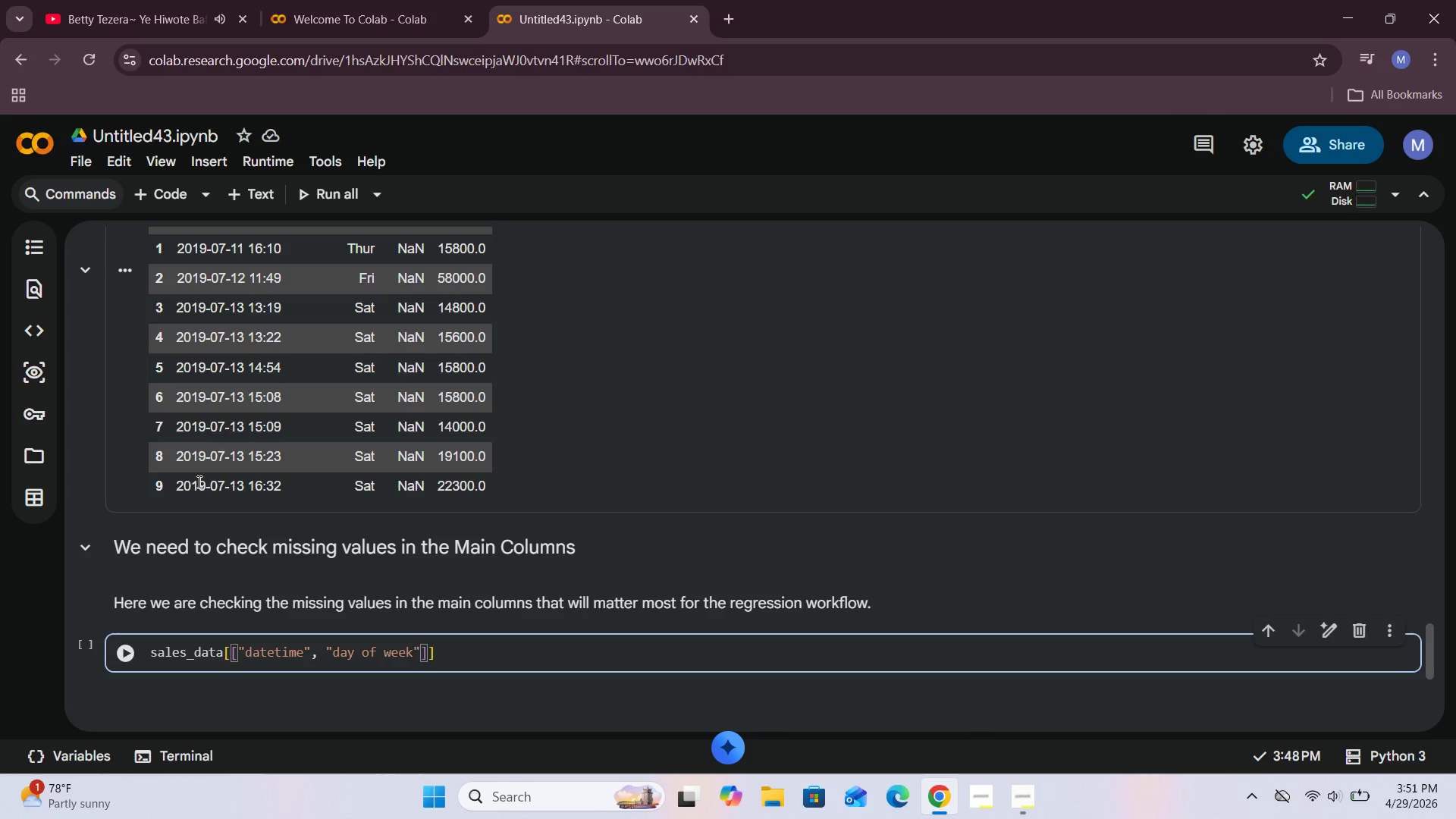 
key(ArrowRight)
 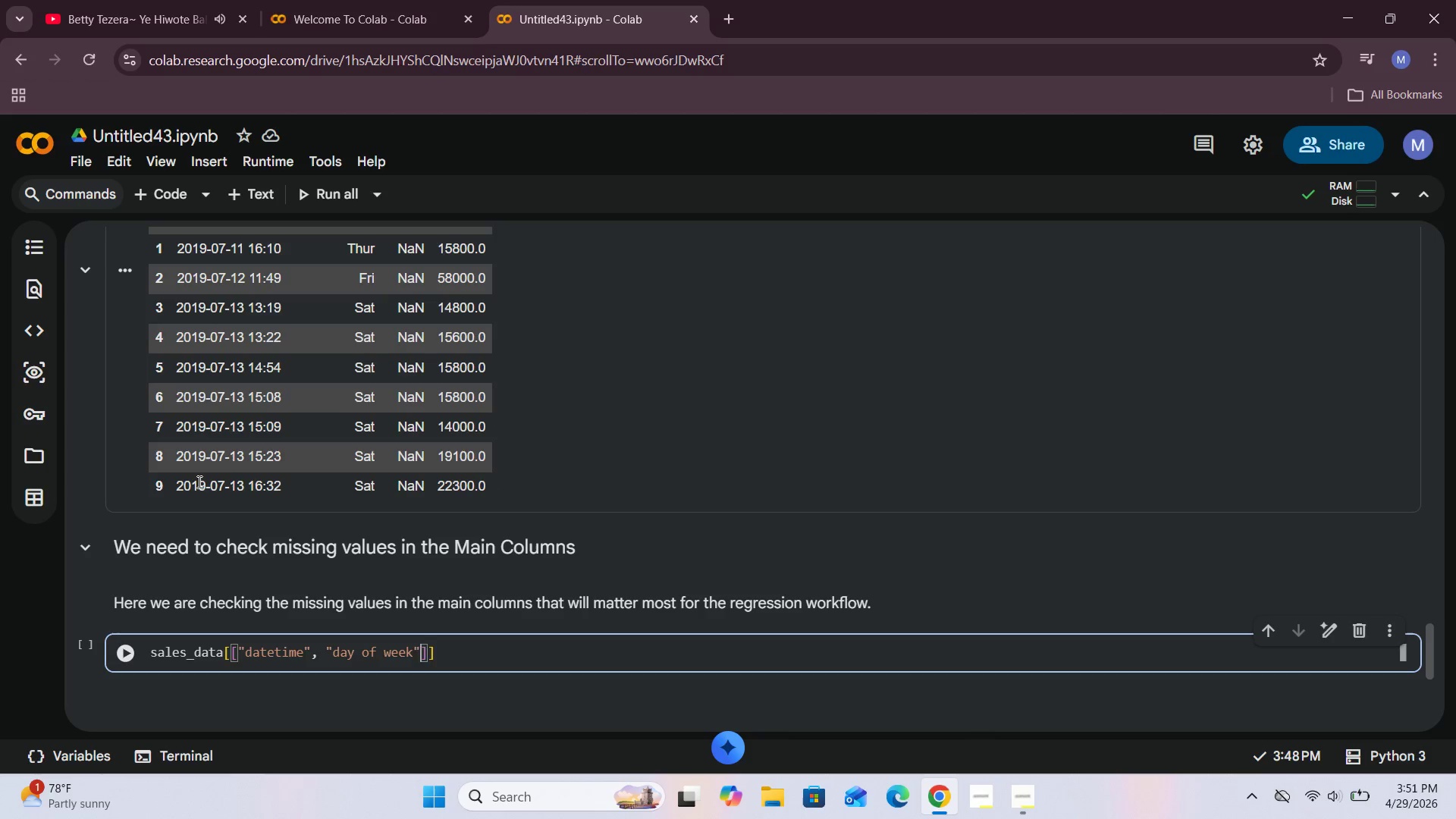 
type(, "place)
 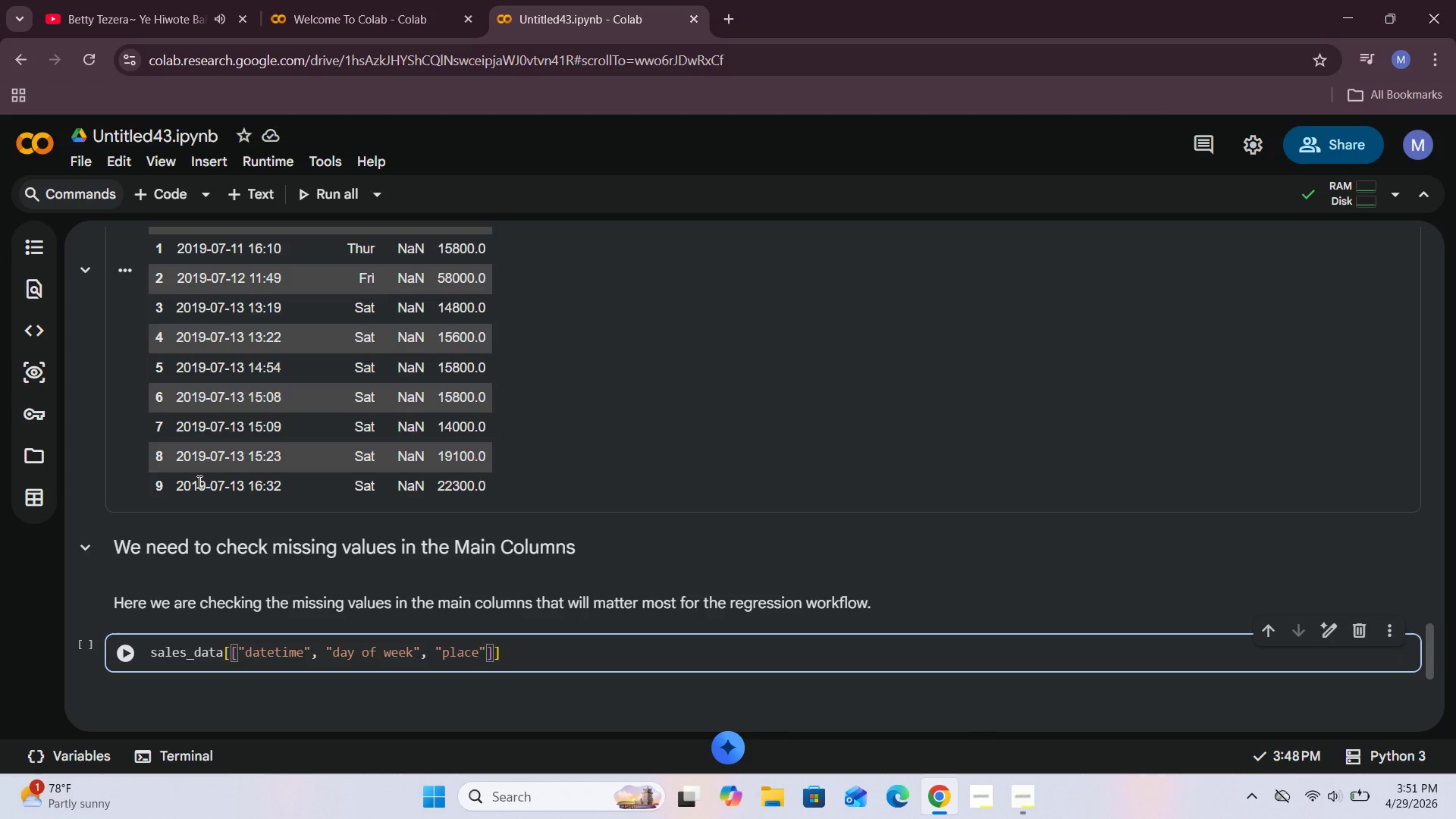 
key(ArrowRight)
 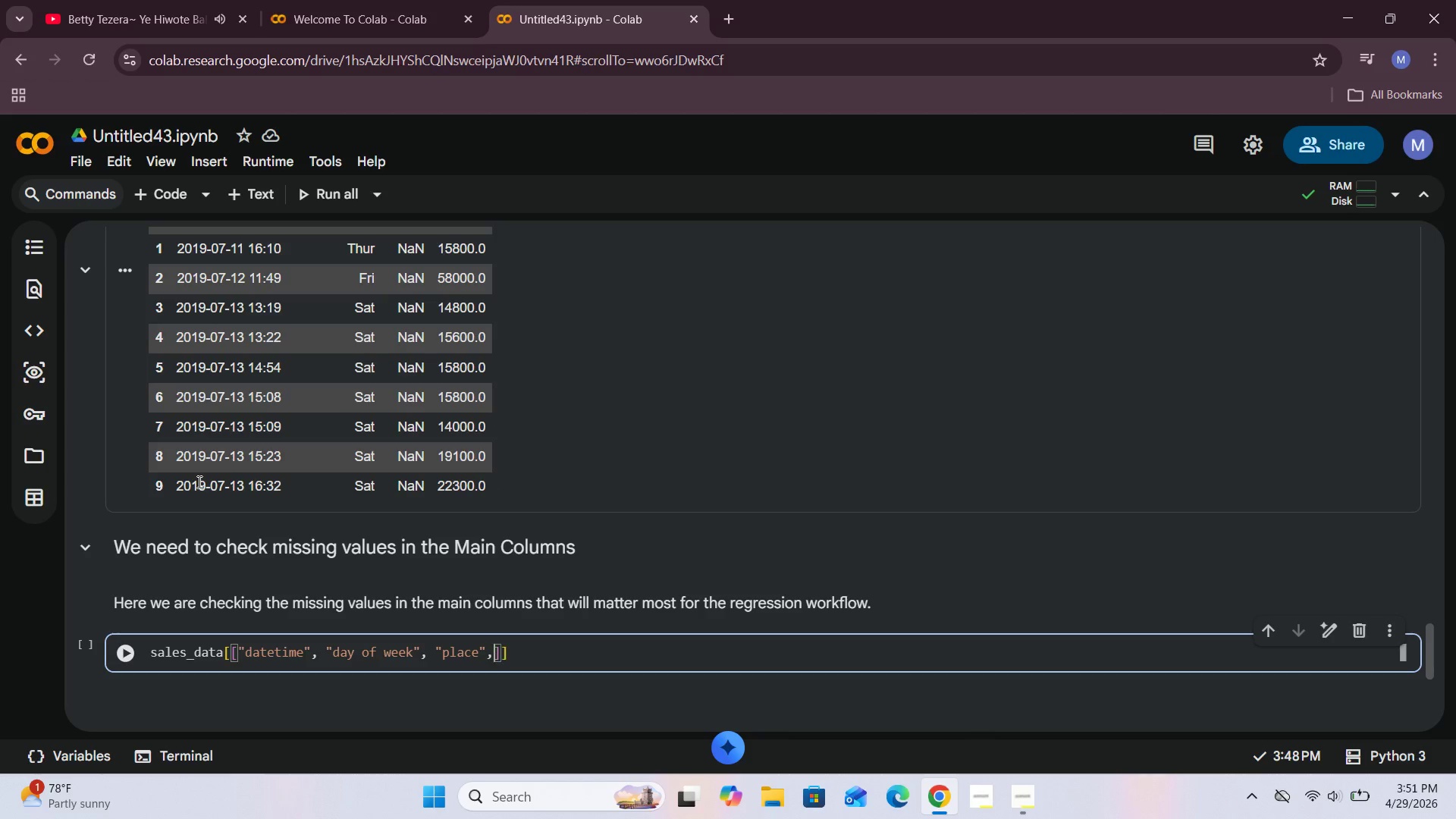 
type(, "total)
 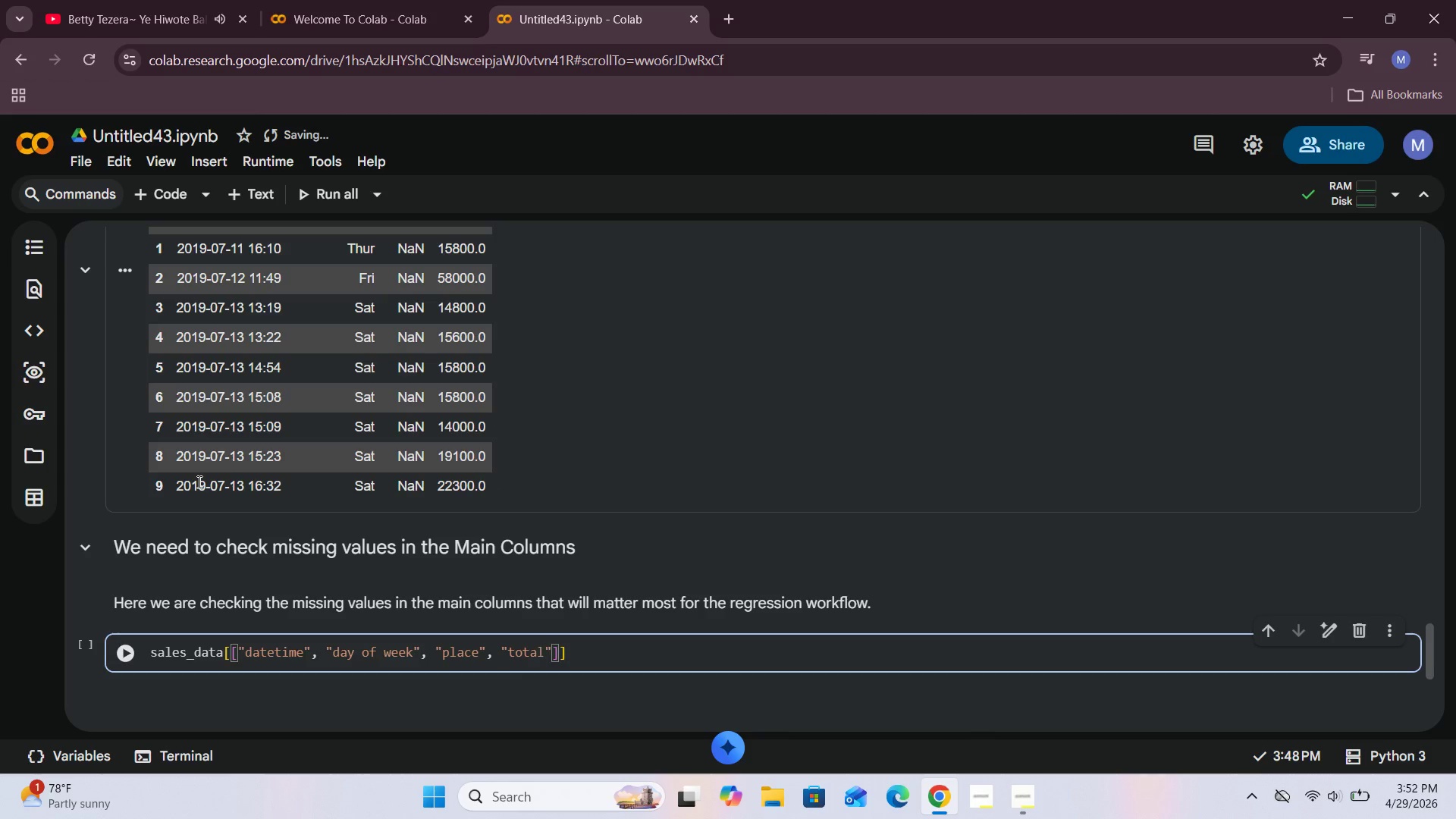 
key(ArrowRight)
 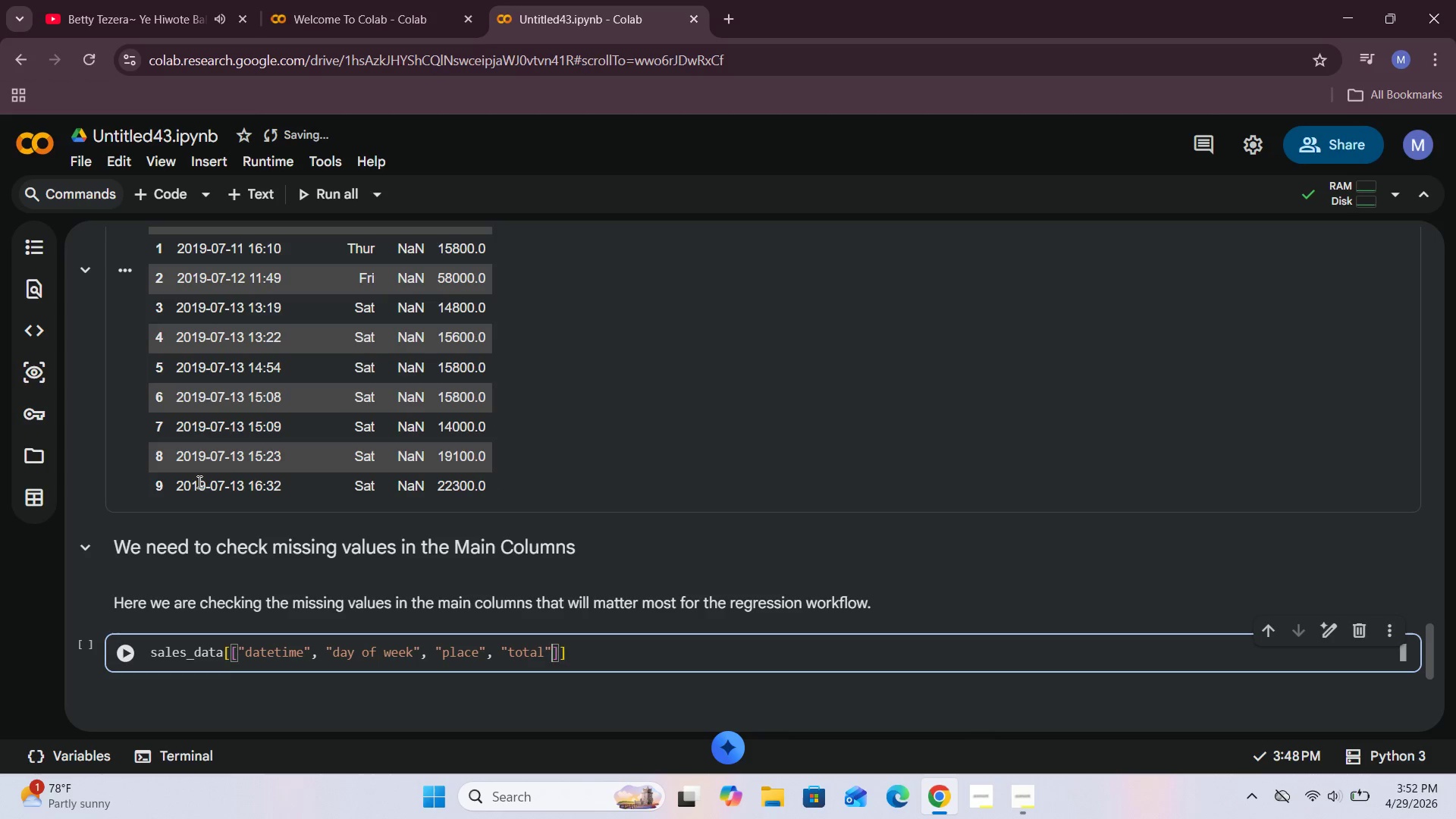 
key(ArrowRight)
 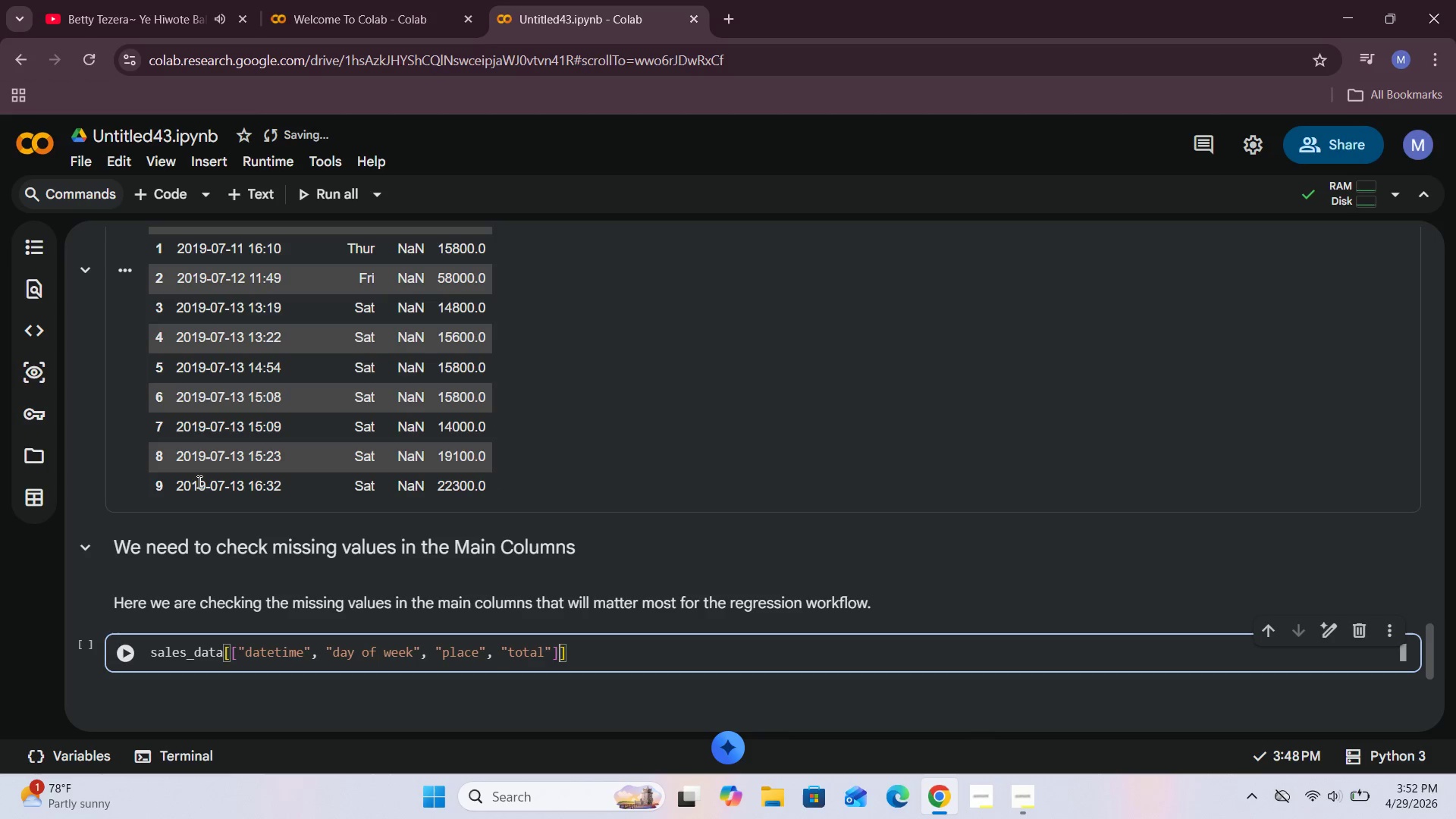 
key(ArrowRight)
 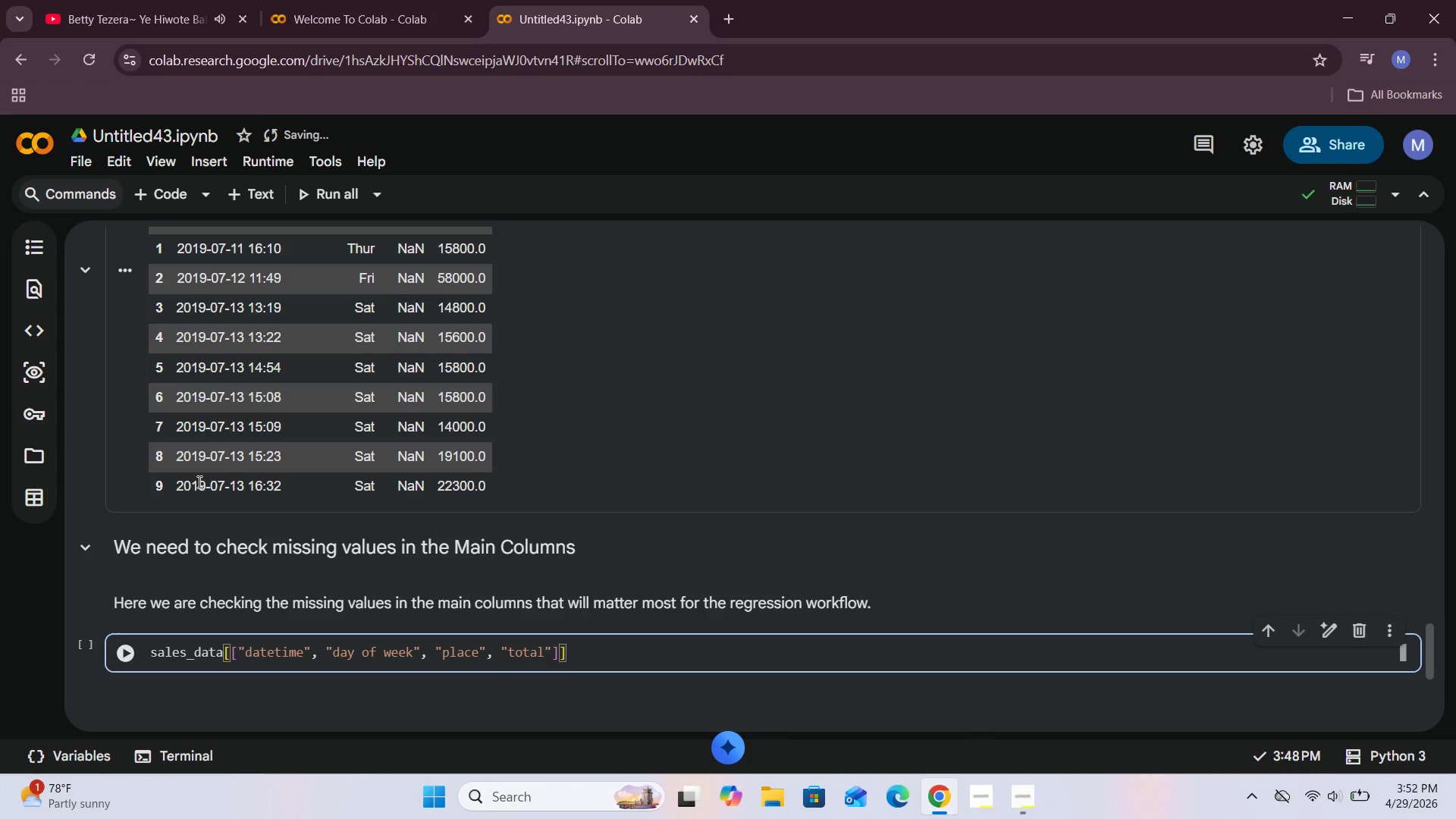 
type(.isnull.sum()
 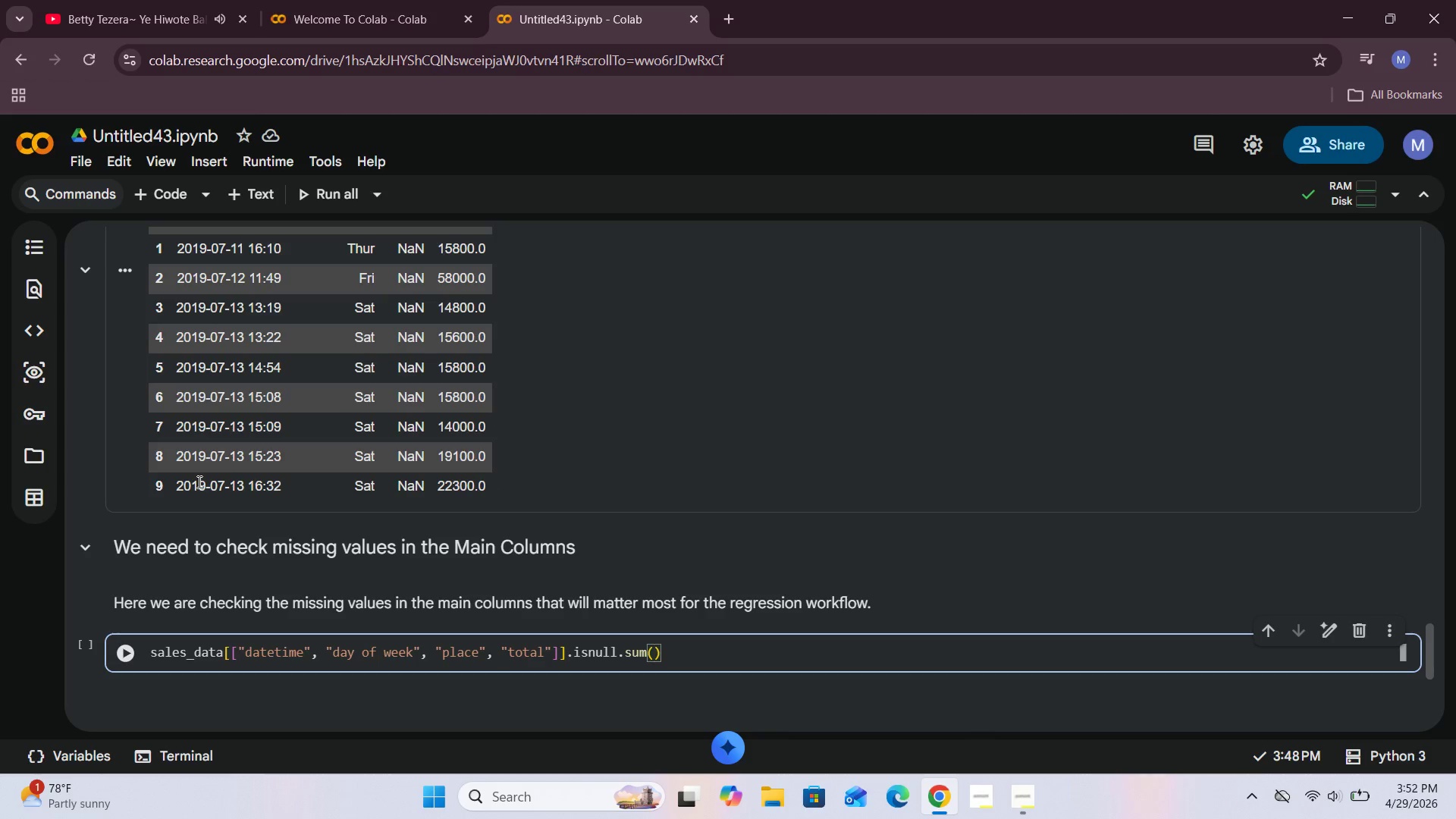 
left_click([120, 648])
 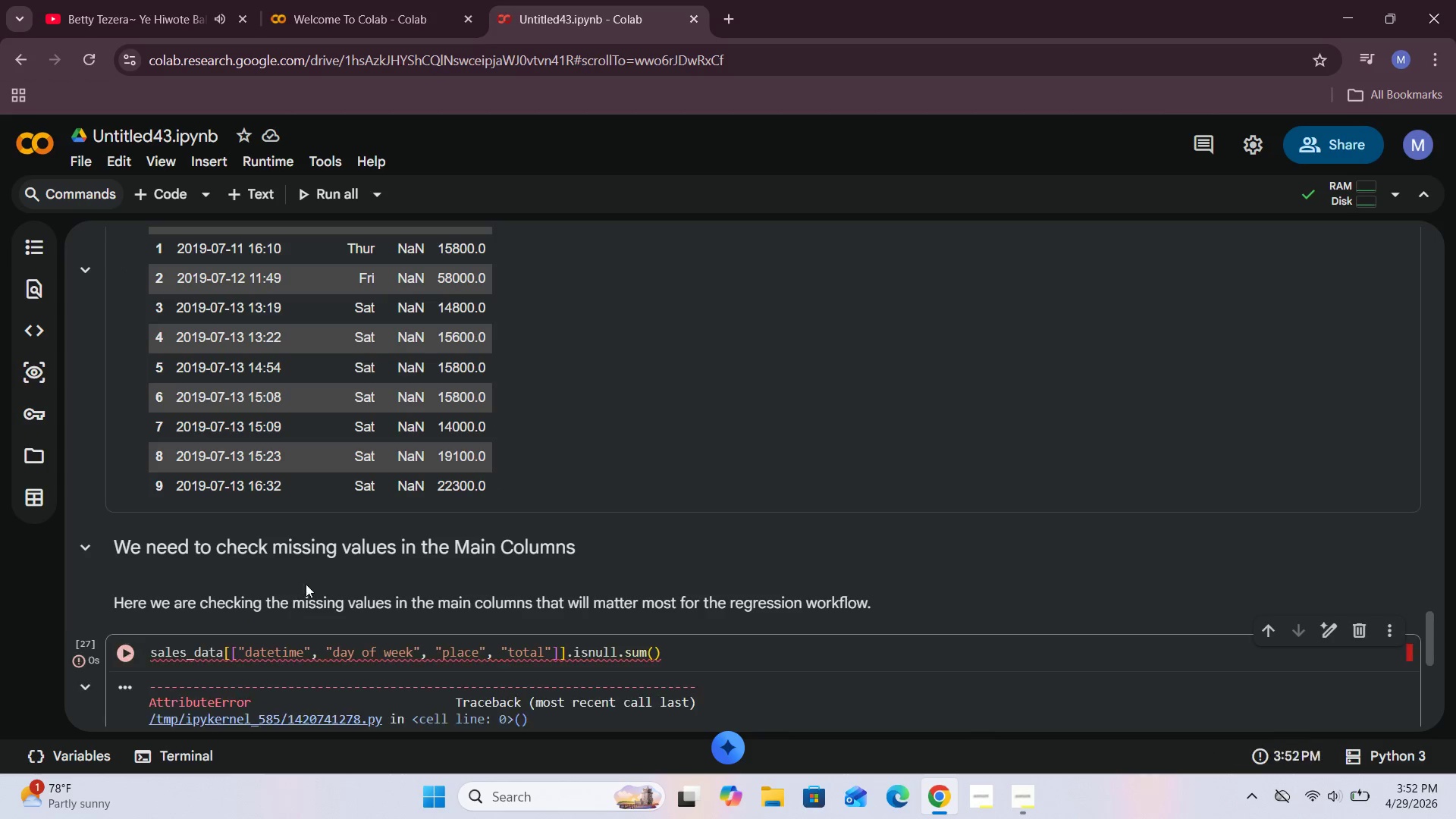 
scroll: coordinate [306, 584], scroll_direction: down, amount: 3.0
 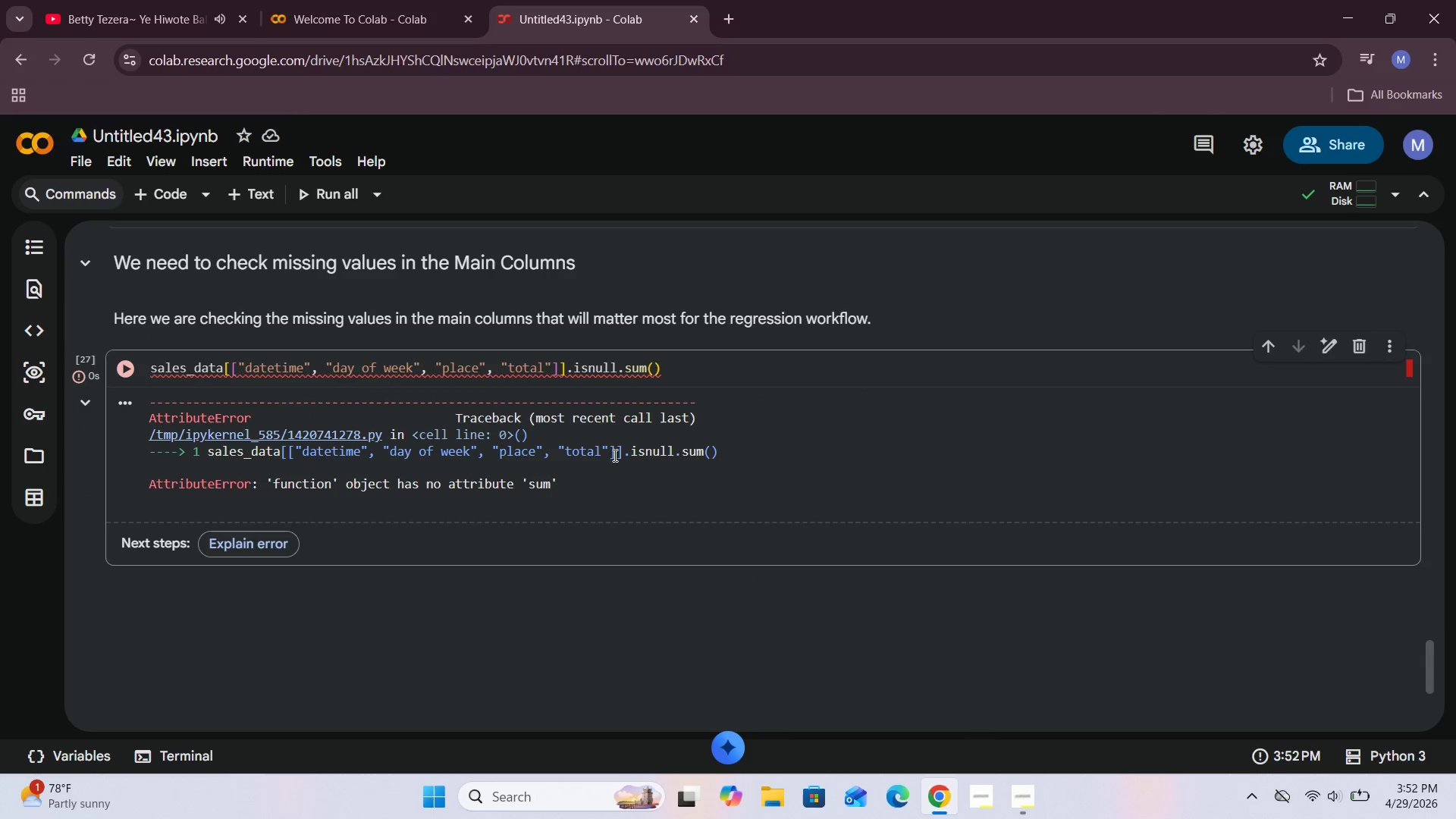 
wait(5.3)
 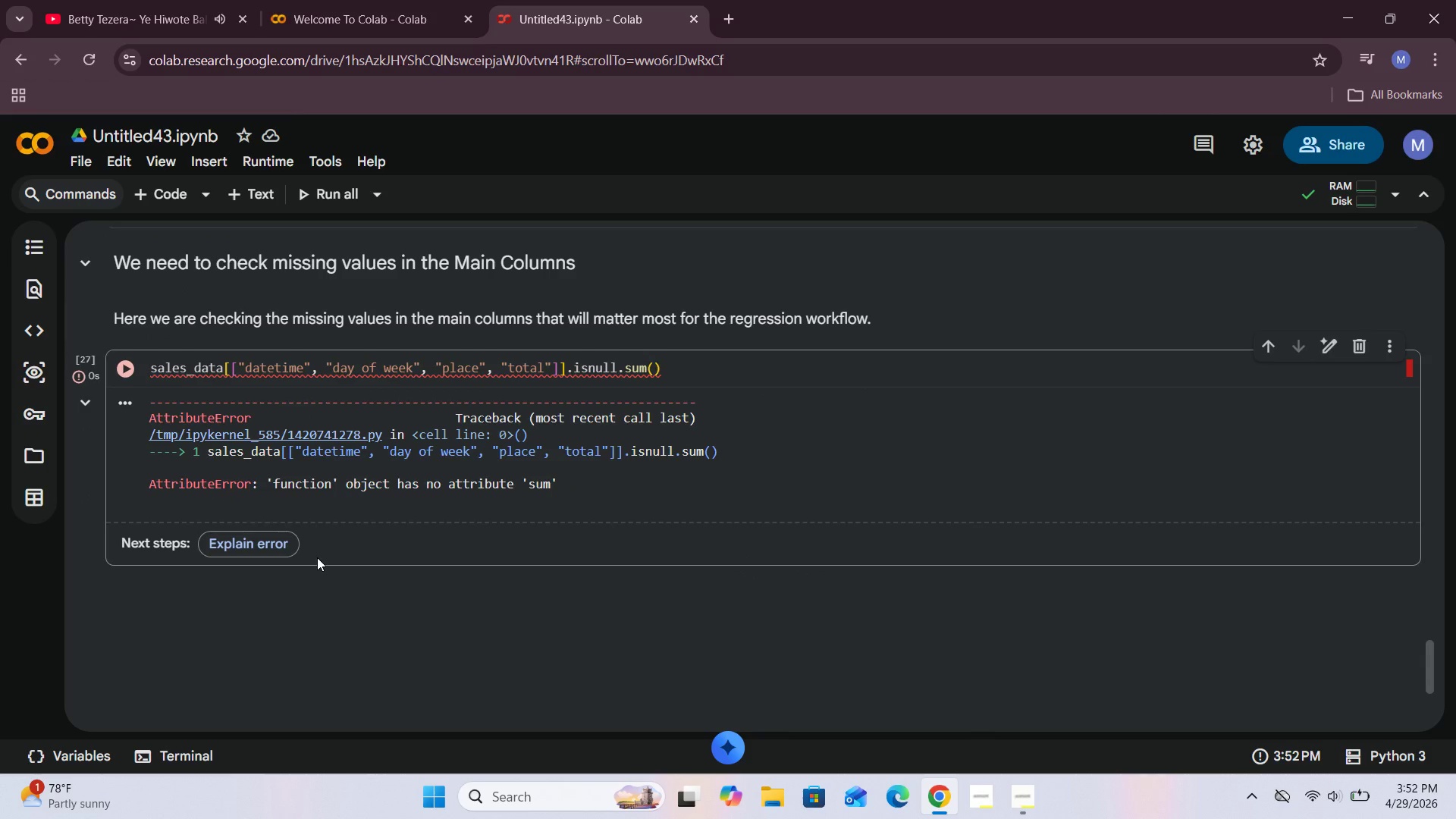 
left_click([616, 371])
 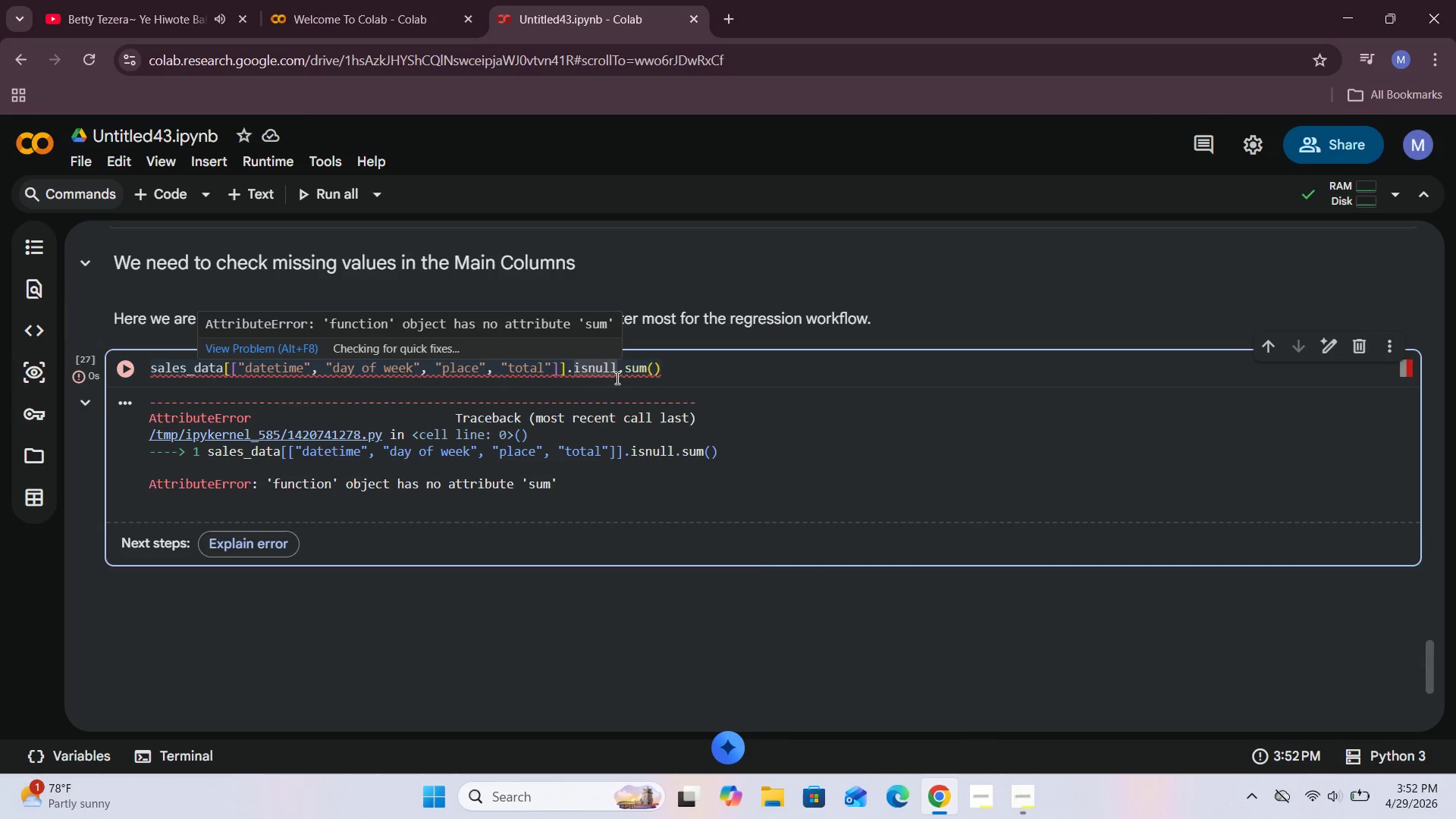 
key(Shift+9)
 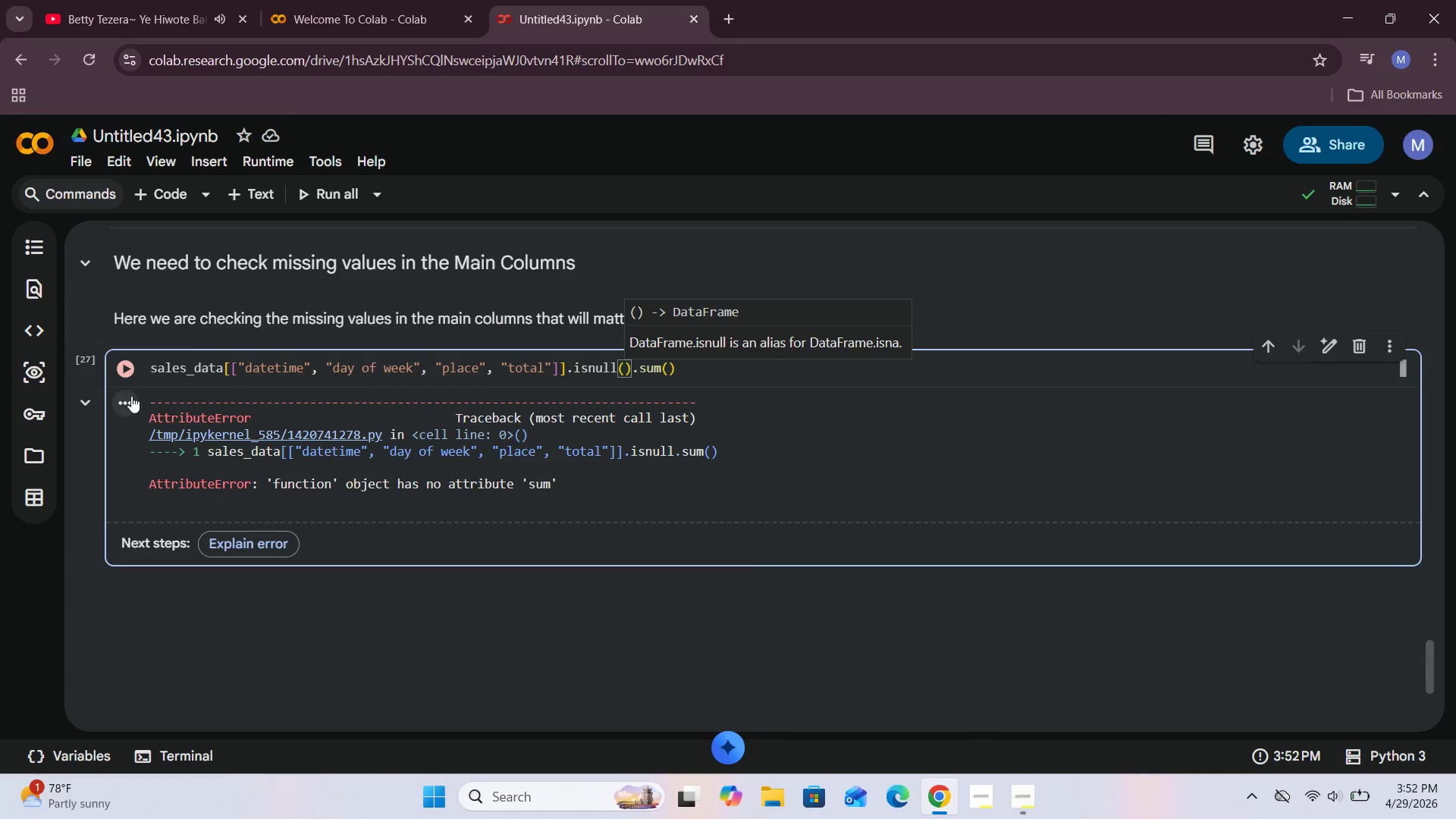 
left_click([125, 367])
 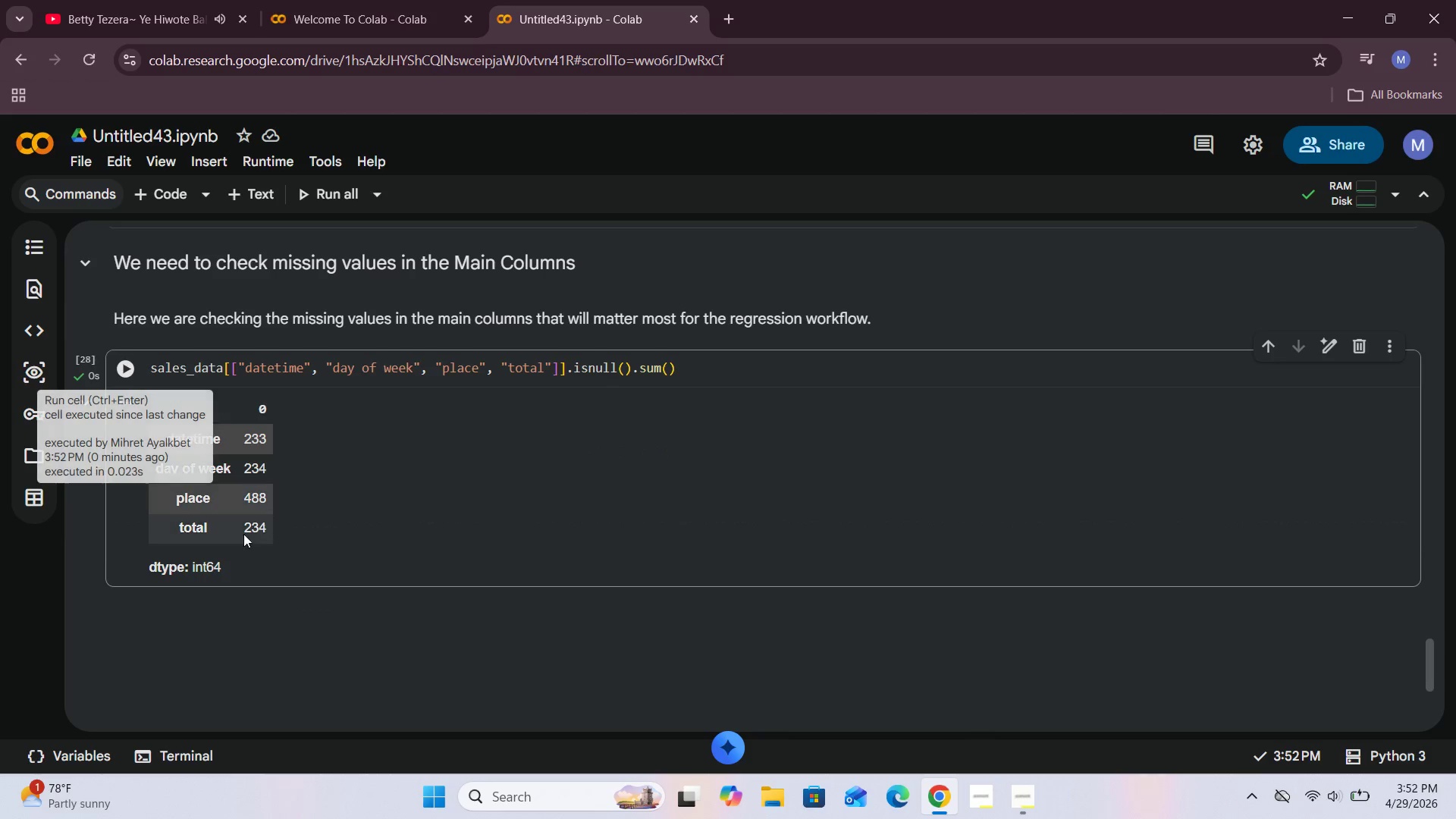 
scroll: coordinate [325, 476], scroll_direction: up, amount: 18.0
 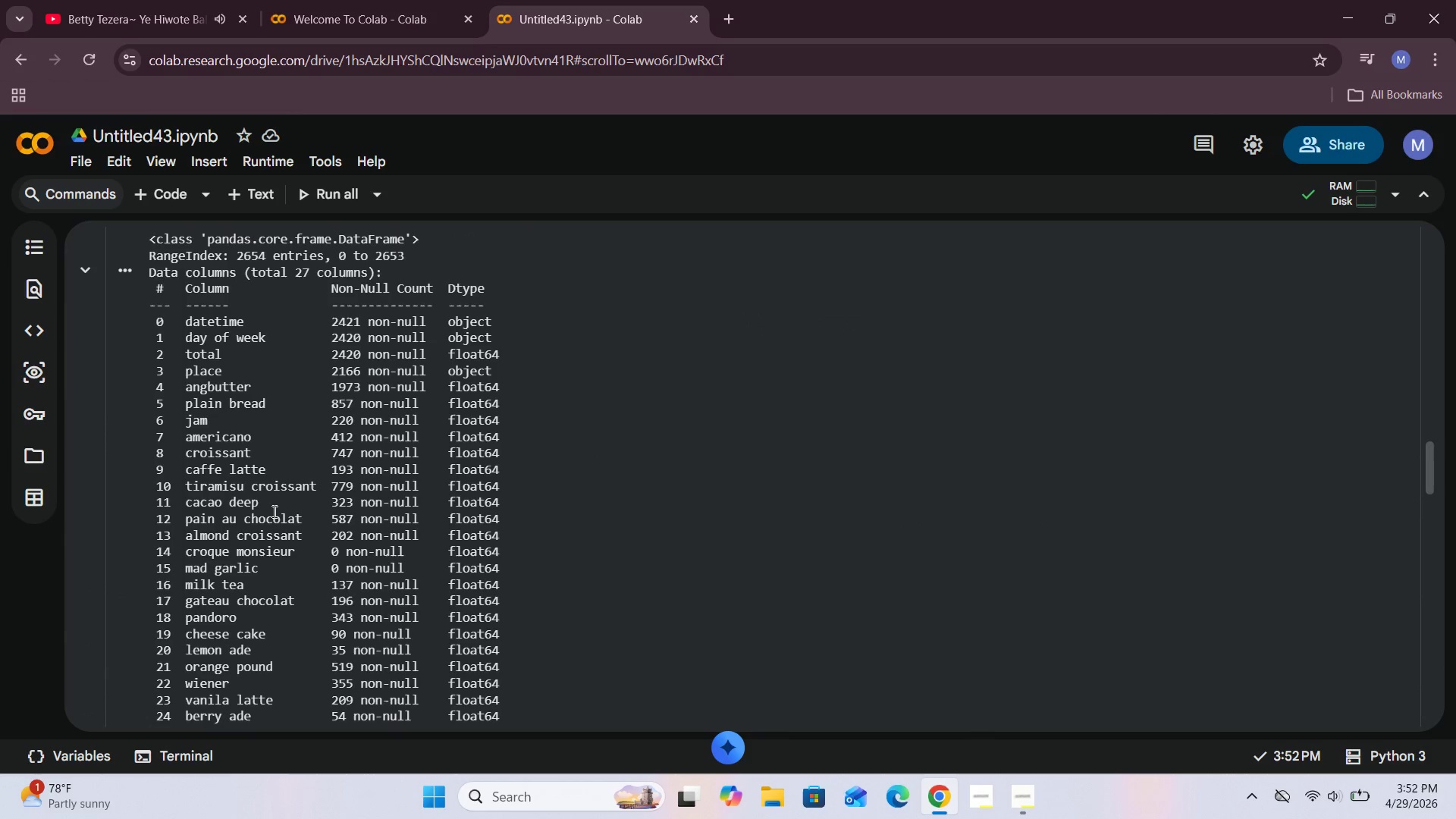 
scroll: coordinate [273, 505], scroll_direction: none, amount: 0.0
 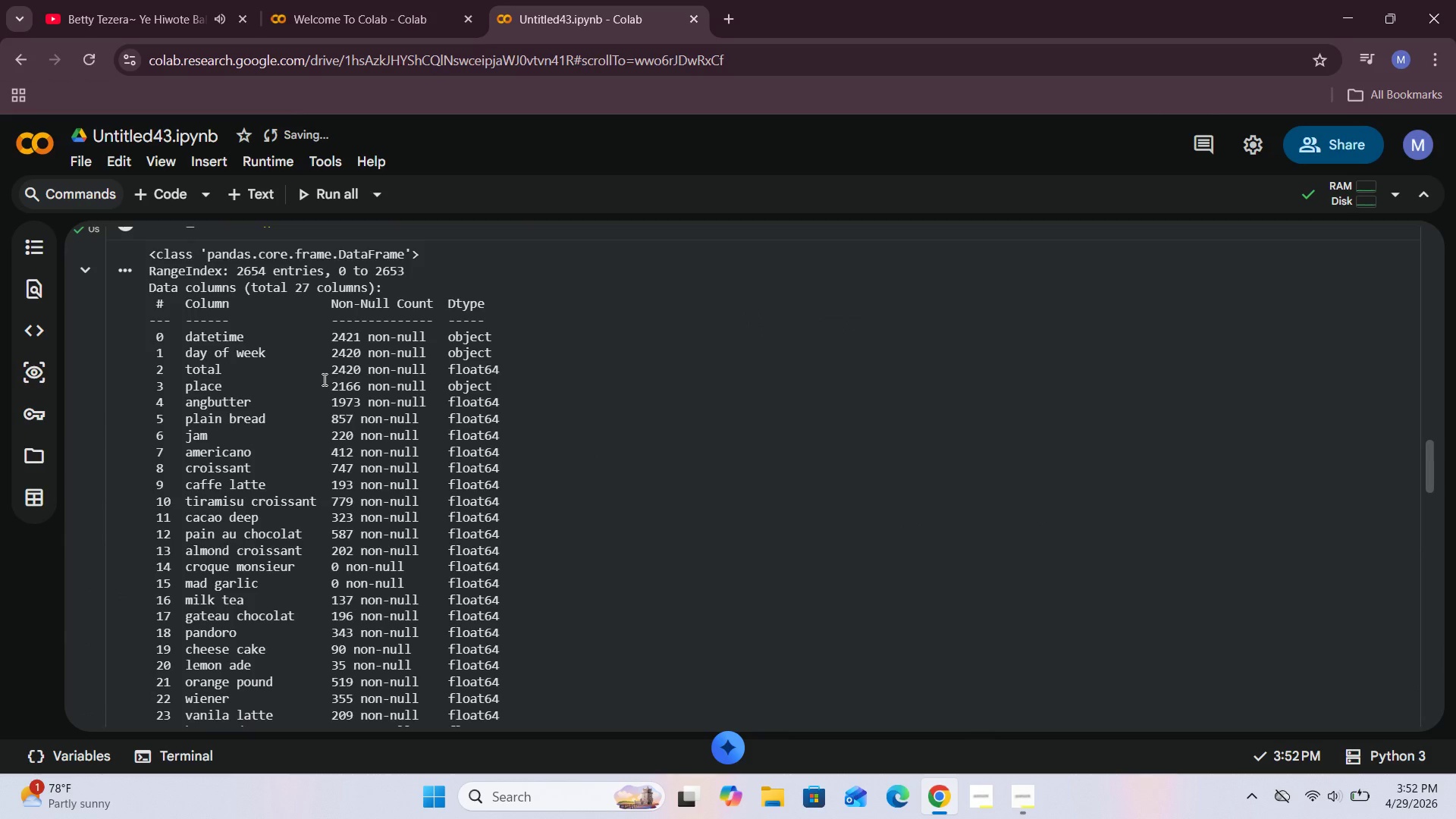 
scroll: coordinate [410, 447], scroll_direction: down, amount: 20.0
 